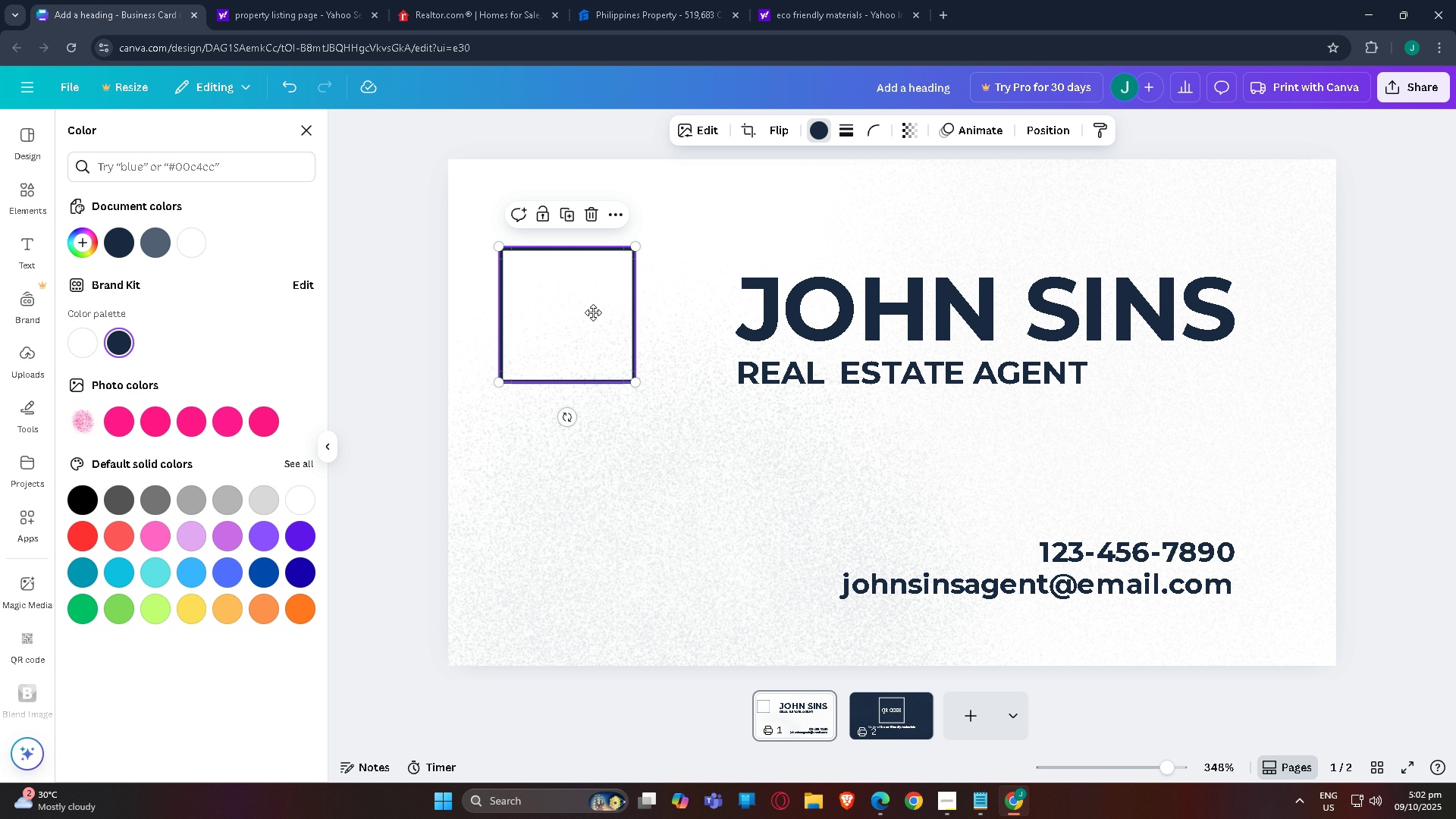 
triple_click([593, 312])
 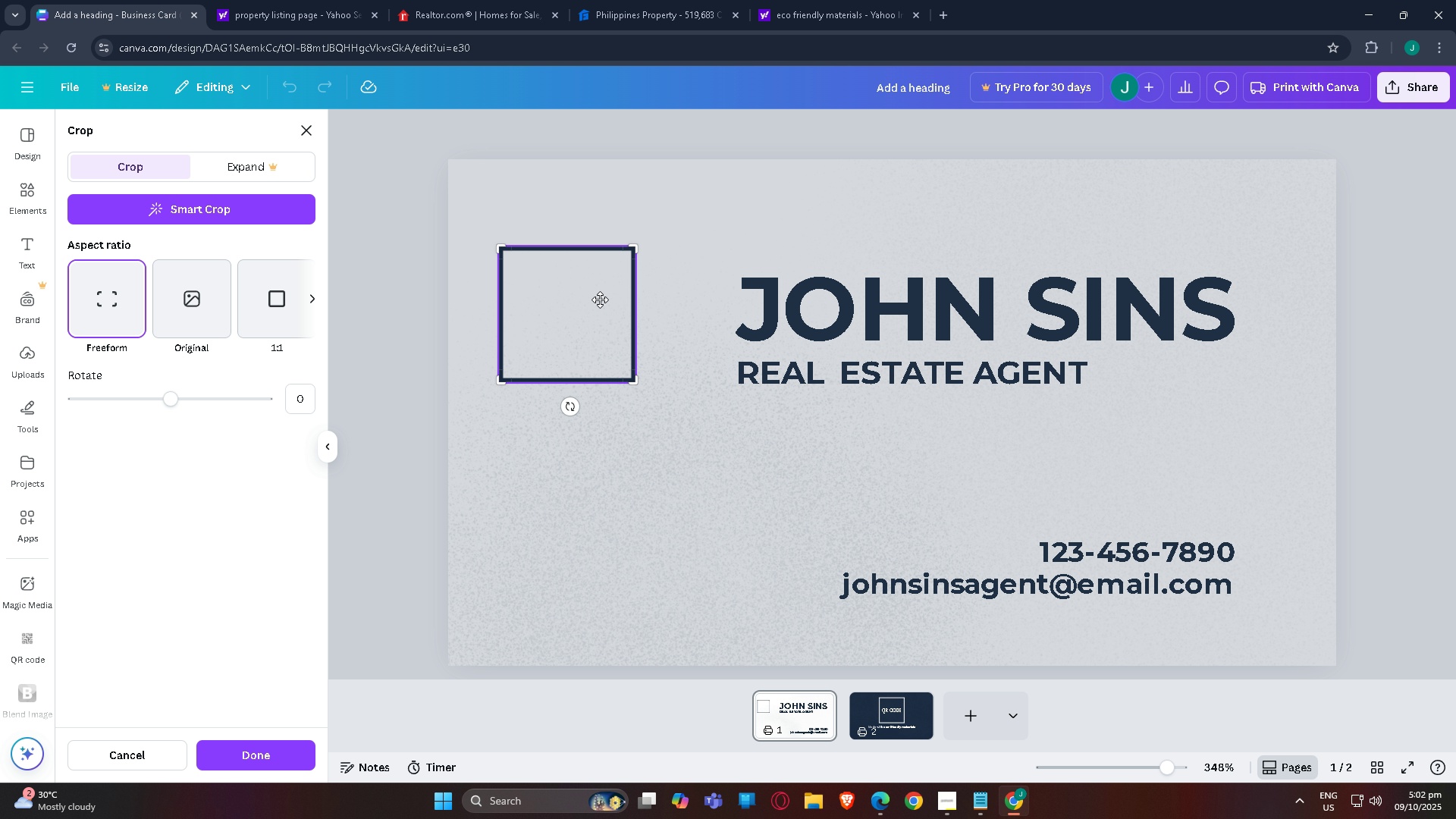 
key(Control+Z)
 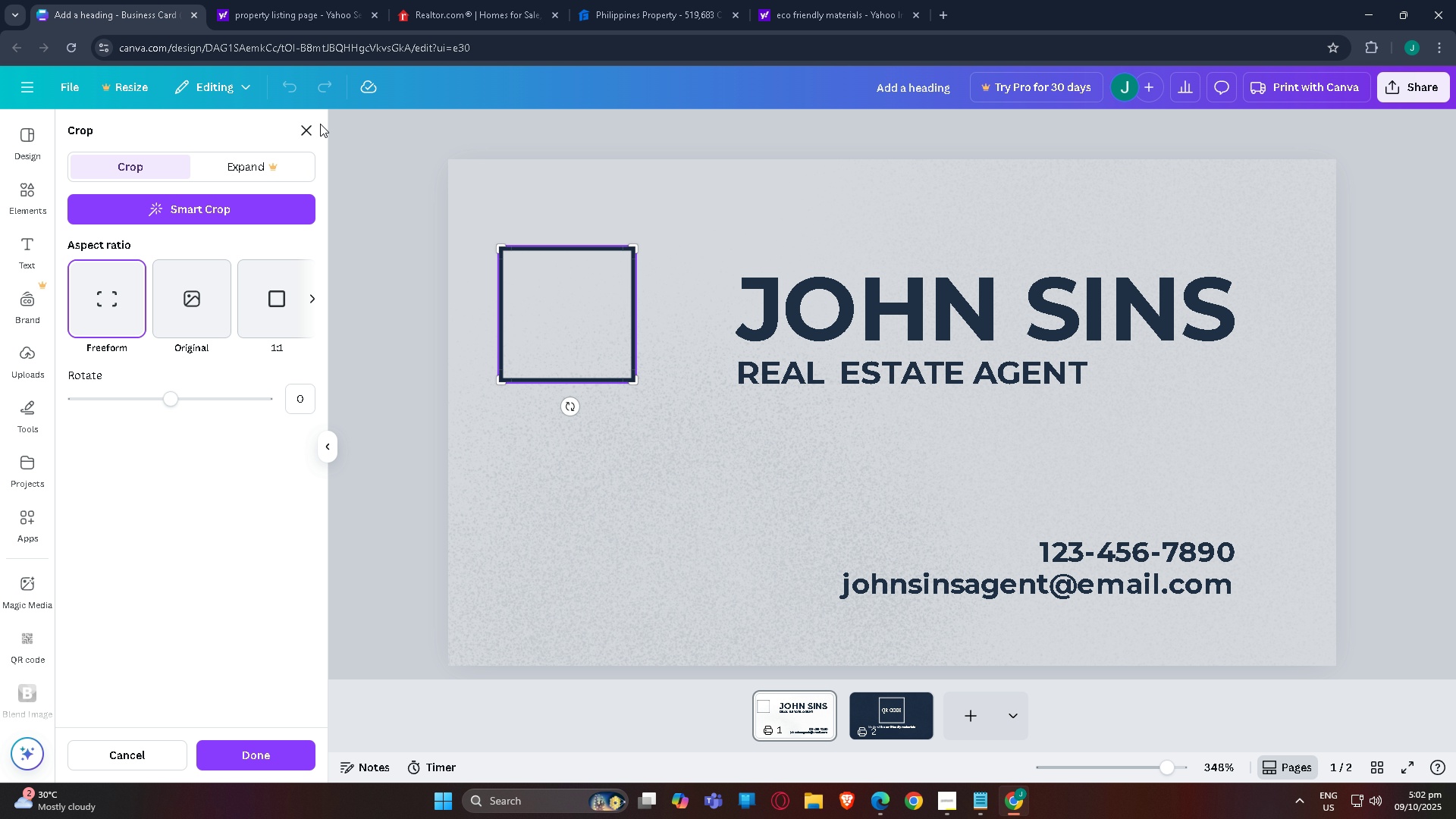 
left_click([308, 121])
 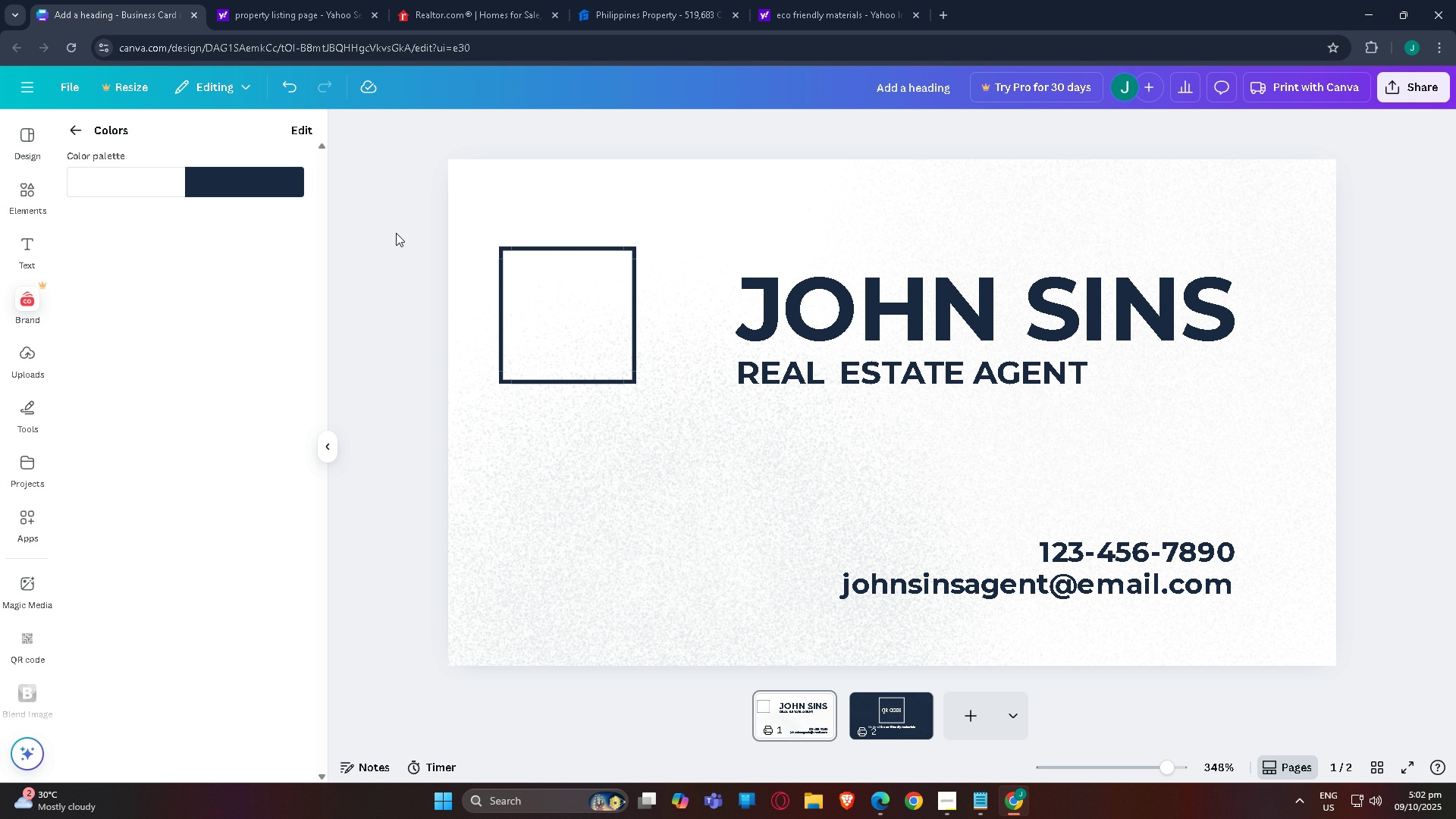 
left_click([396, 233])
 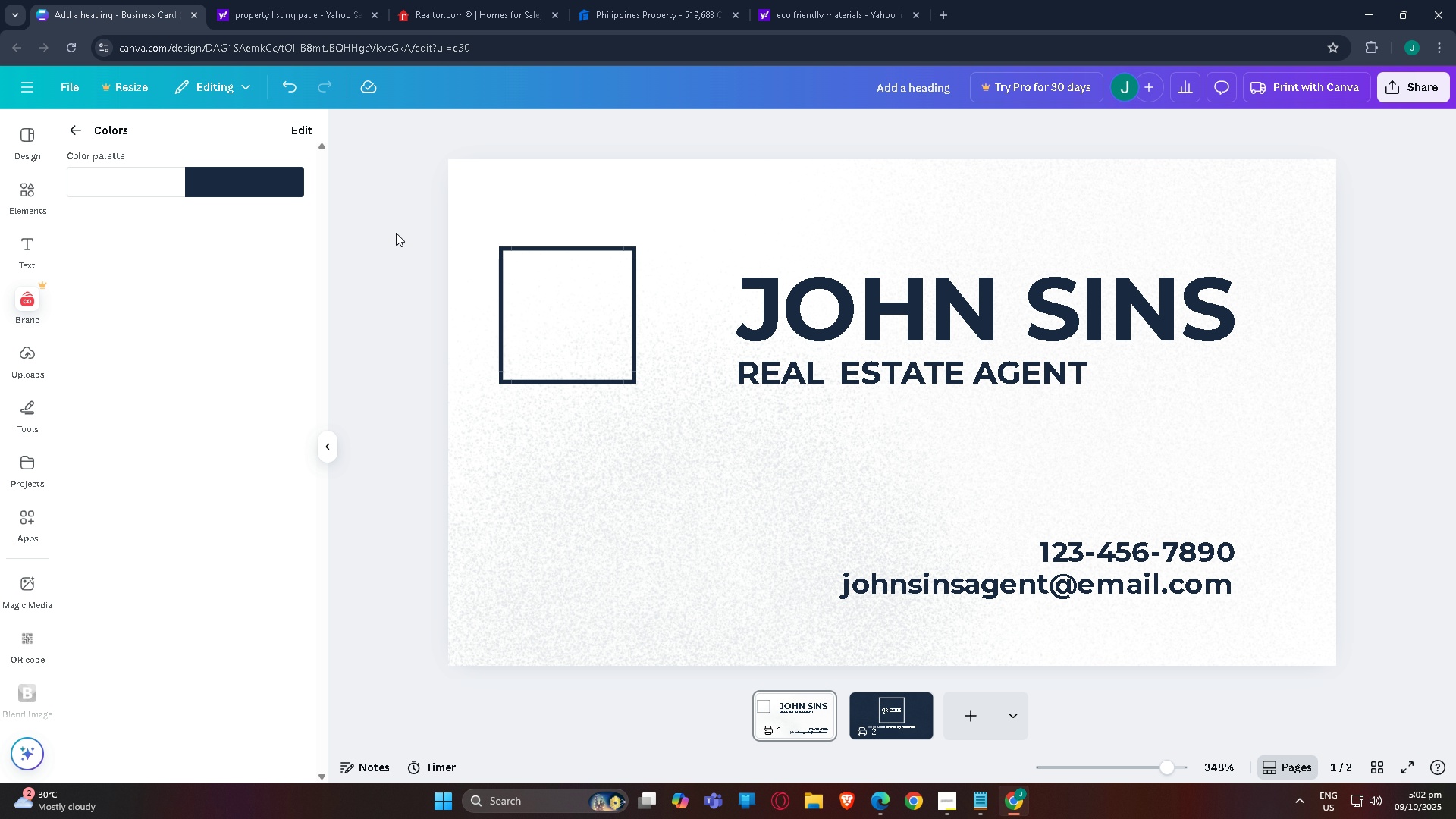 
key(Control+Z)
 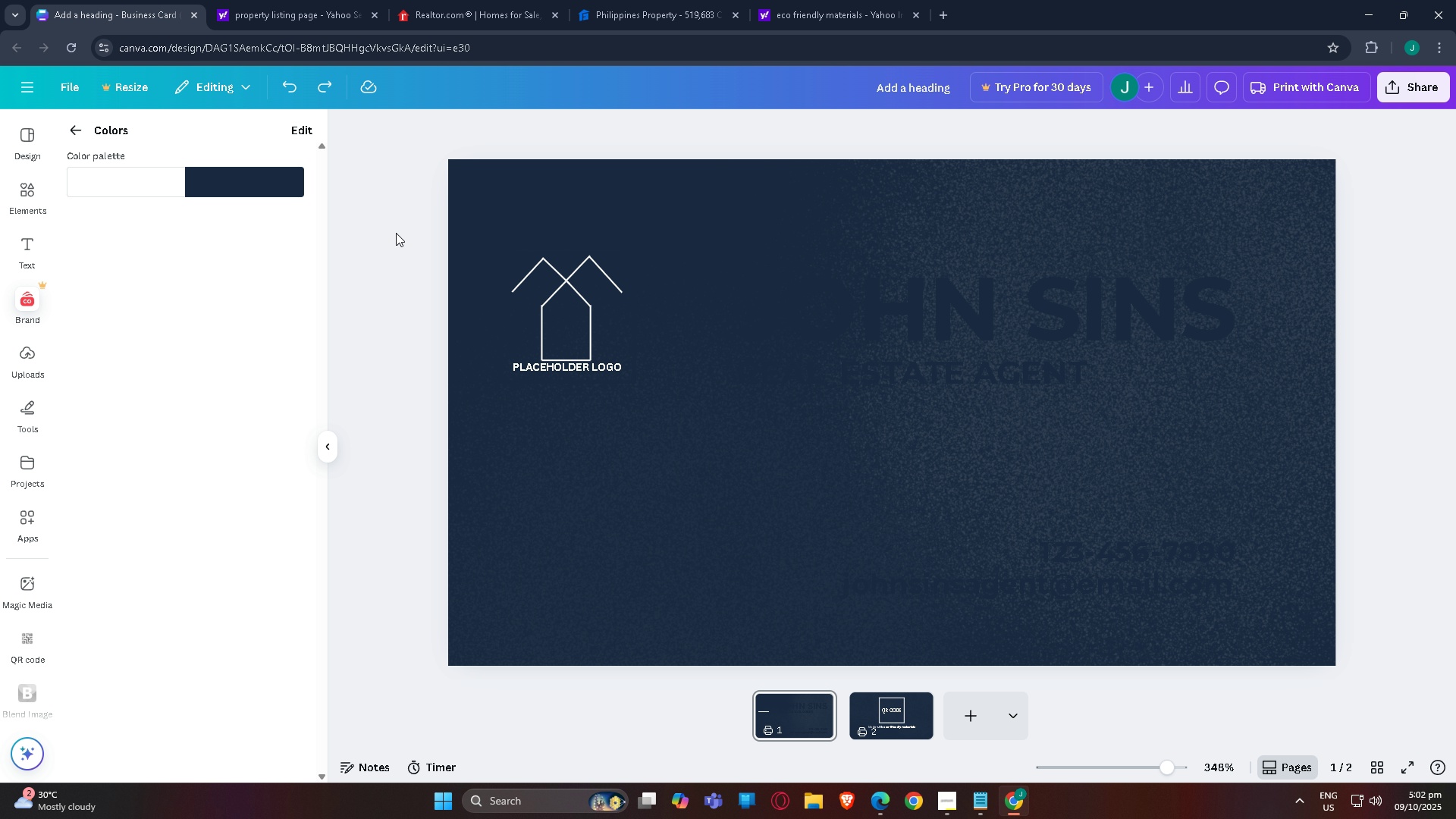 
key(Control+Z)
 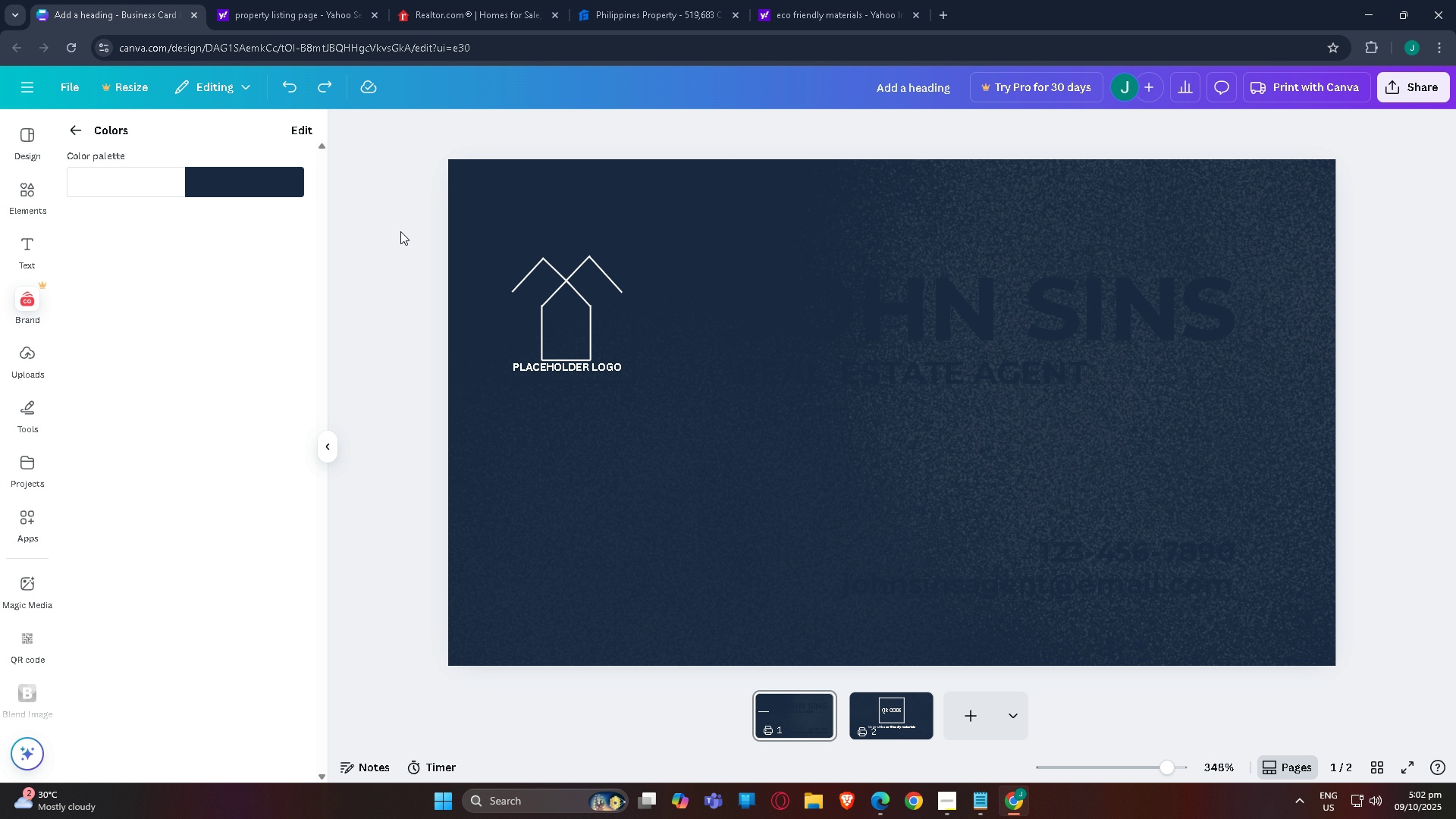 
key(Control+Z)
 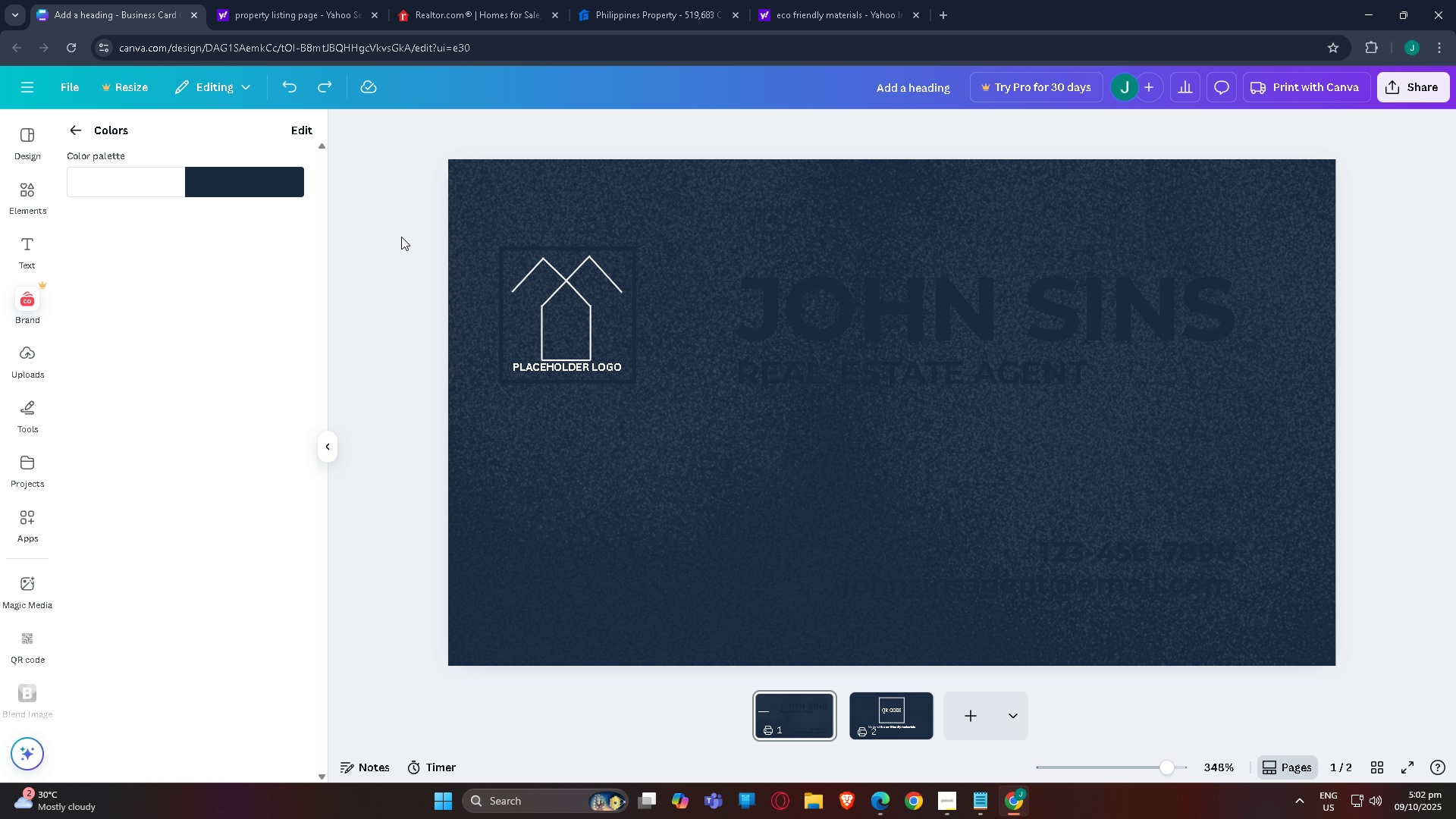 
key(Control+Z)
 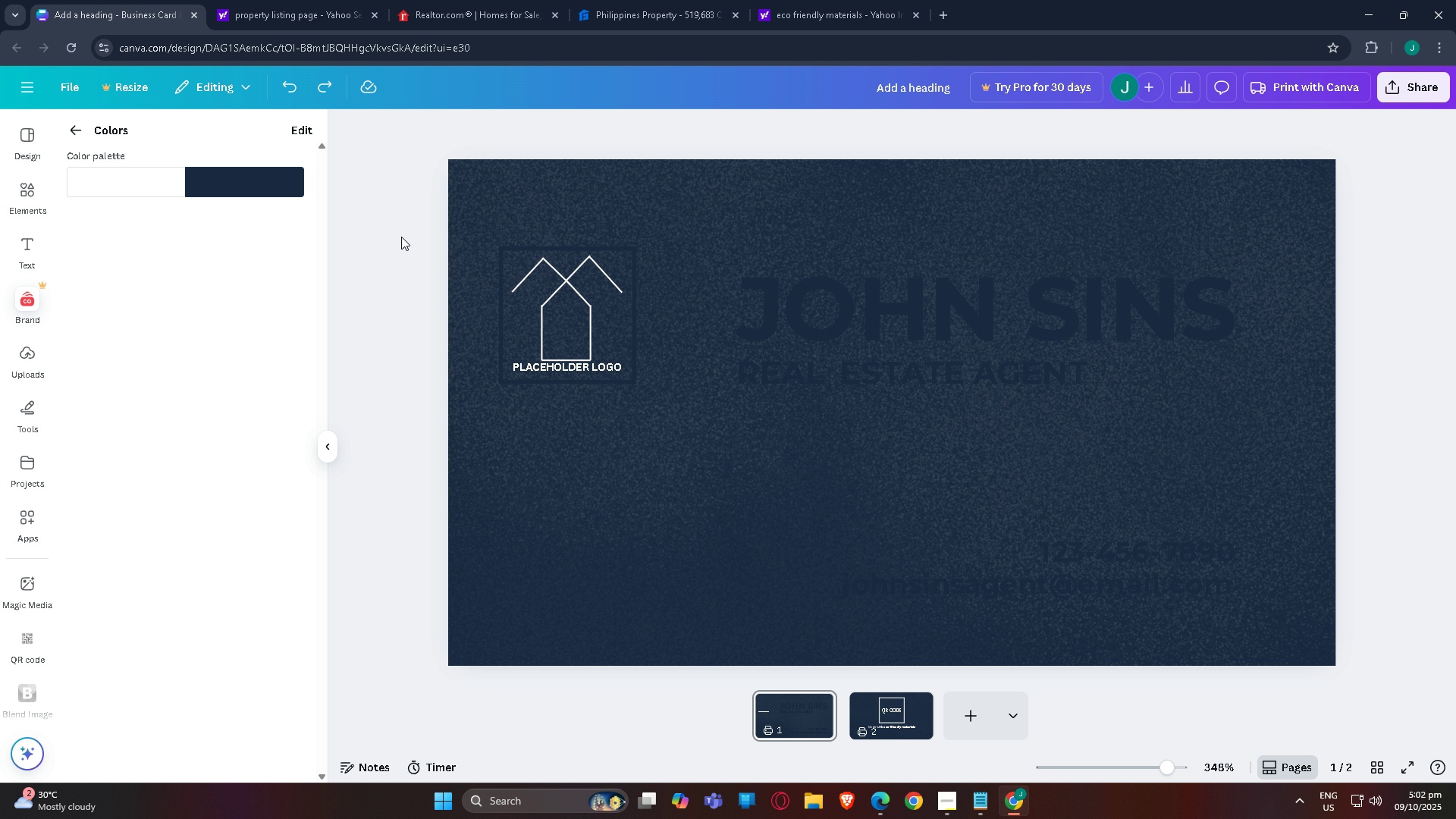 
key(Control+Z)
 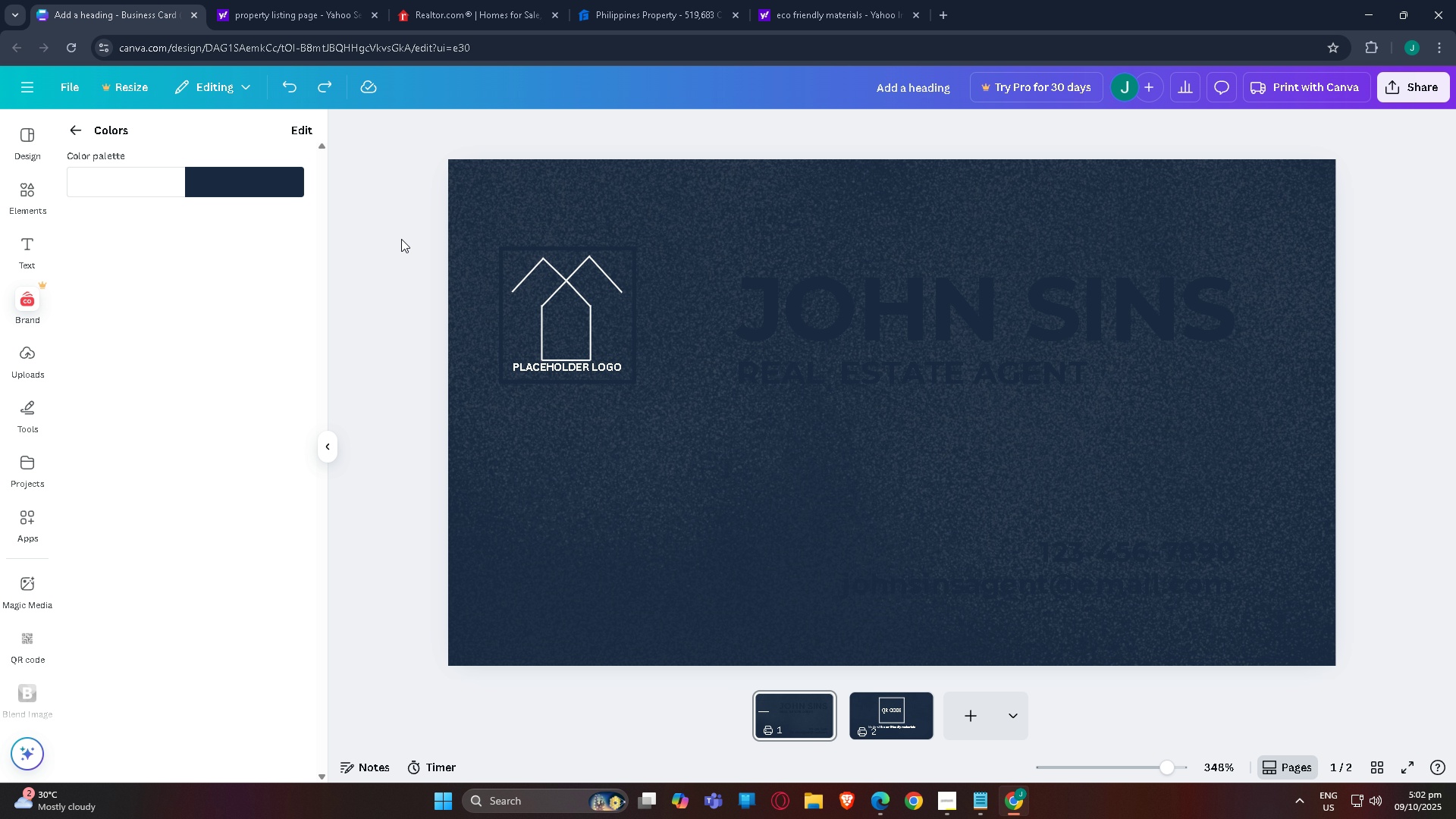 
key(Control+Z)
 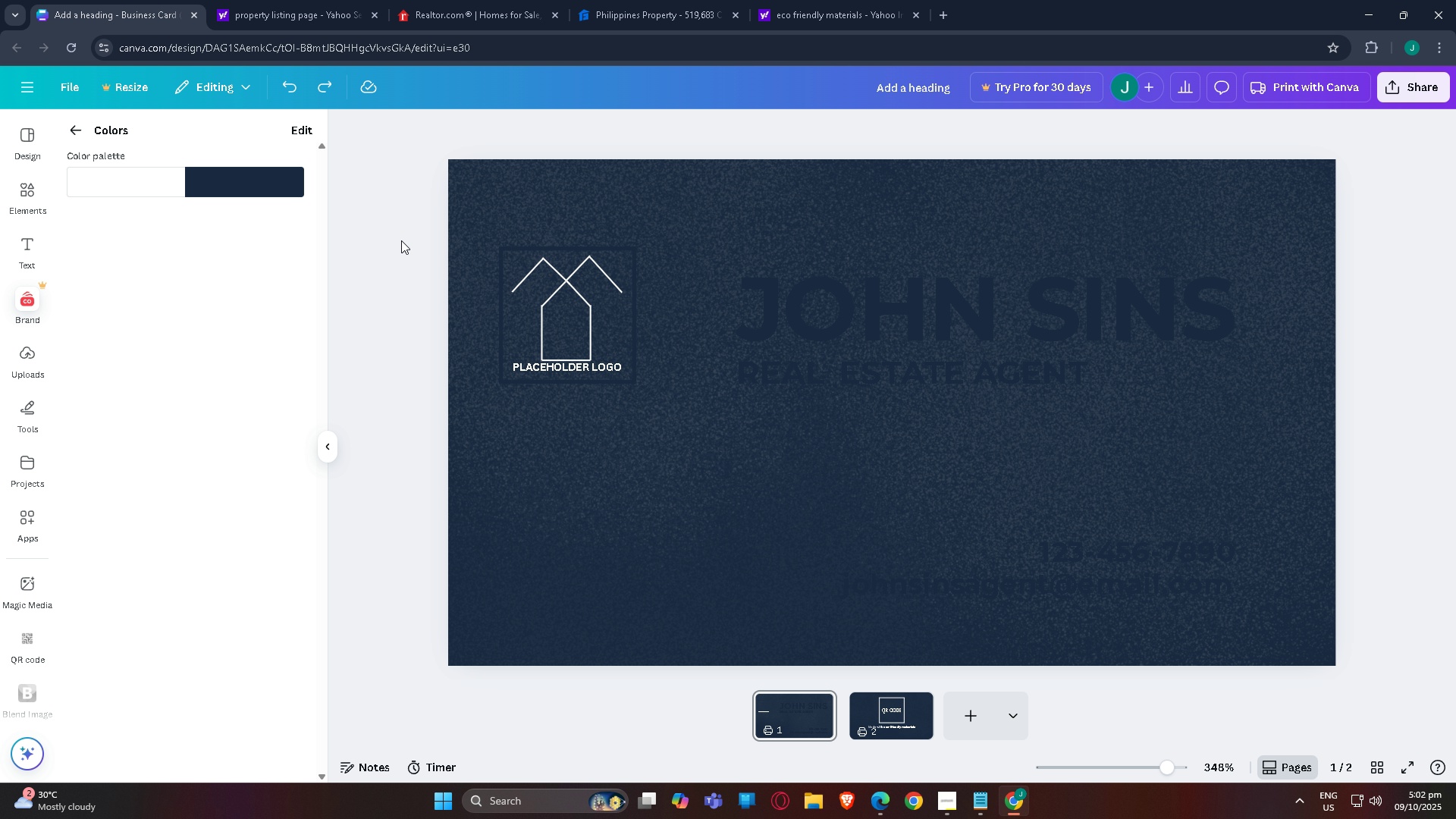 
key(Control+Z)
 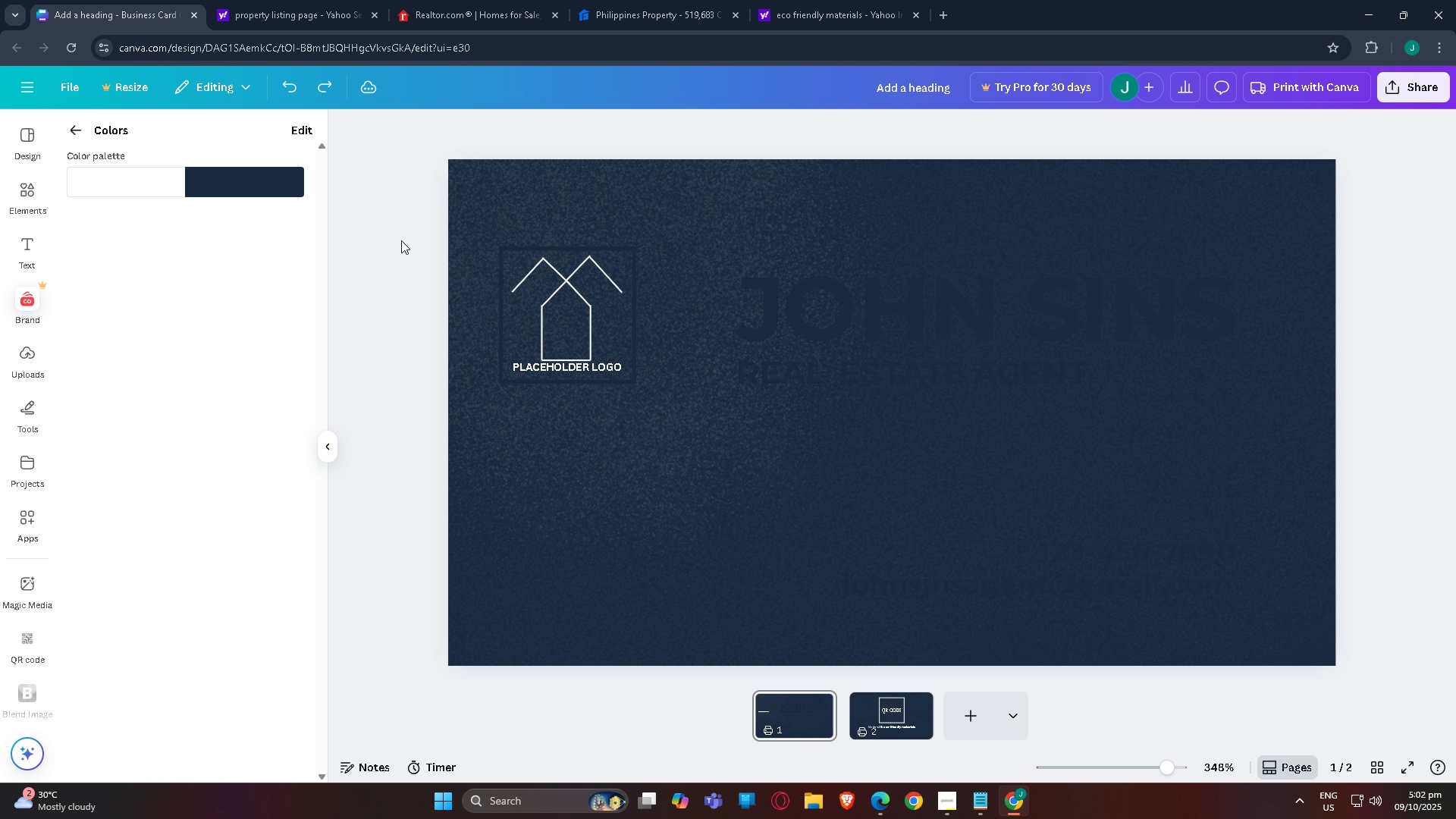 
key(Control+Z)
 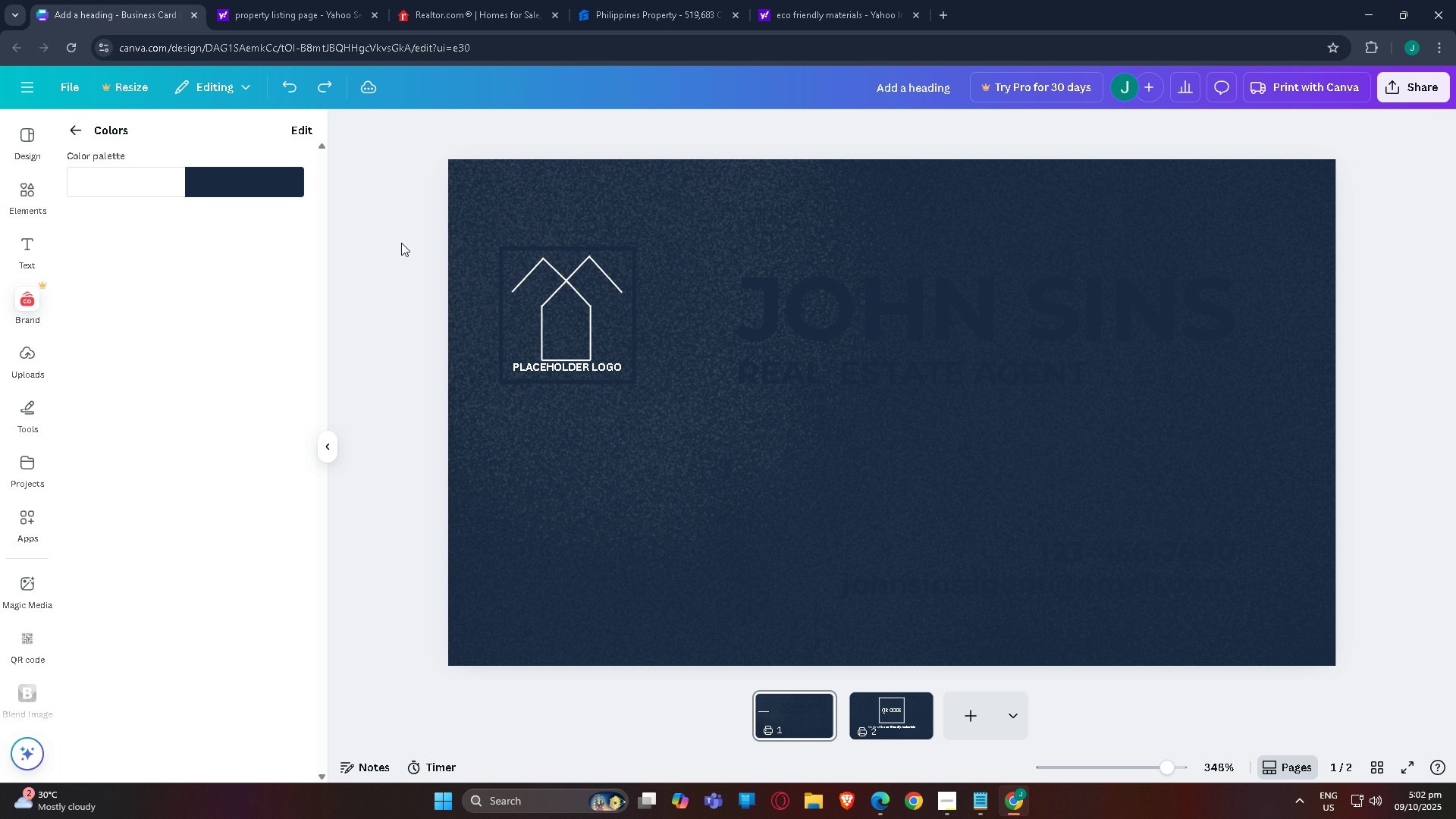 
key(Control+Z)
 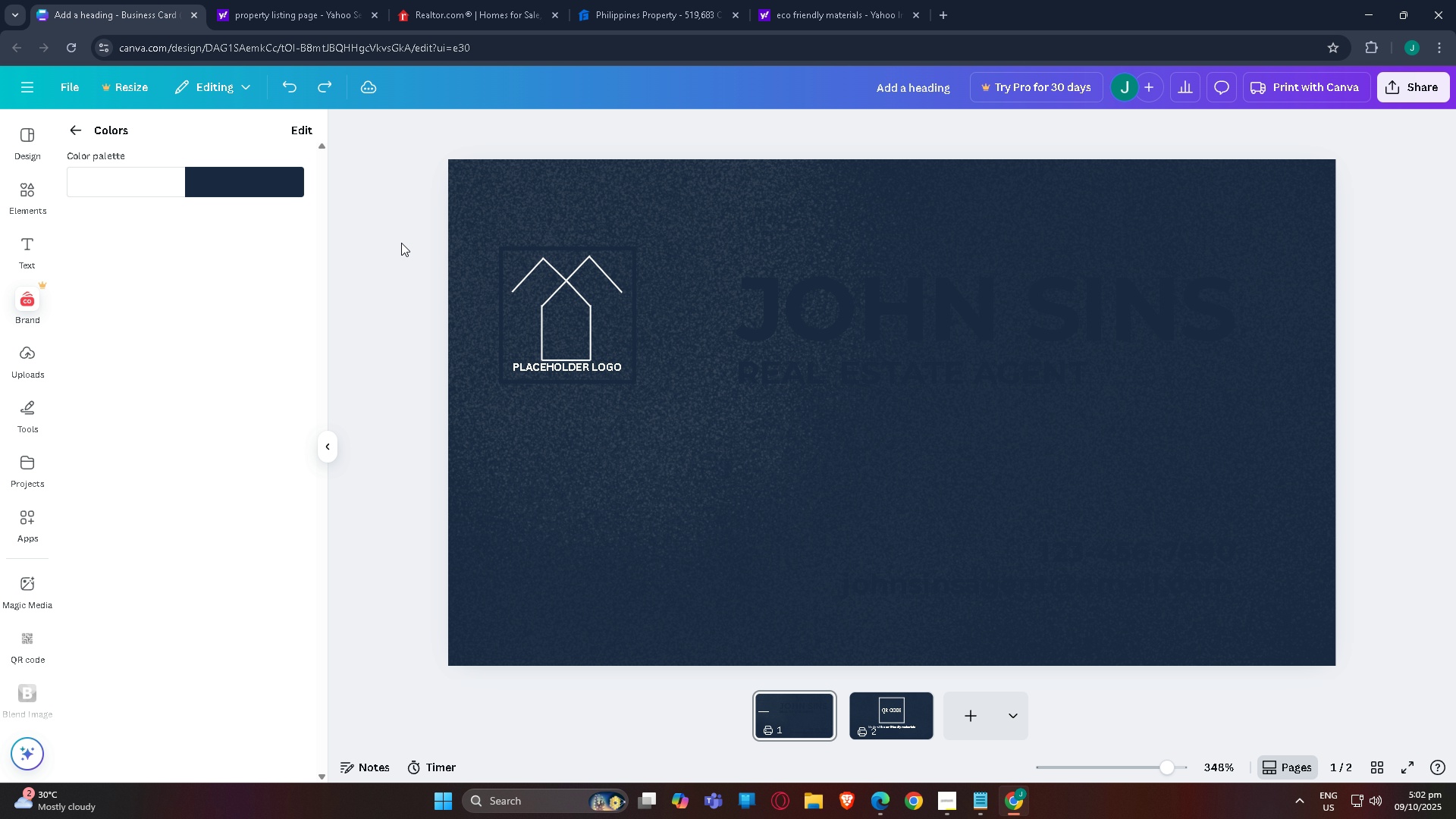 
key(Control+Z)
 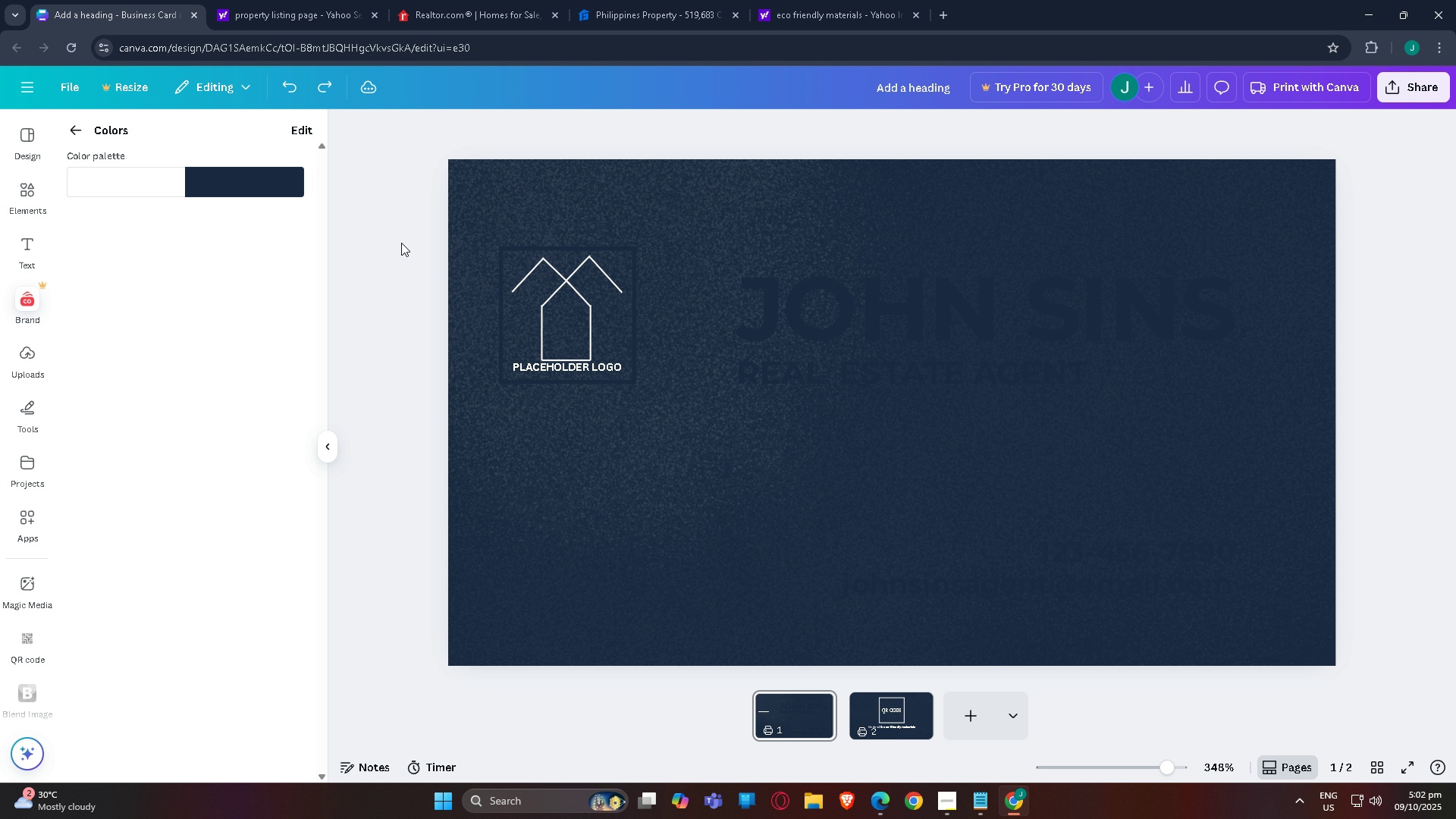 
key(Control+Z)
 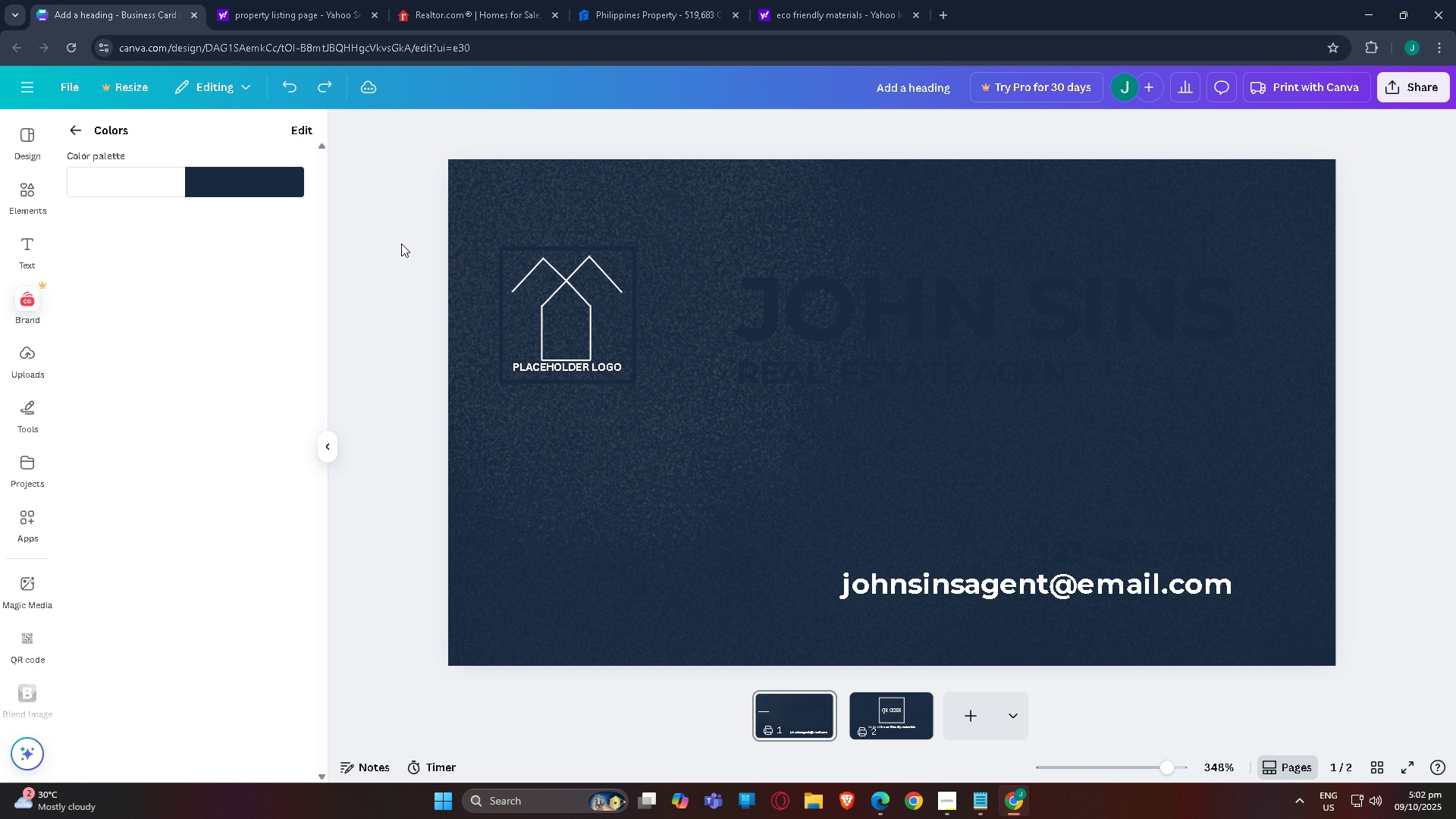 
key(Control+Z)
 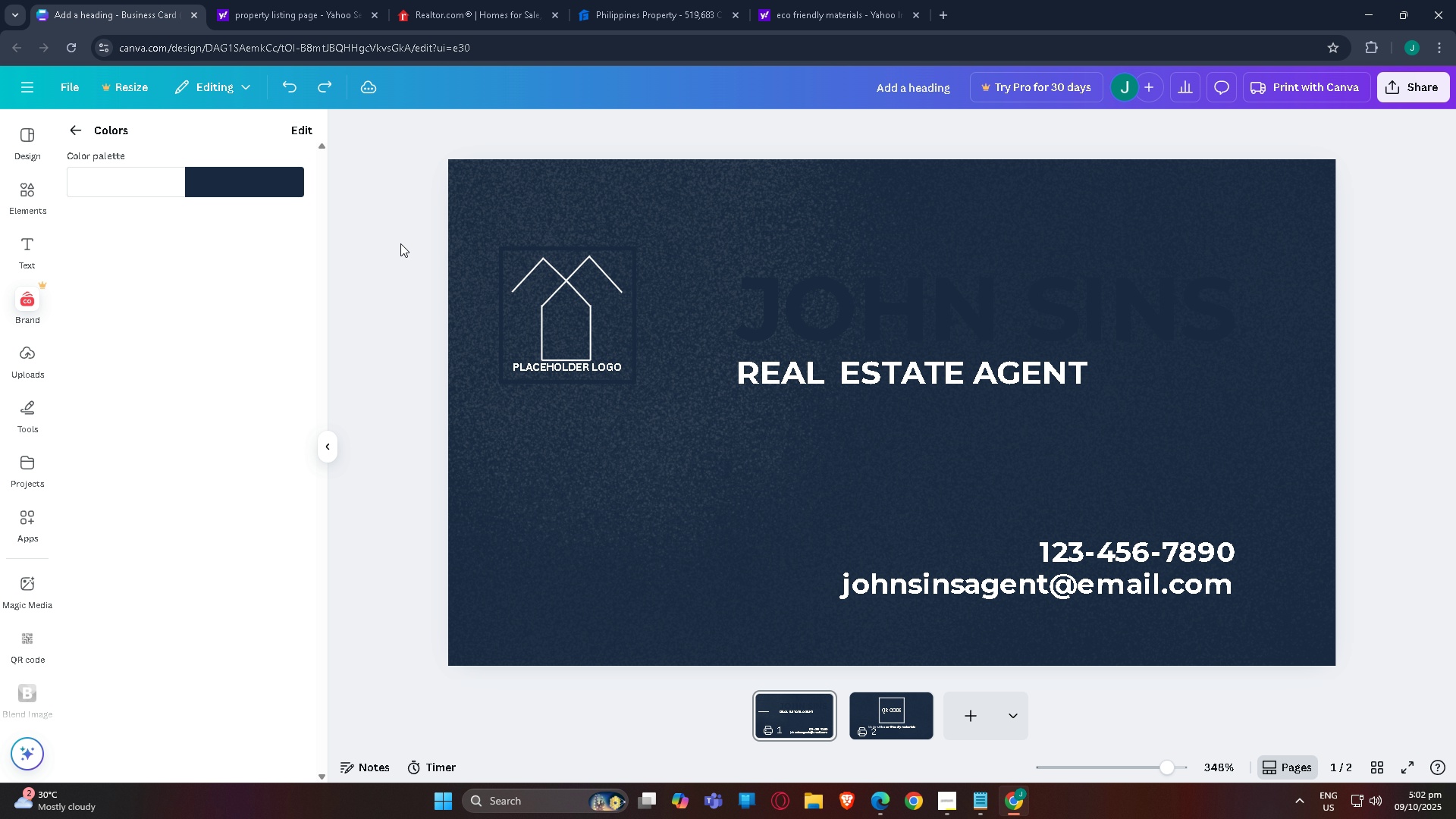 
key(Control+Z)
 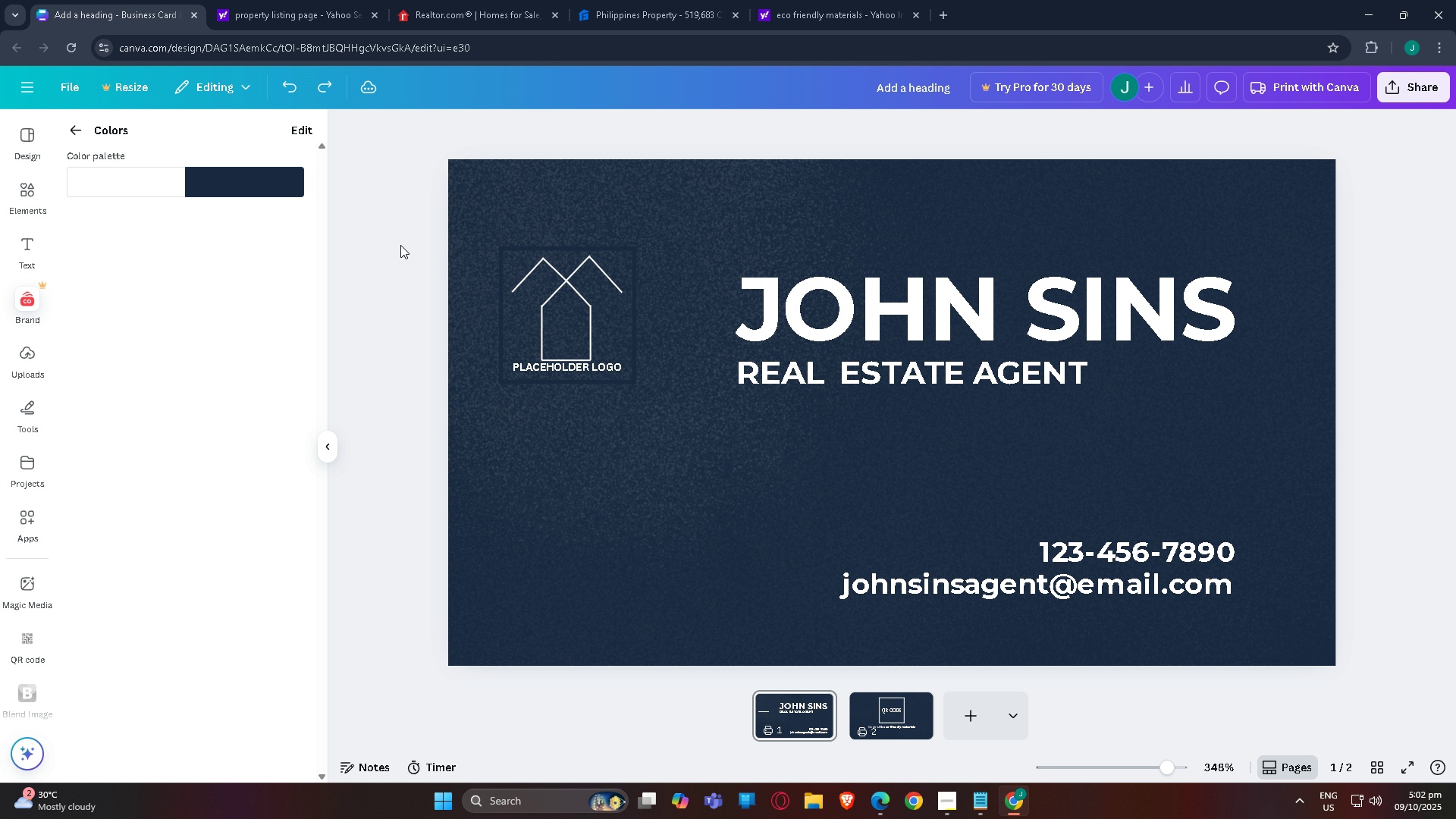 
key(Control+Z)
 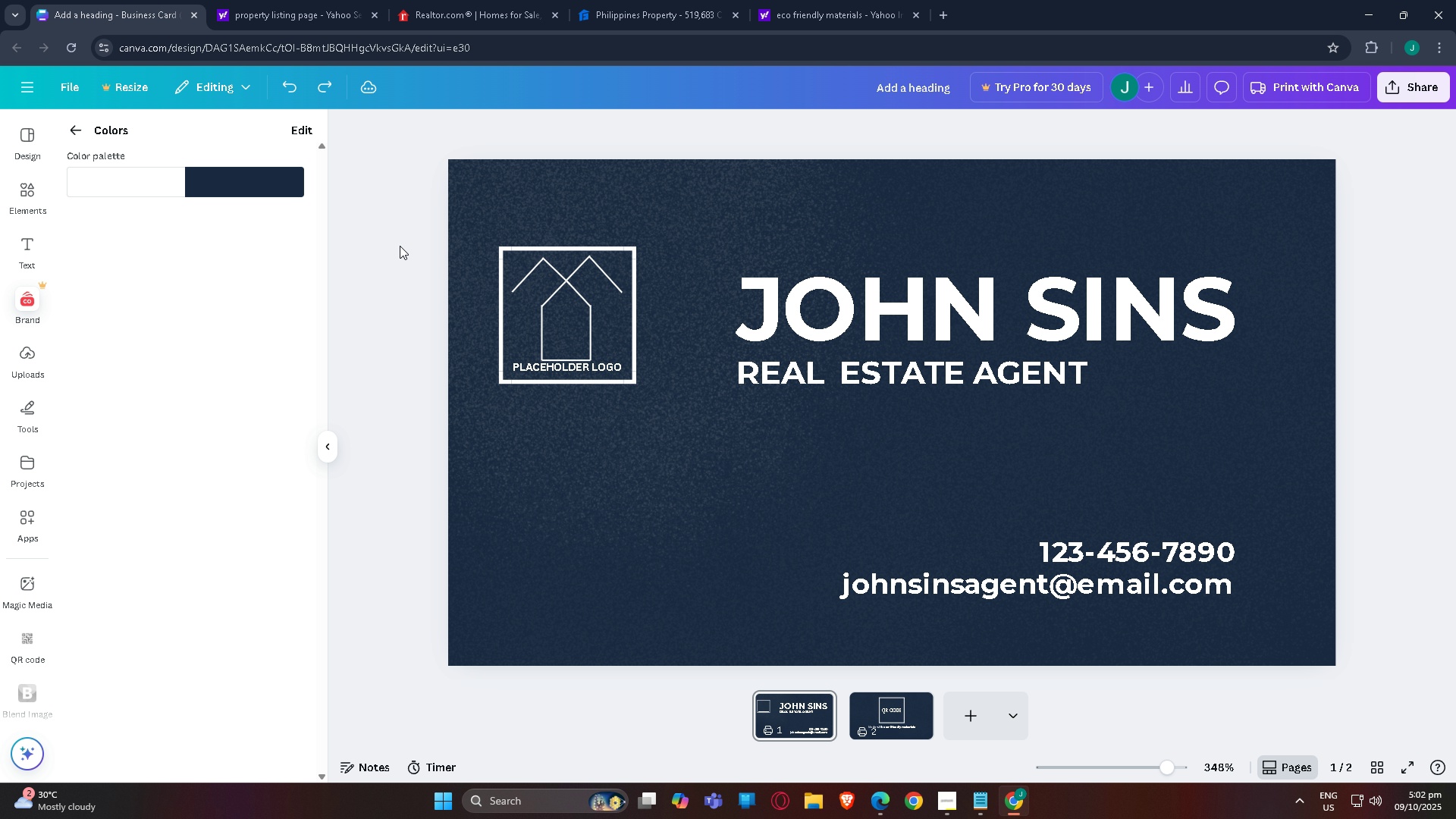 
key(Control+Z)
 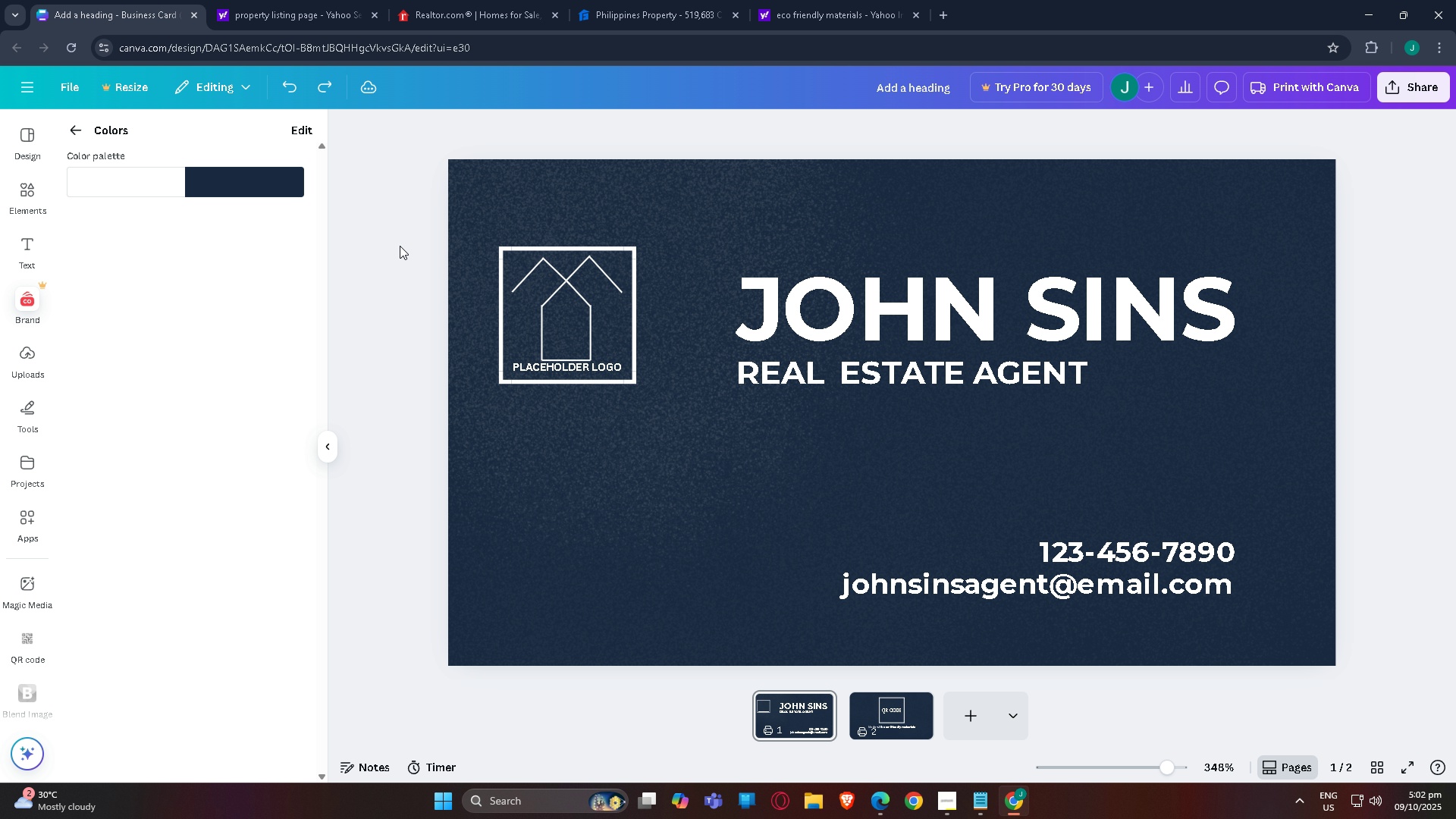 
key(Control+Z)
 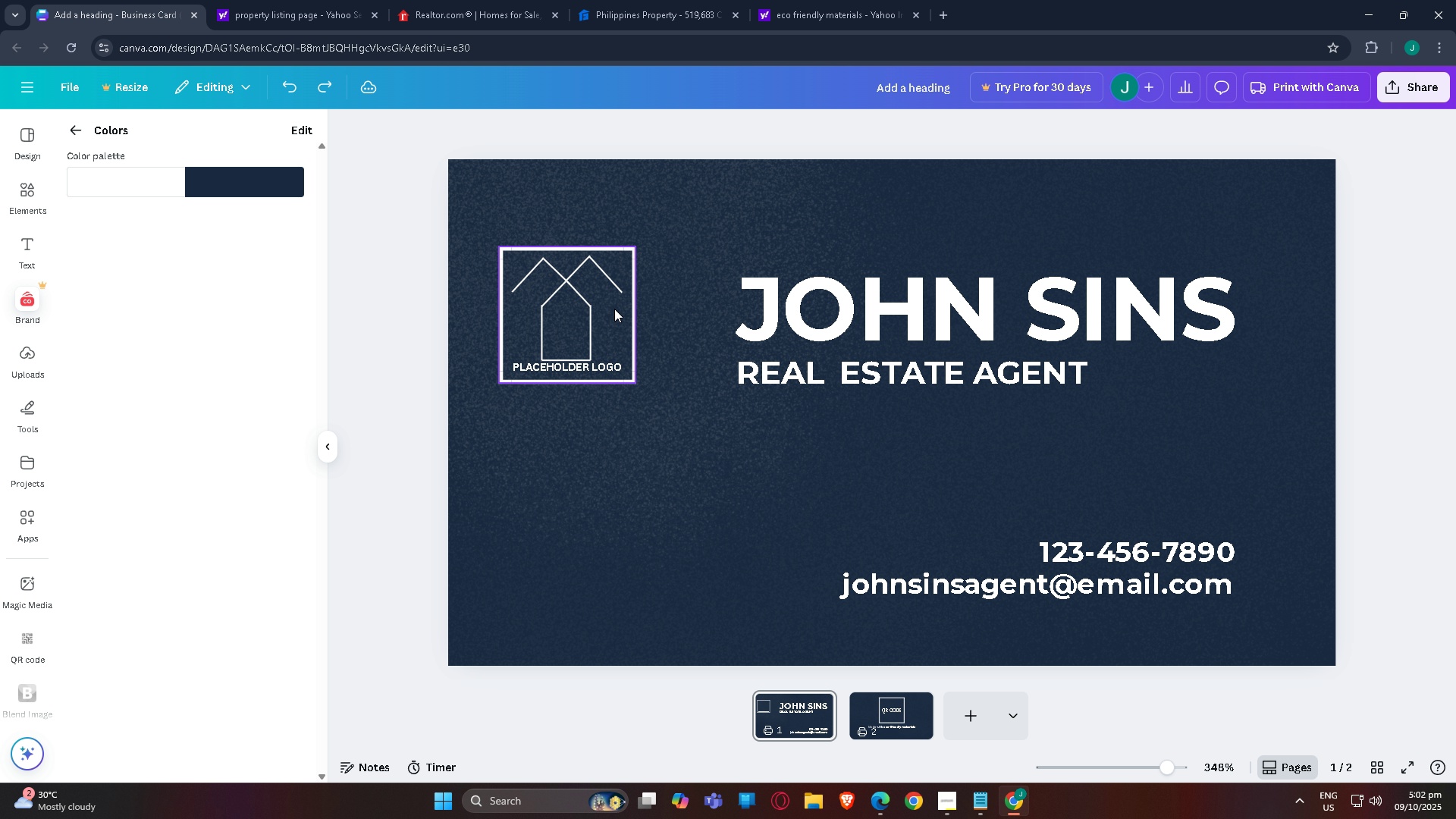 
left_click([614, 309])
 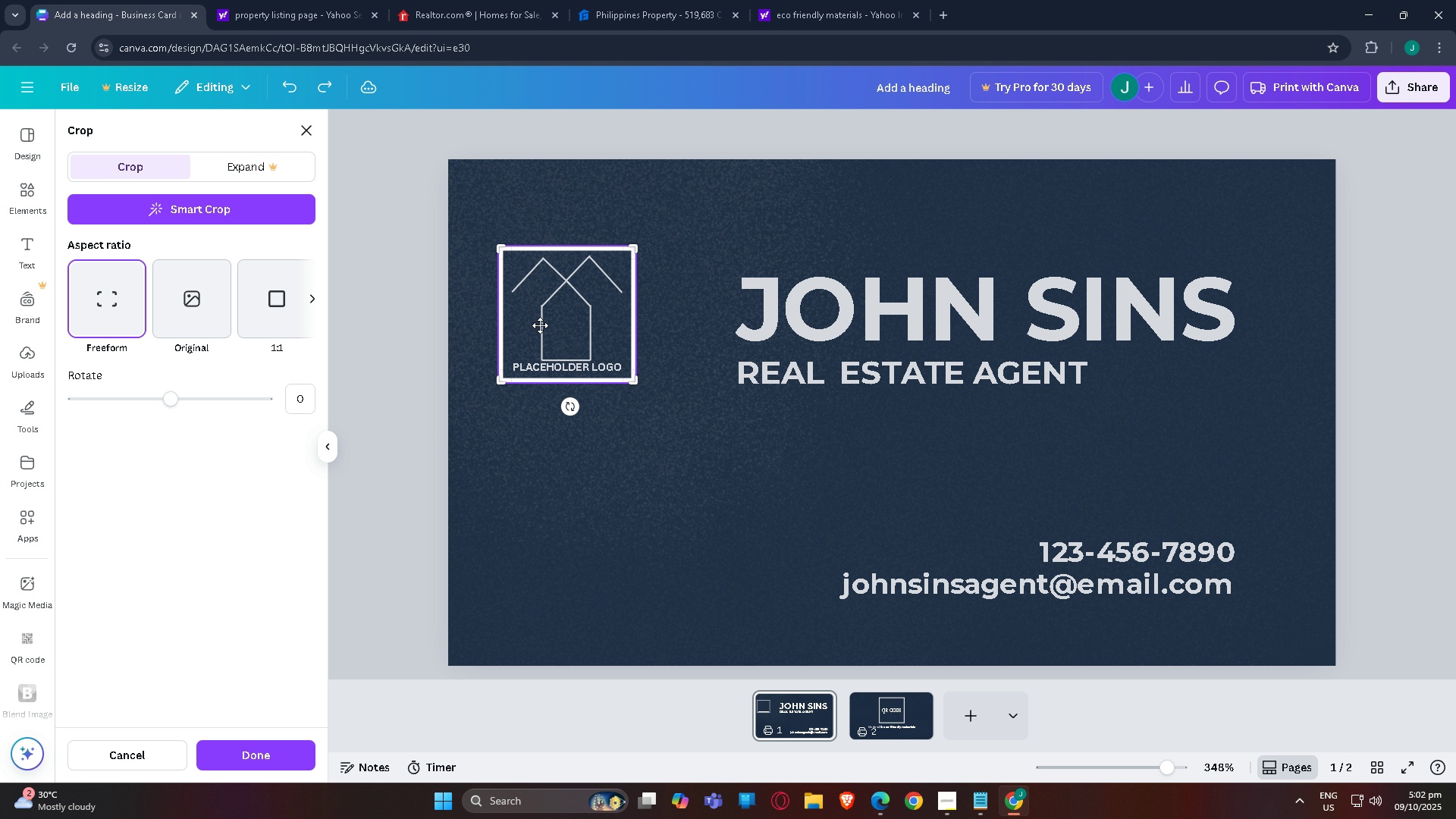 
double_click([540, 325])
 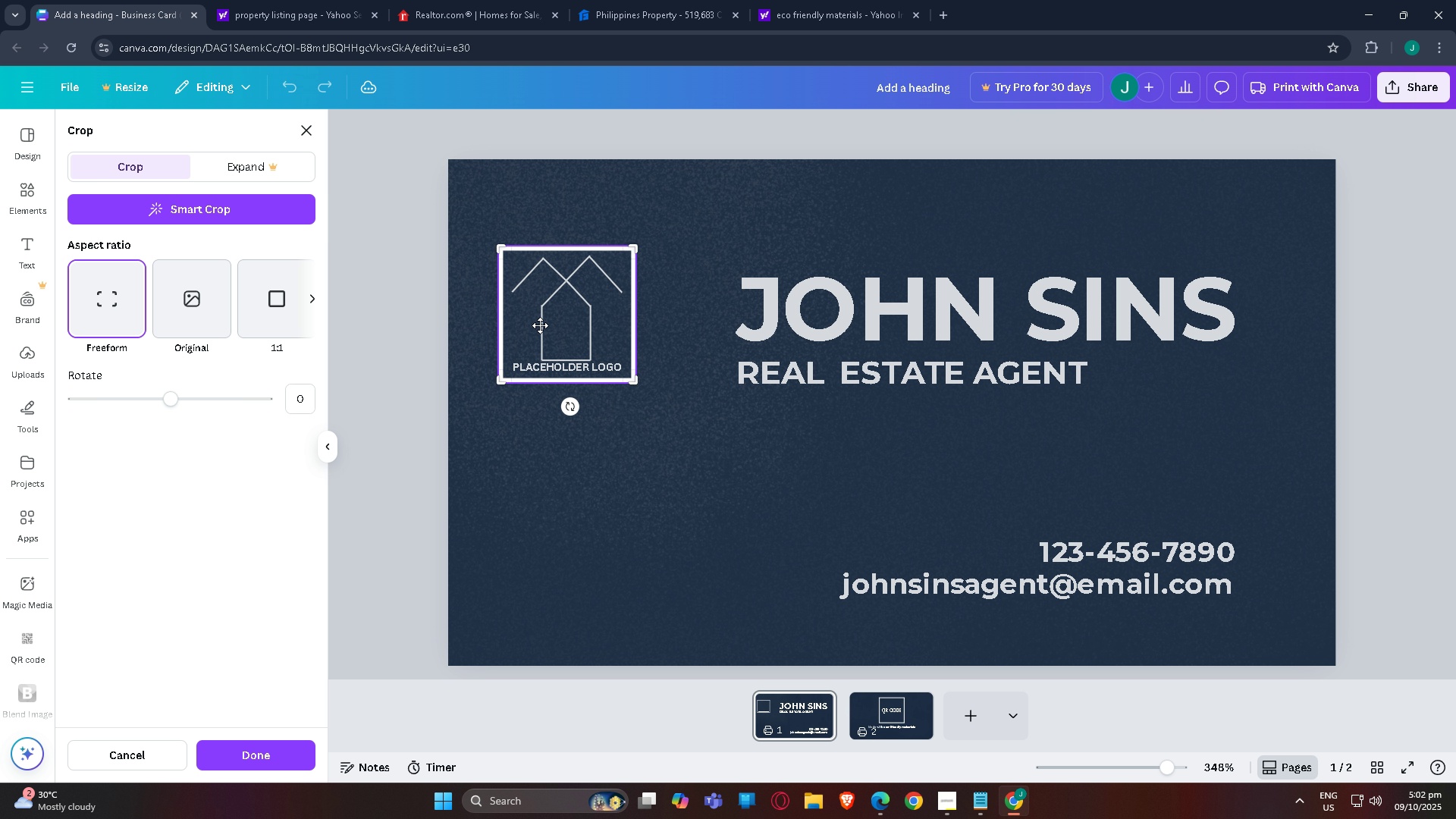 
triple_click([540, 325])
 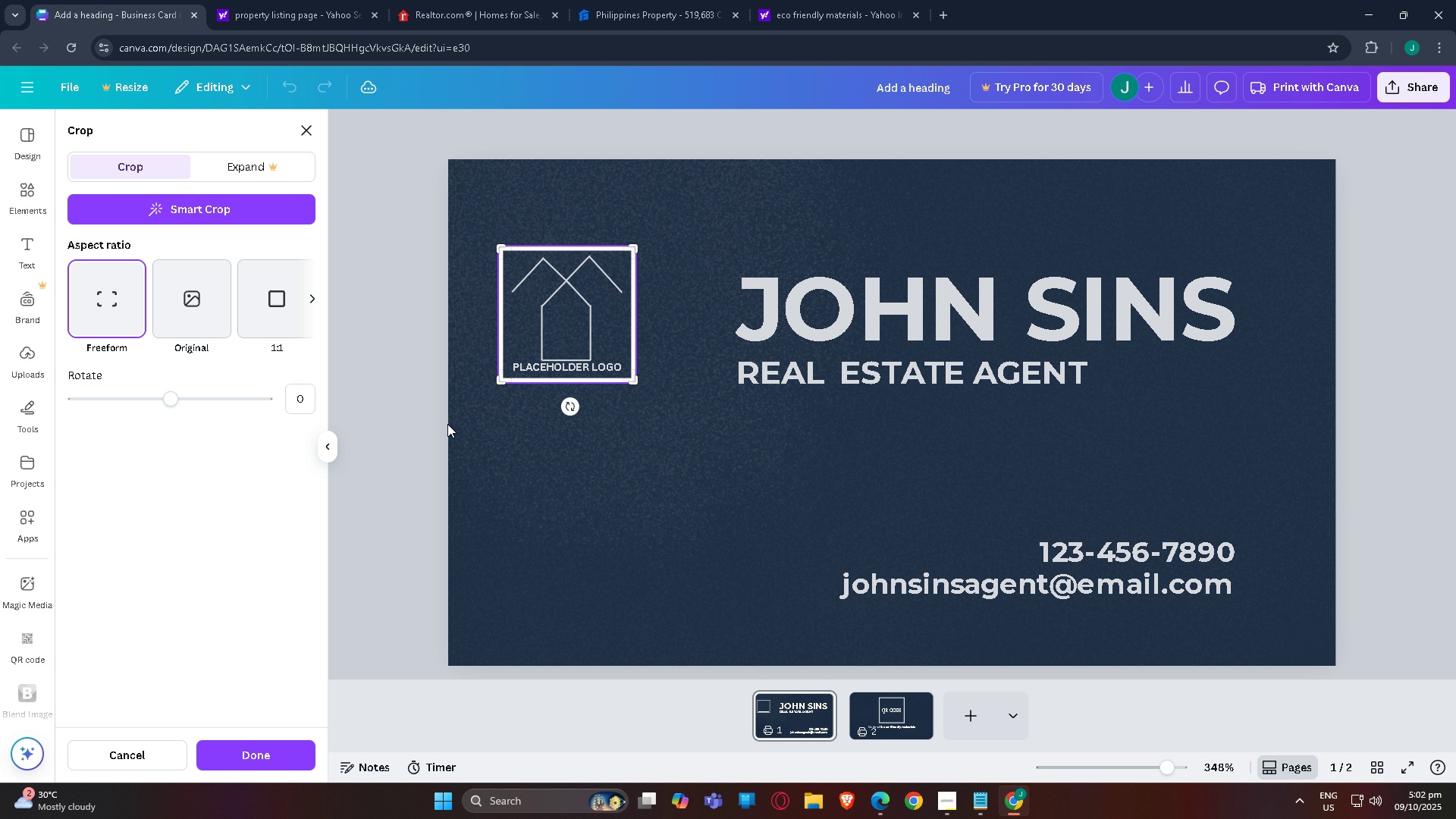 
left_click([413, 429])
 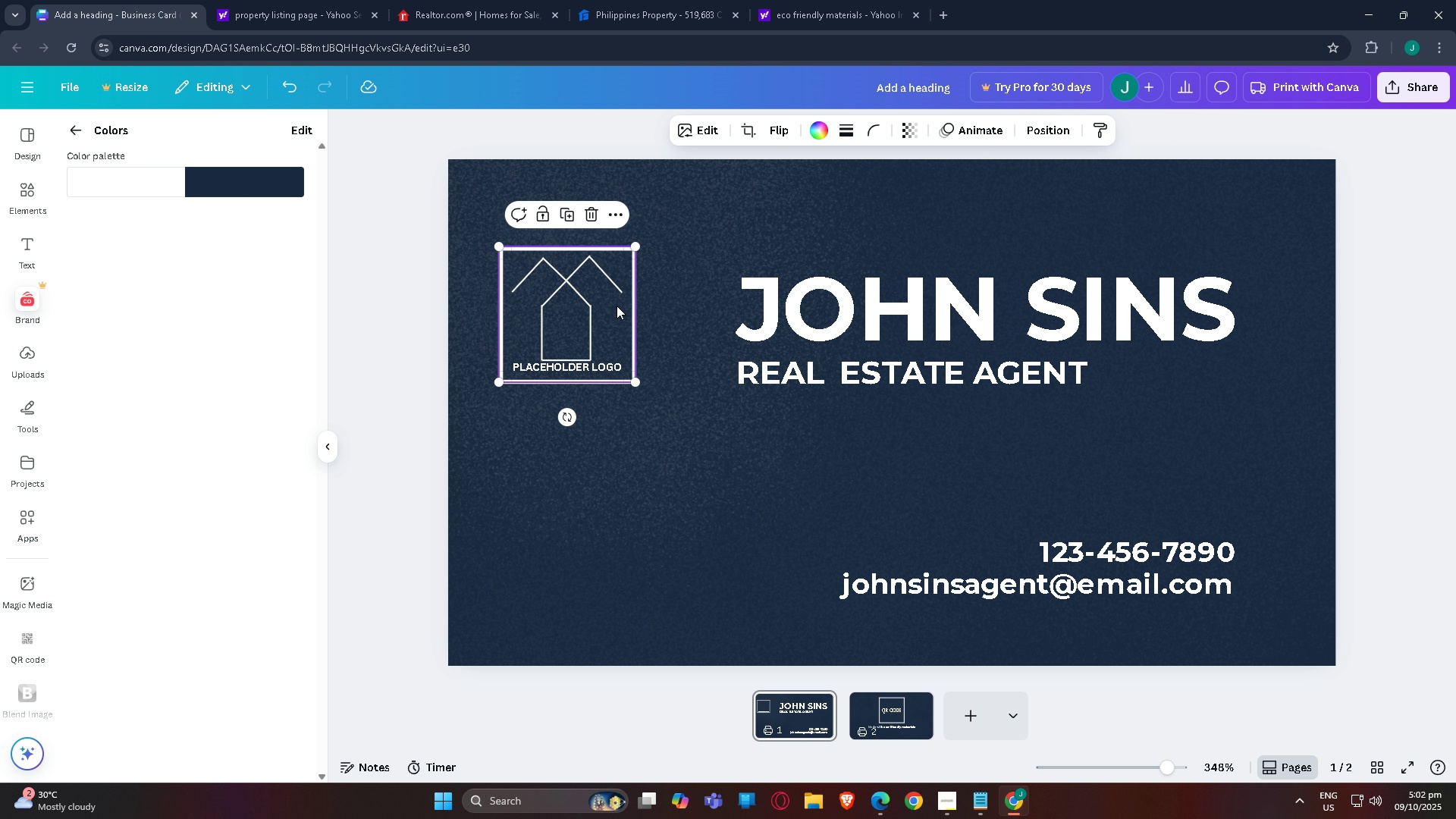 
left_click_drag(start_coordinate=[607, 308], to_coordinate=[604, 484])
 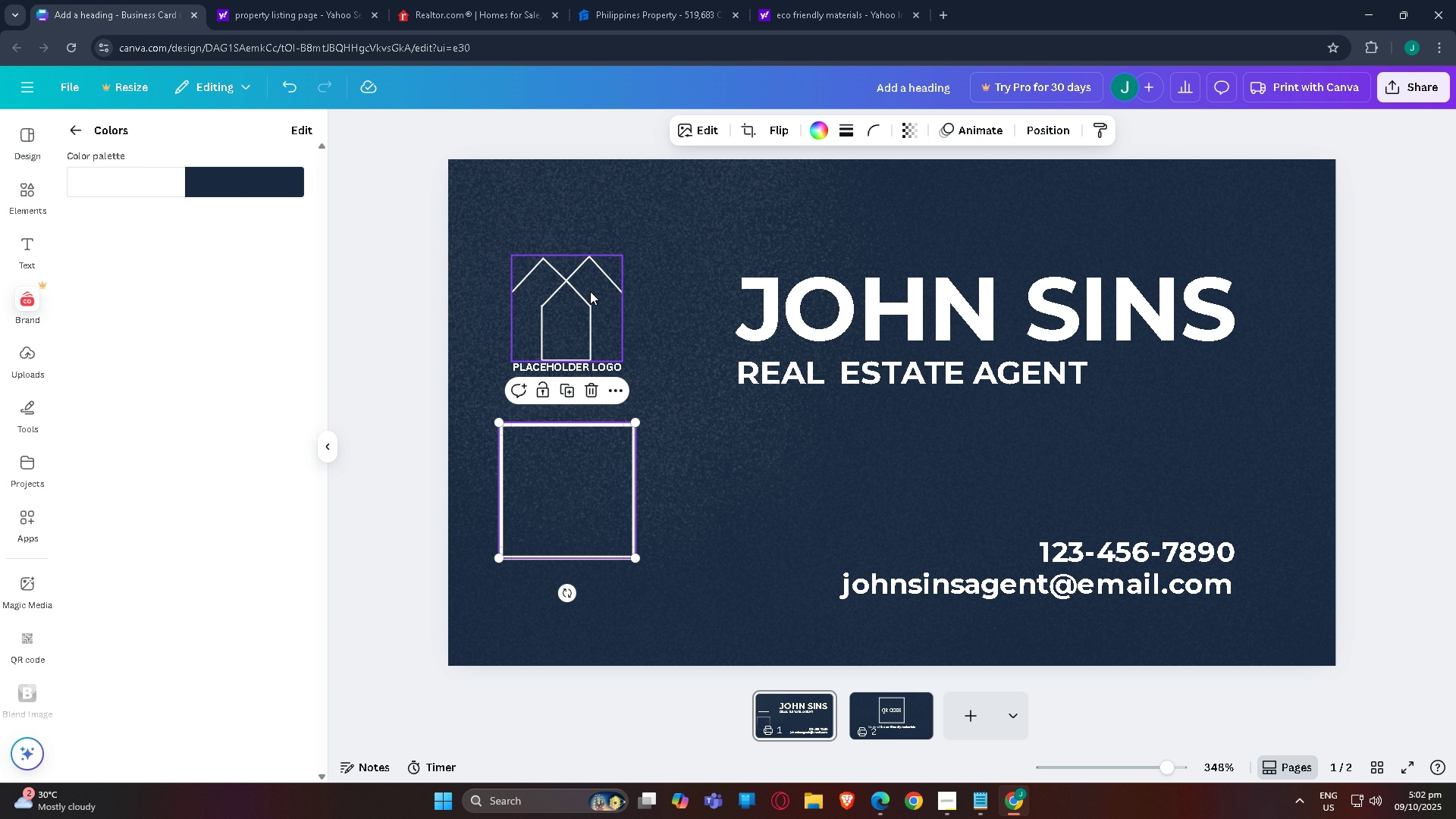 
left_click([590, 291])
 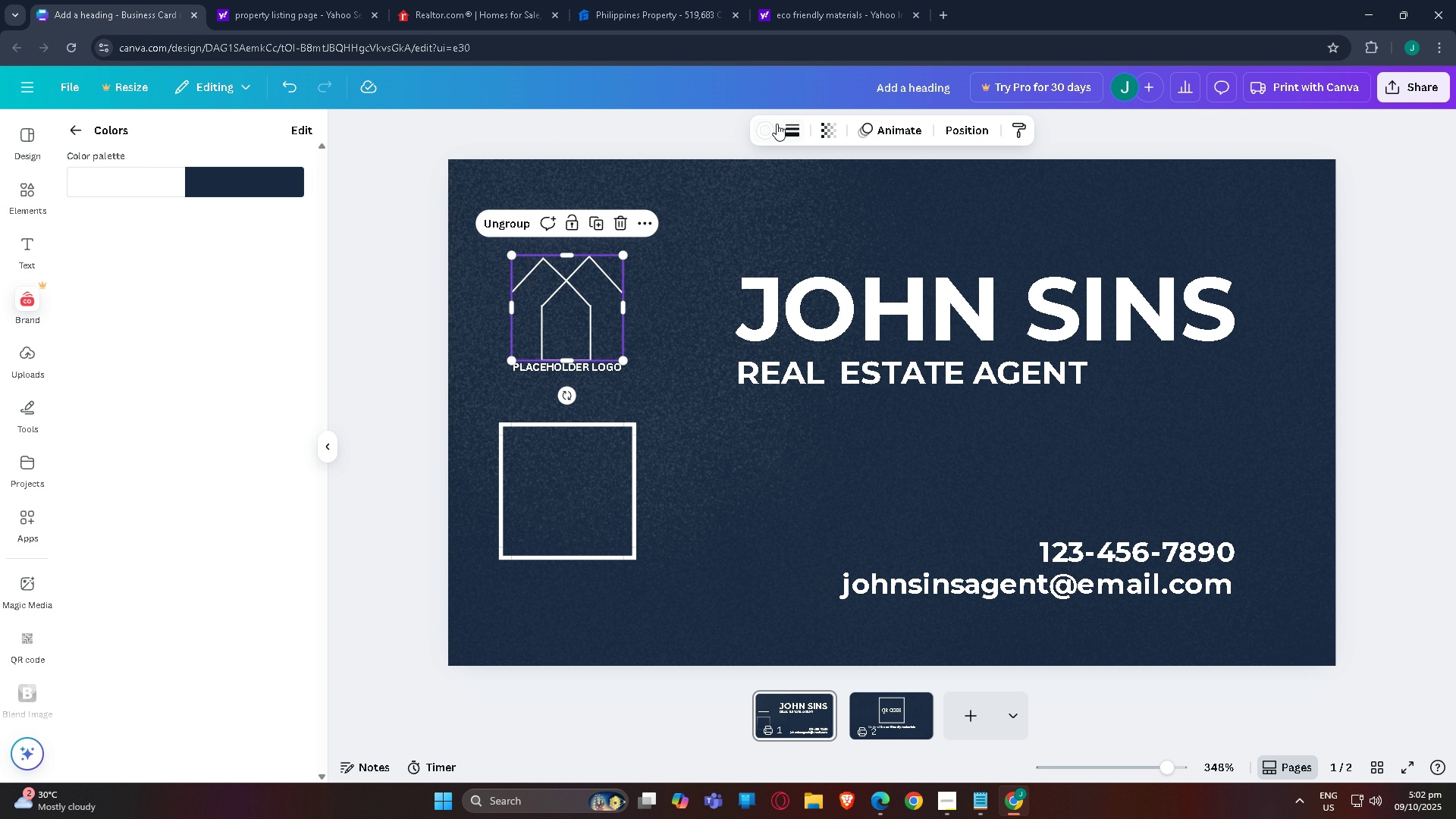 
left_click([762, 129])
 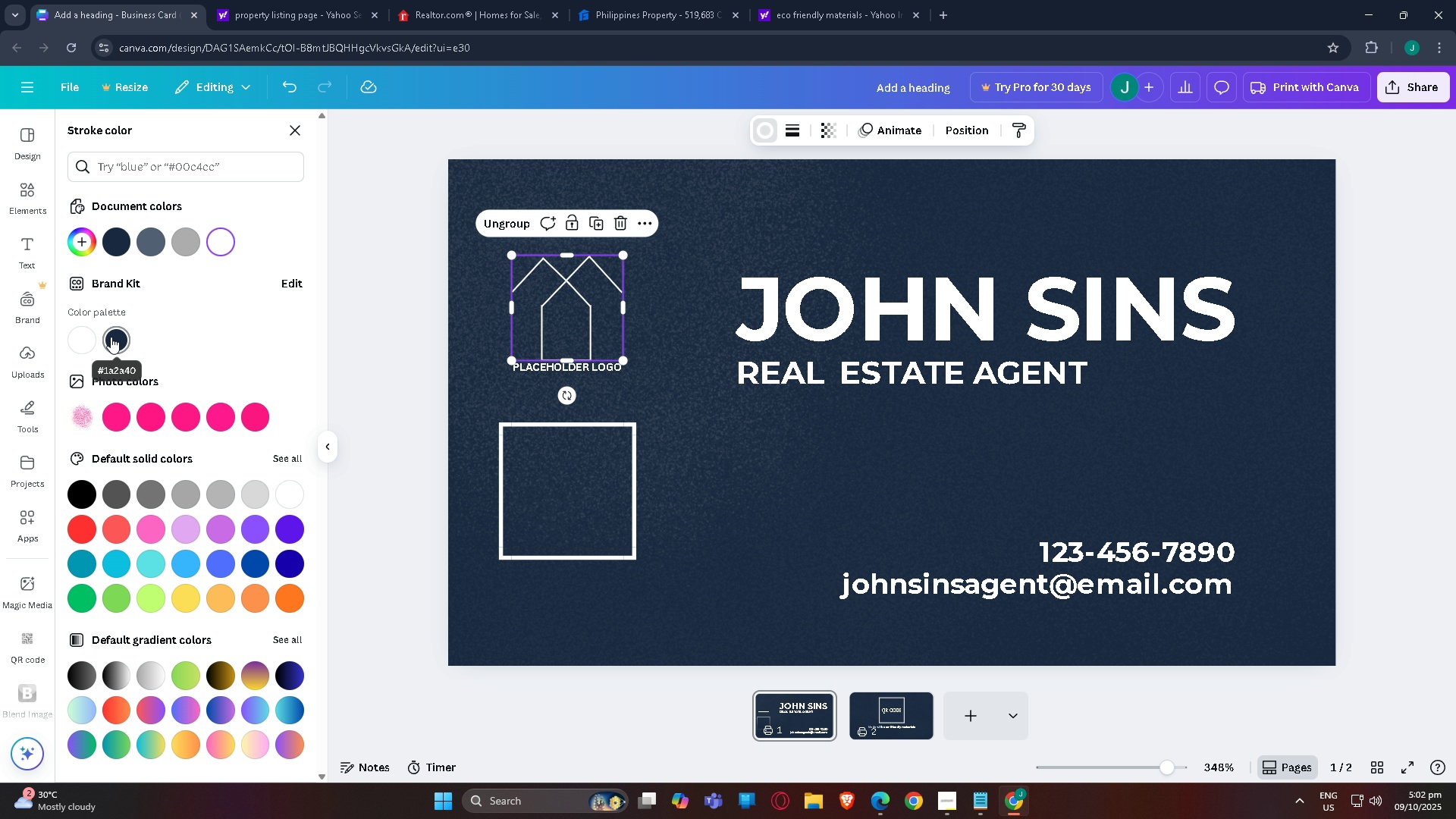 
left_click([111, 337])
 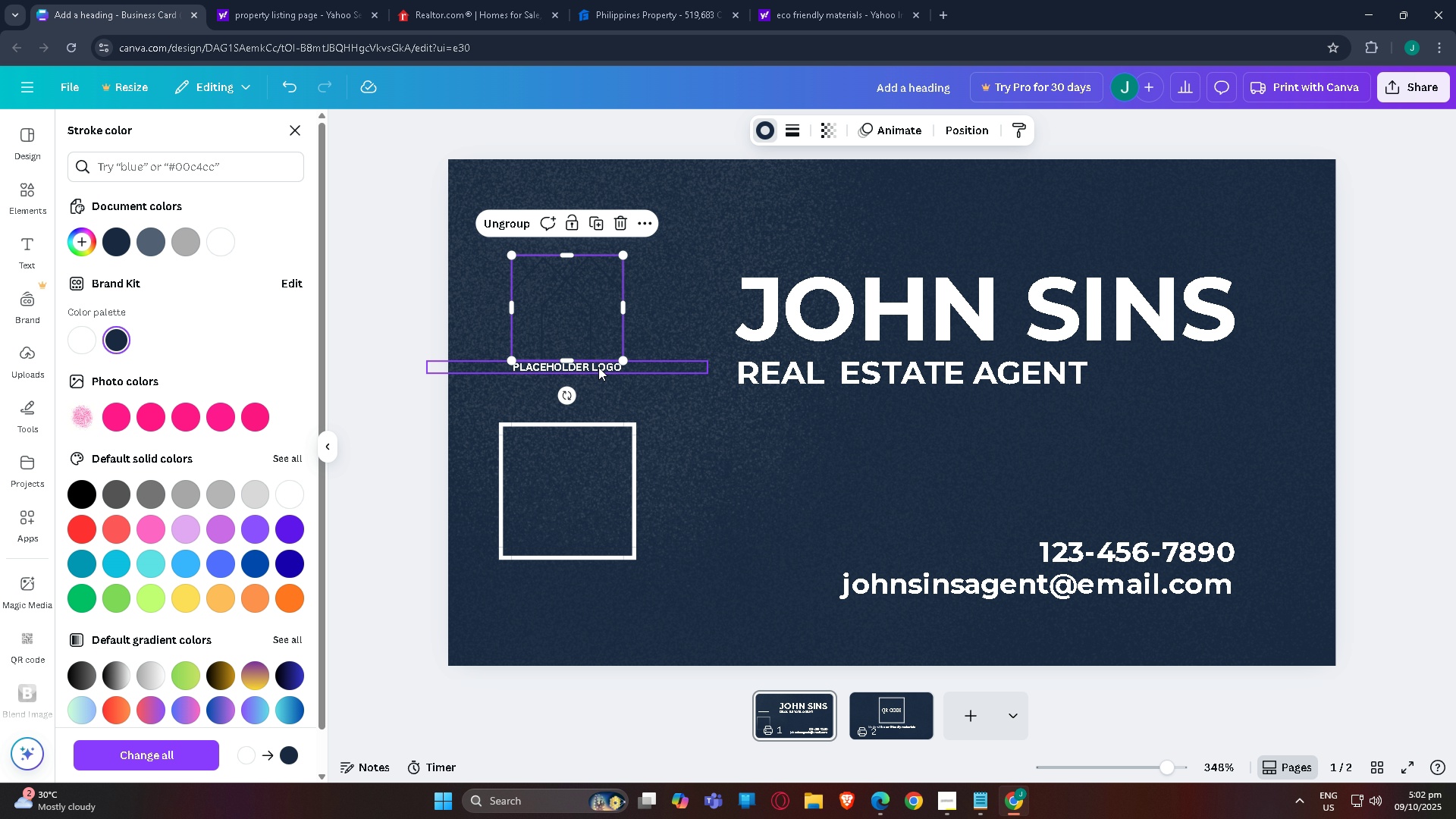 
left_click([598, 367])
 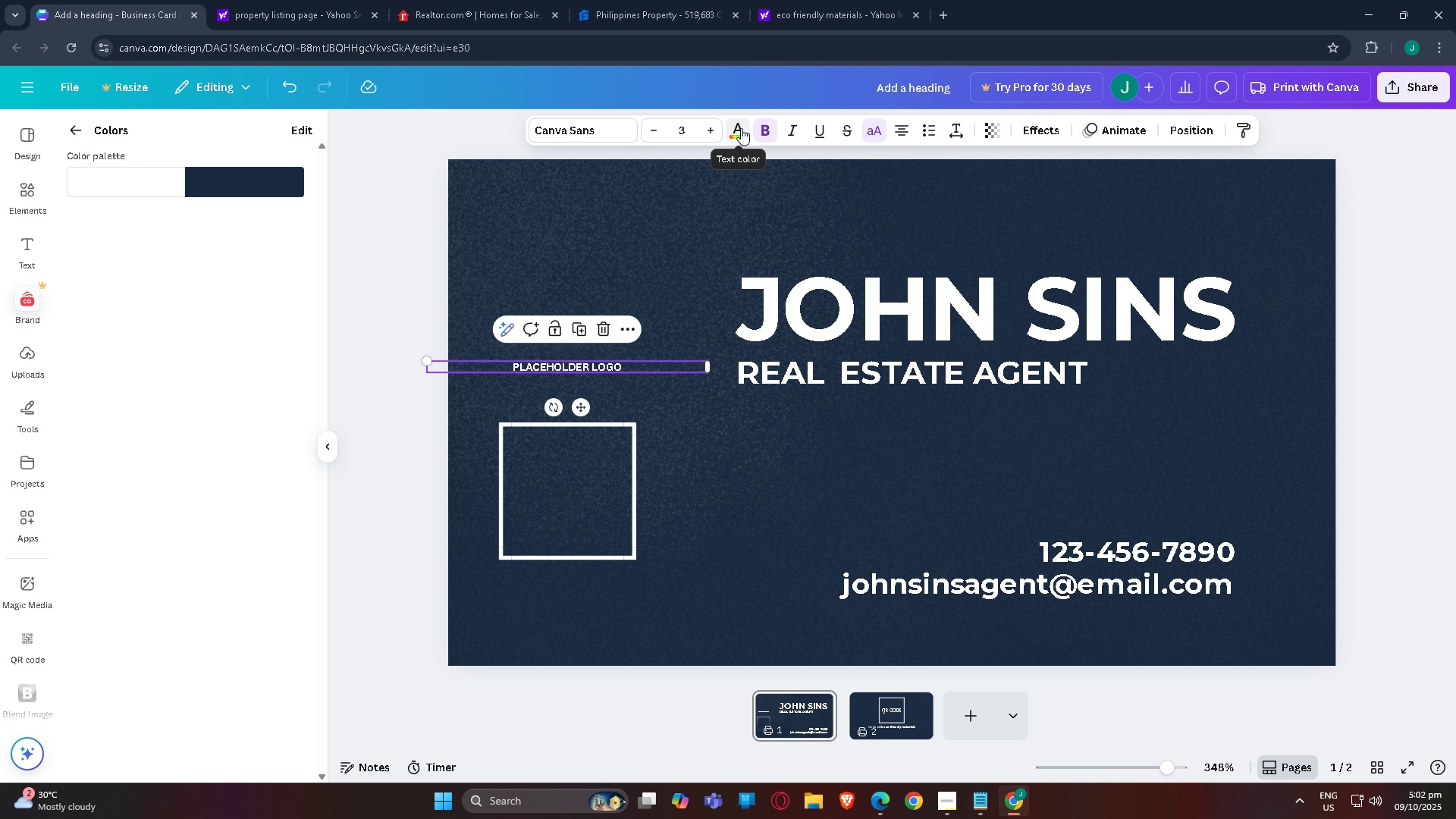 
left_click([741, 128])
 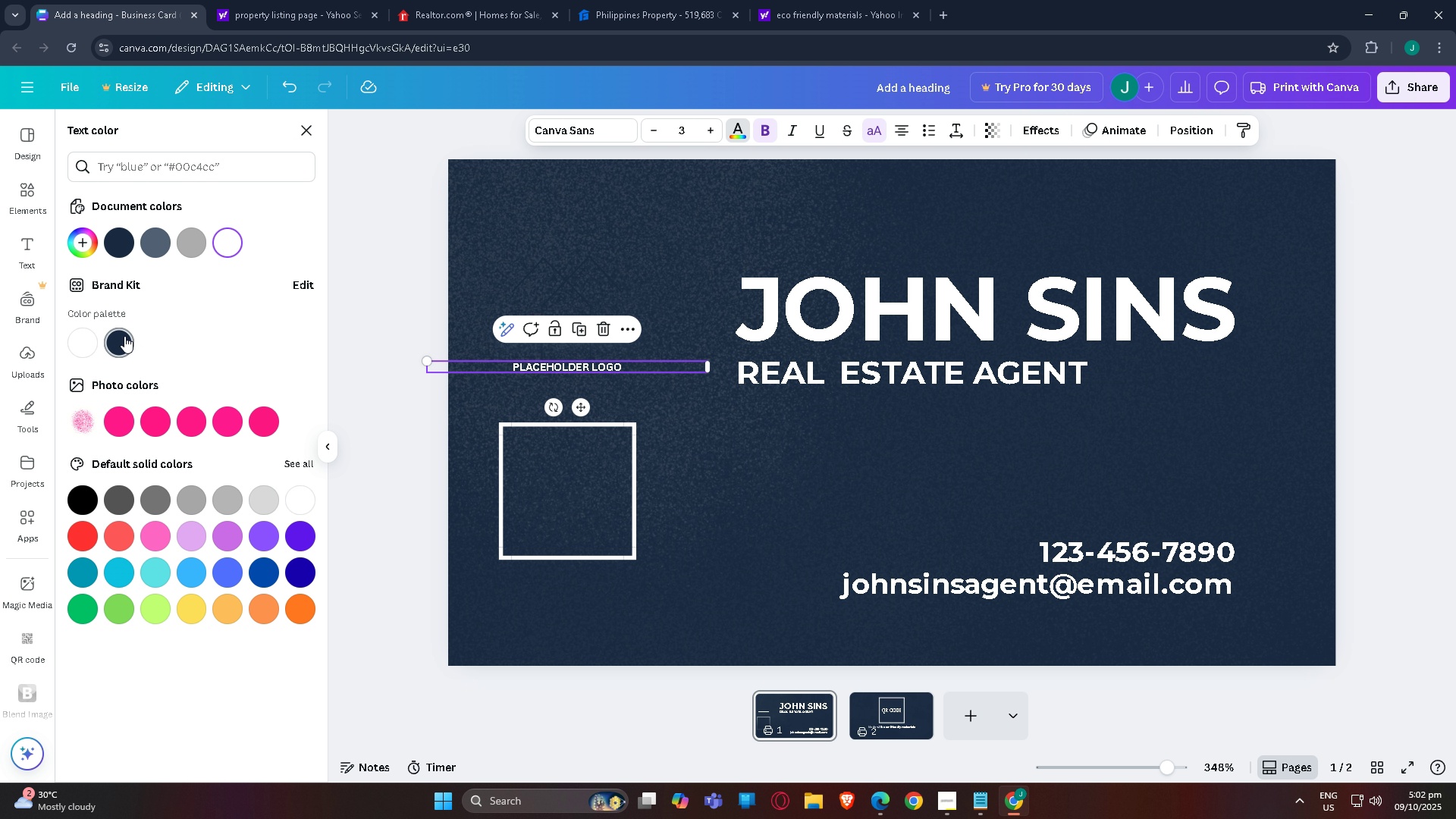 
left_click([121, 338])
 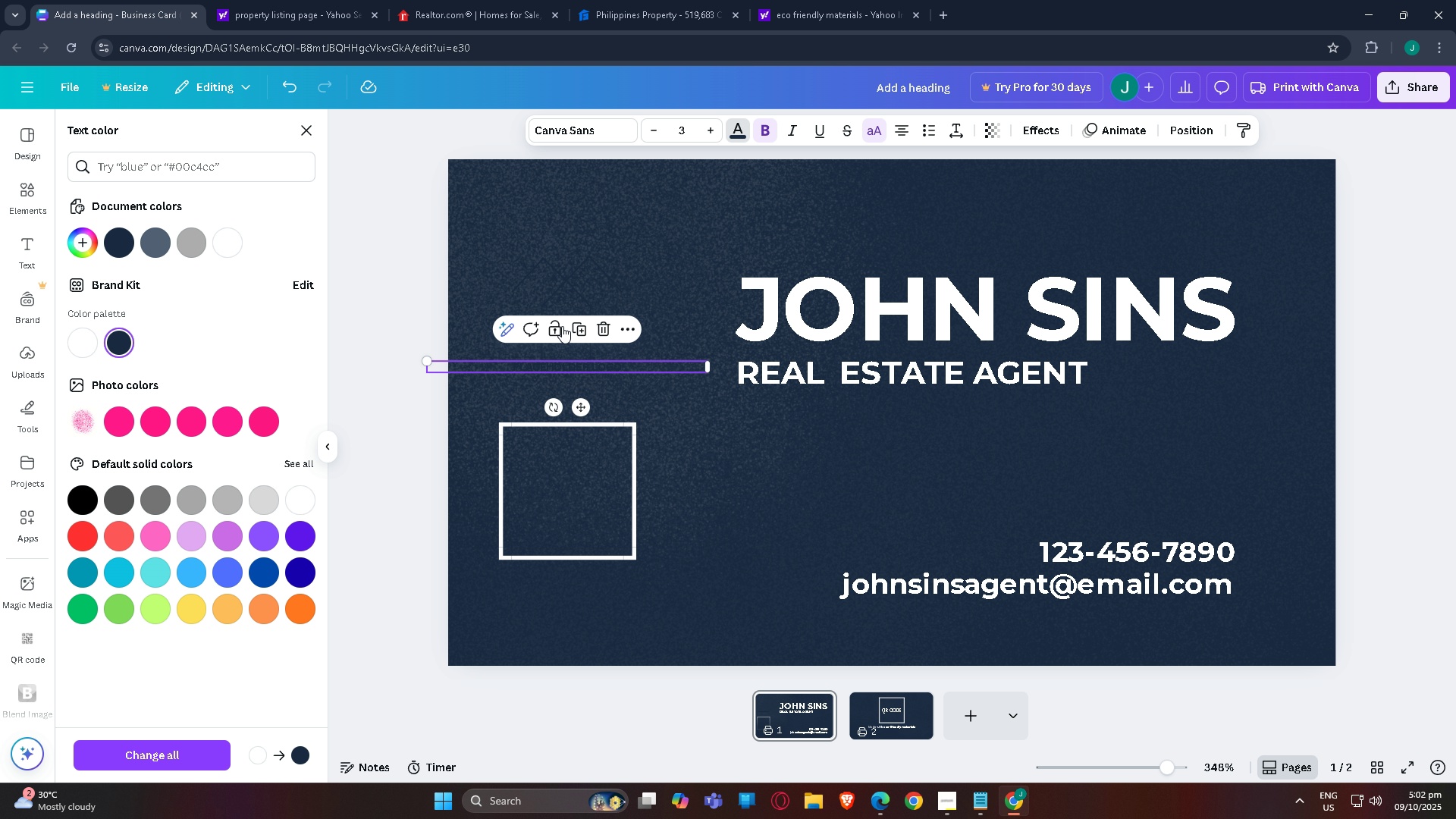 
left_click([709, 202])
 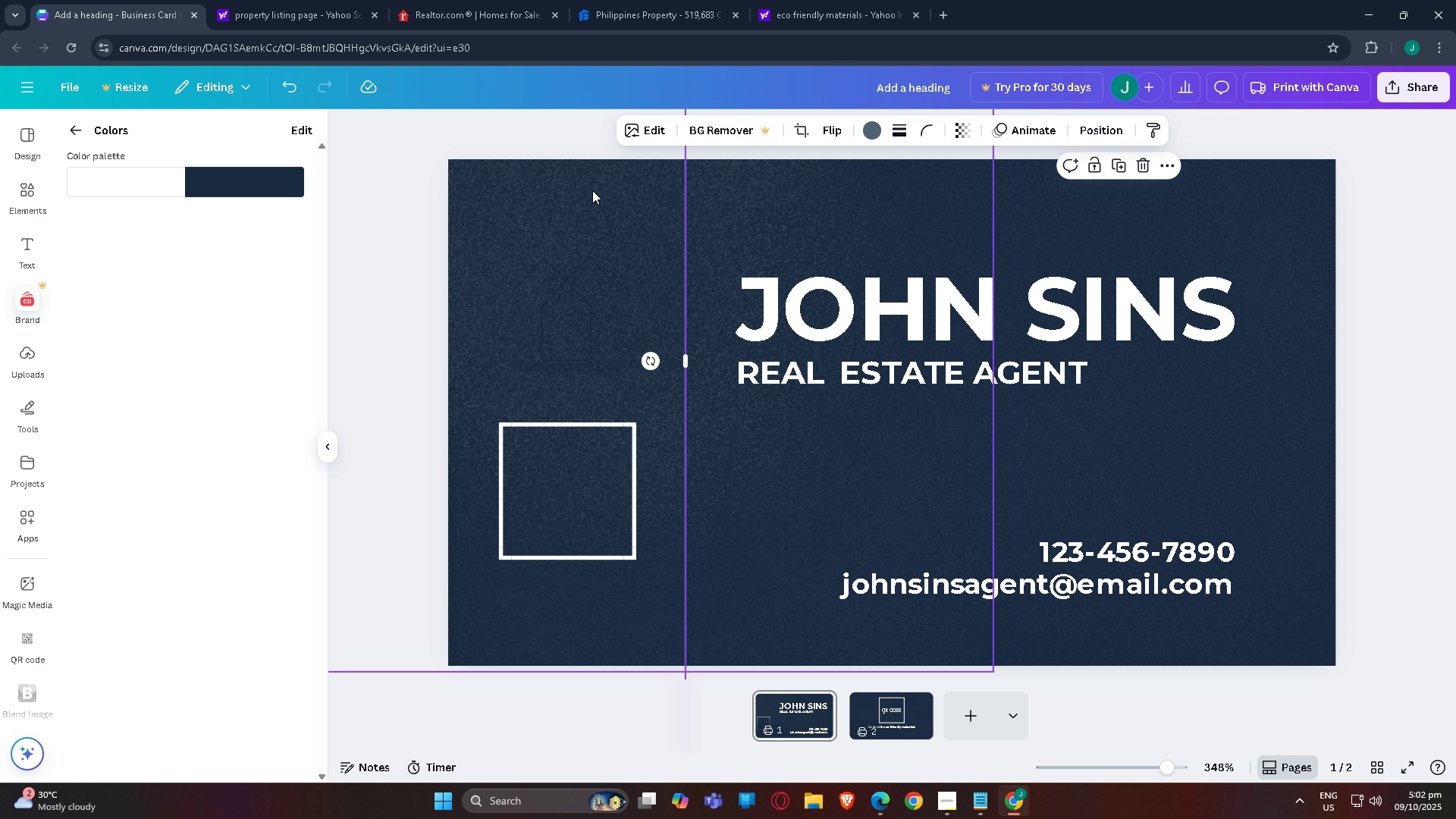 
left_click([592, 190])
 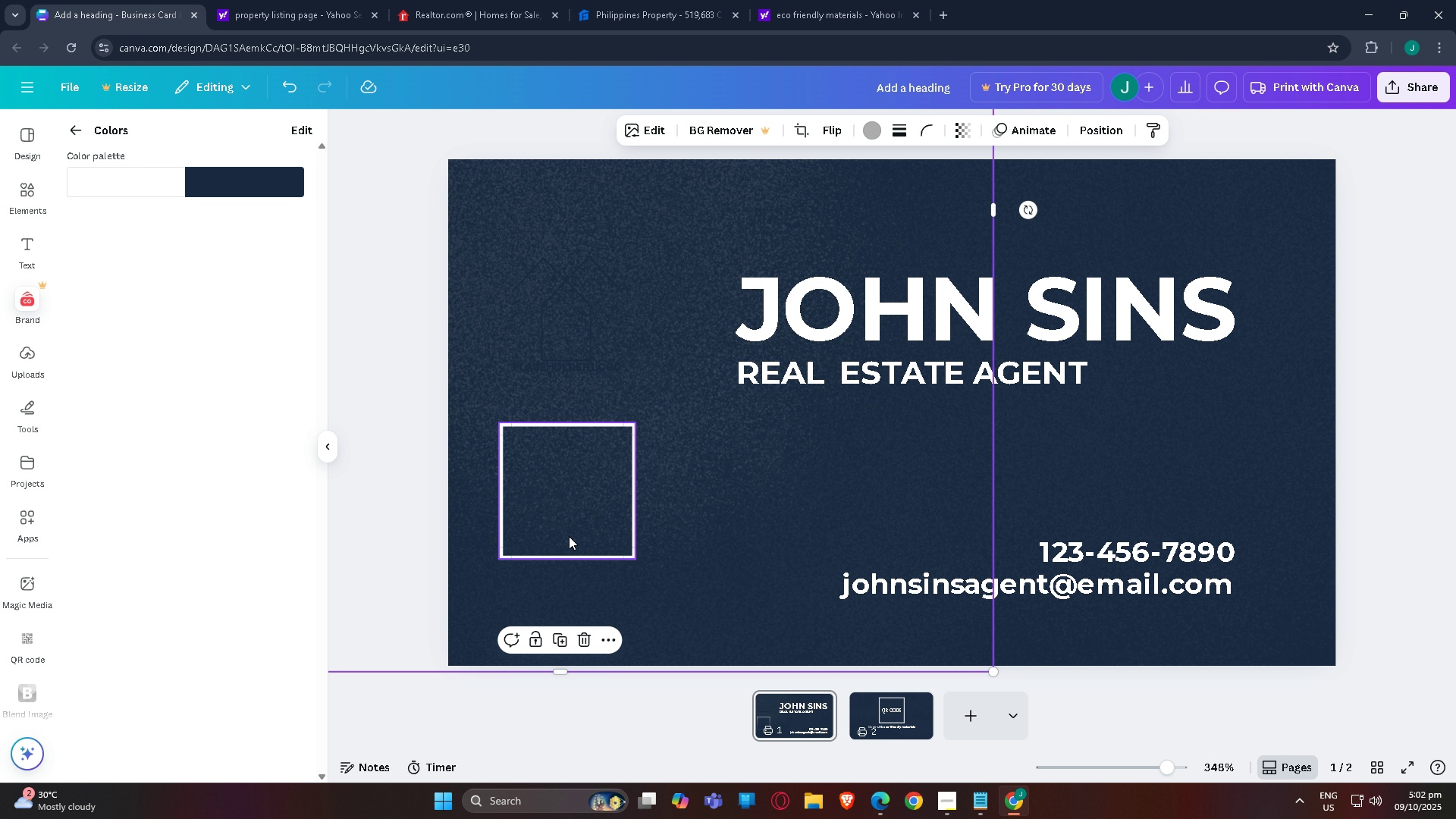 
left_click([569, 537])
 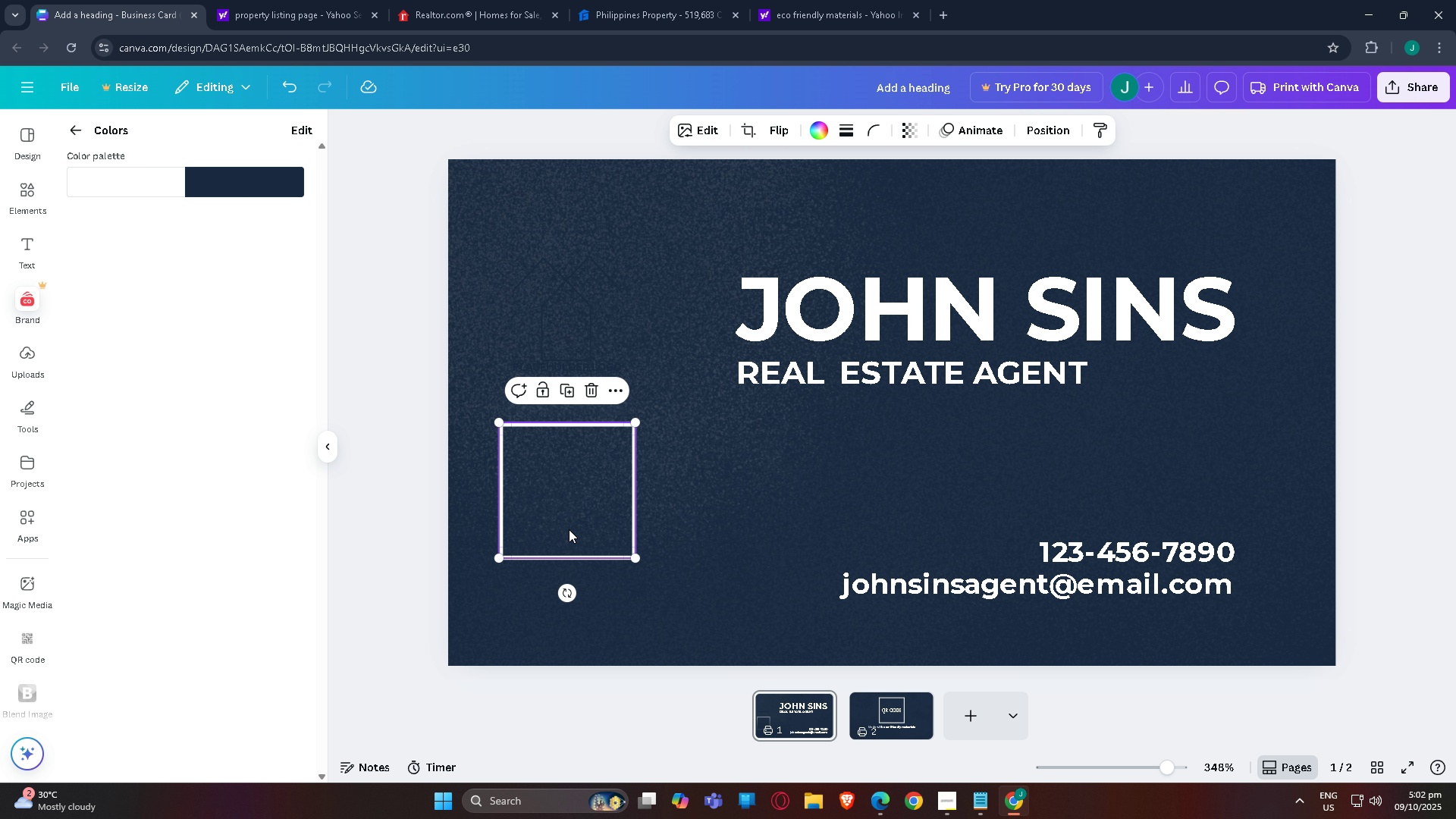 
left_click_drag(start_coordinate=[569, 529], to_coordinate=[567, 350])
 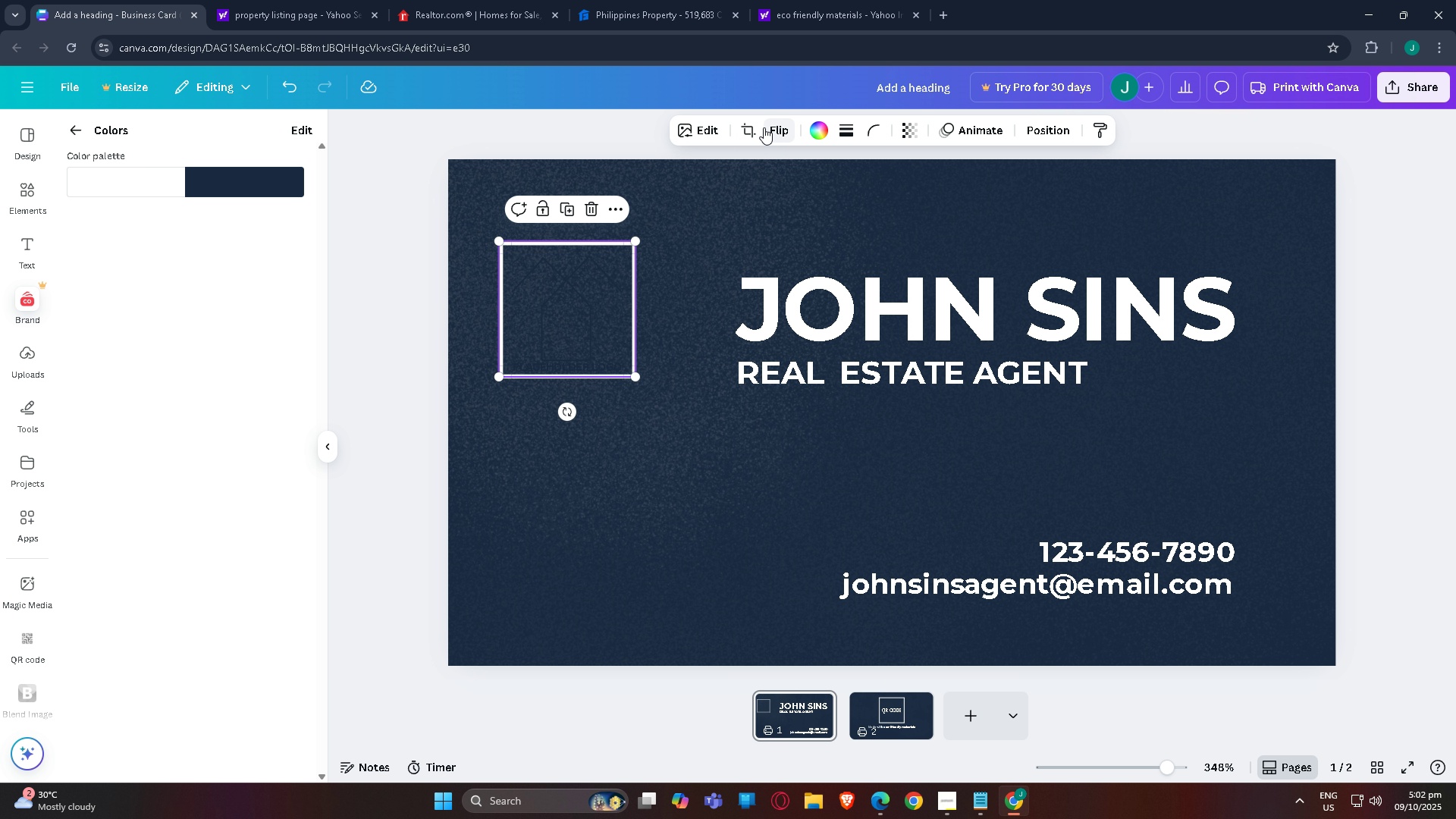 
left_click([822, 127])
 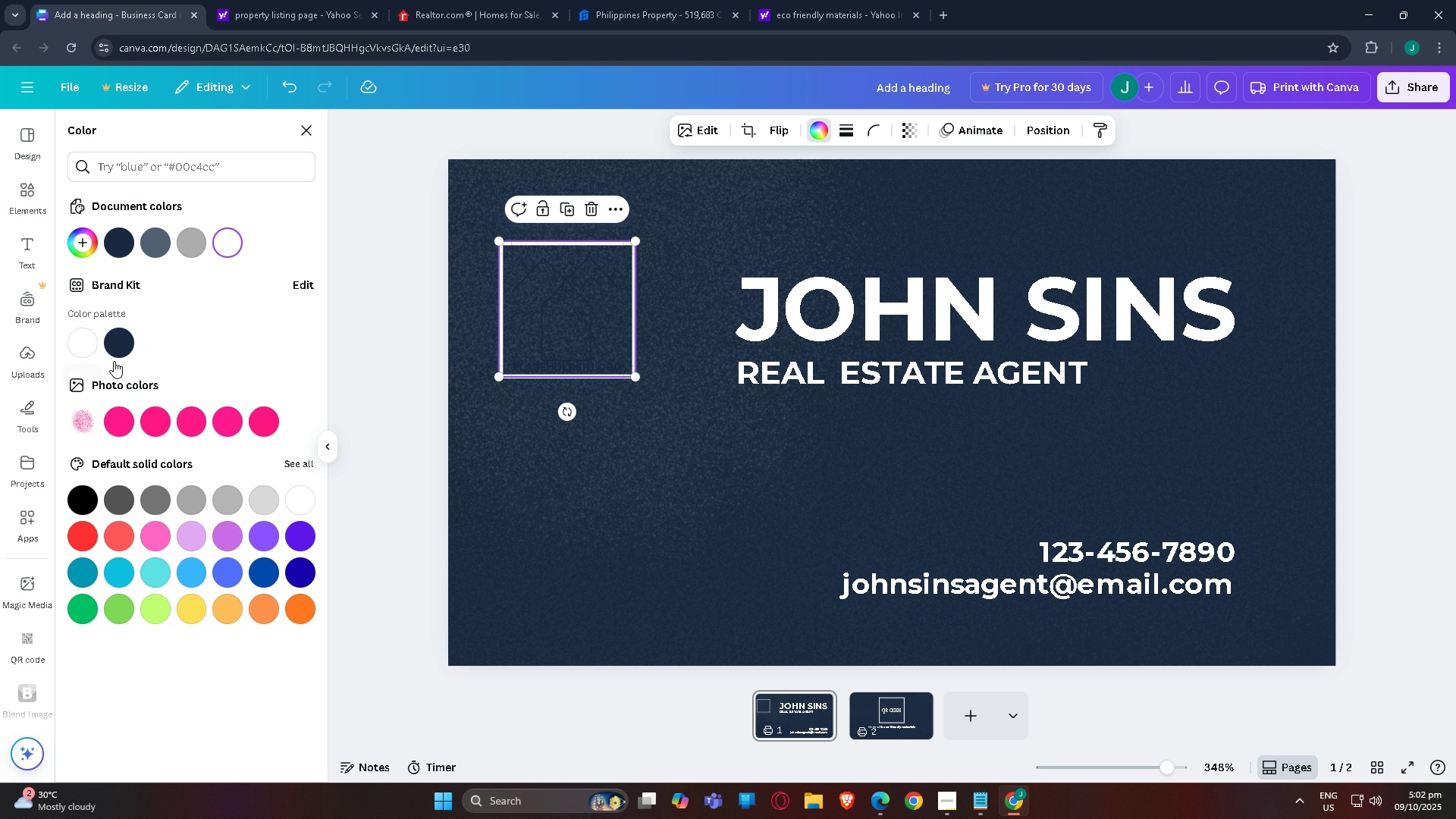 
left_click([120, 347])
 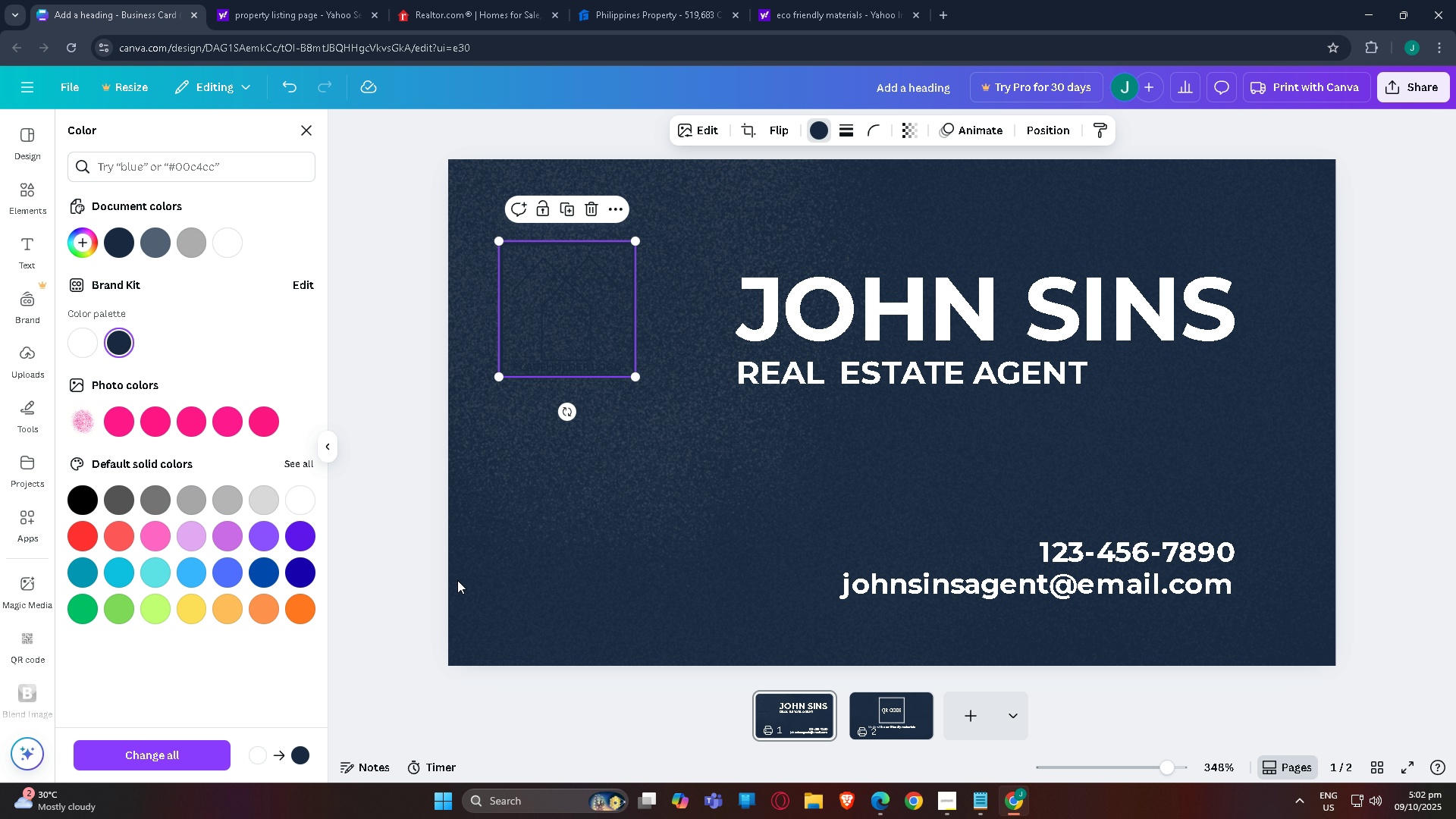 
left_click([521, 602])
 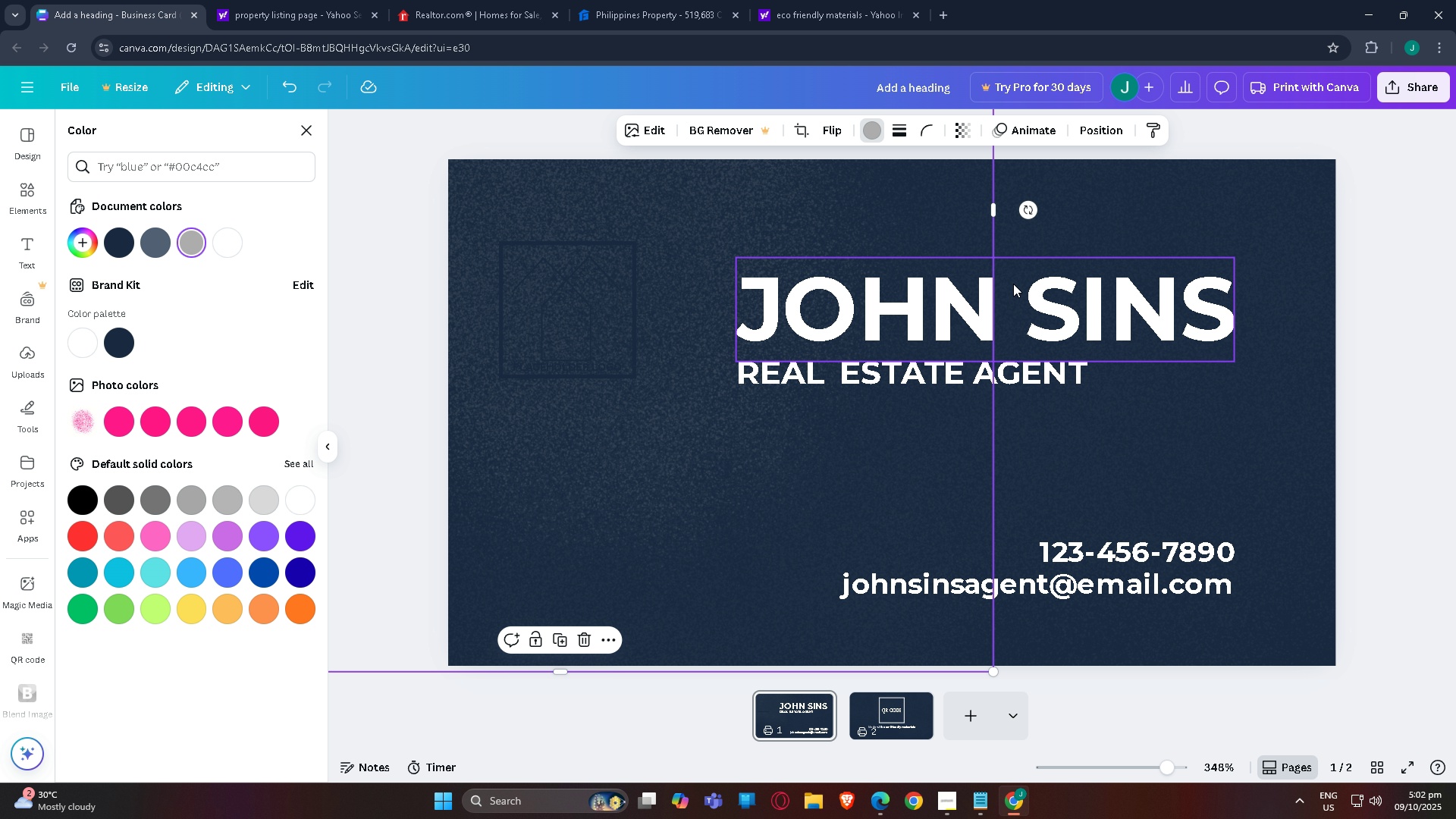 
left_click([1013, 284])
 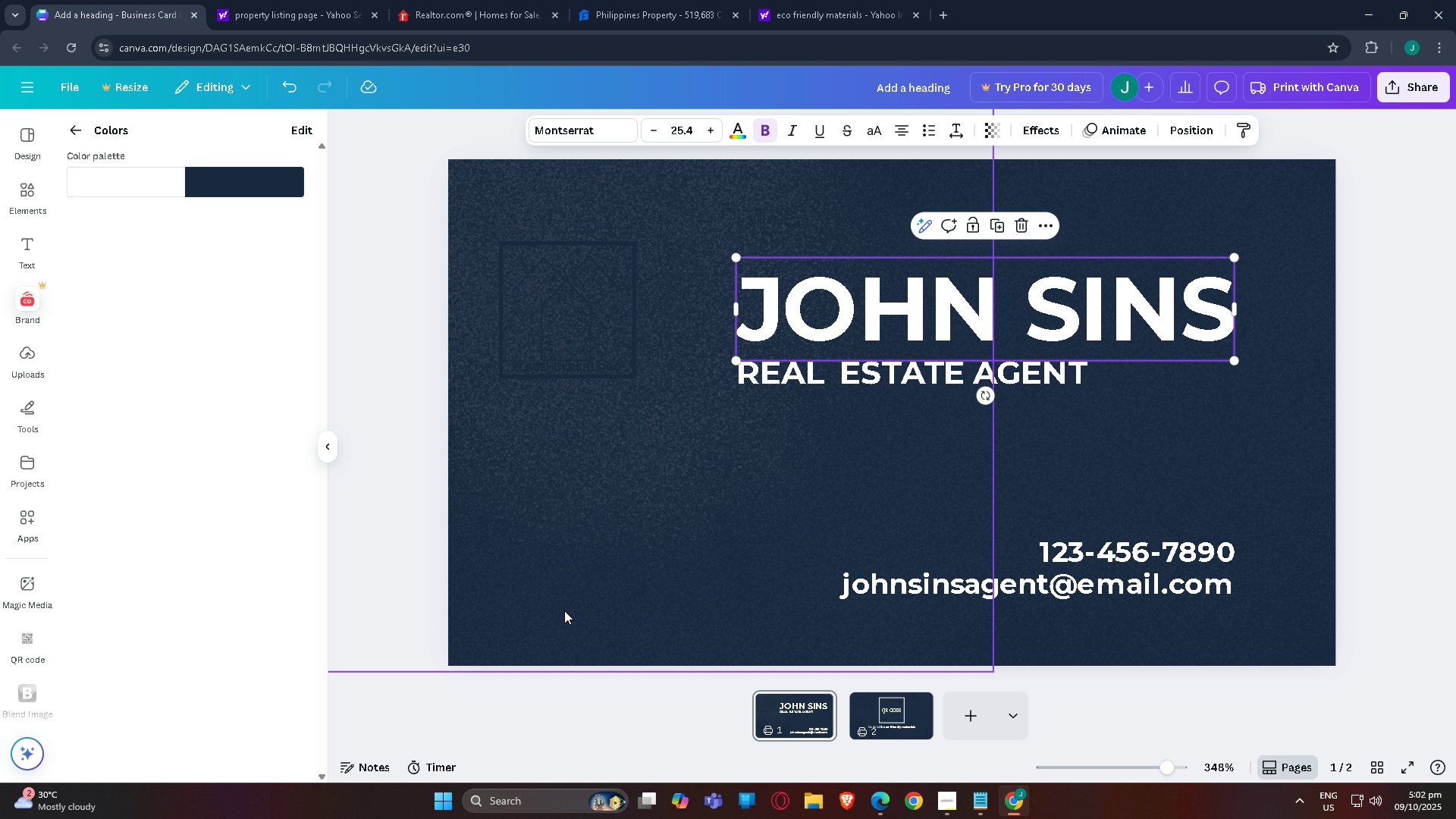 
left_click([541, 628])
 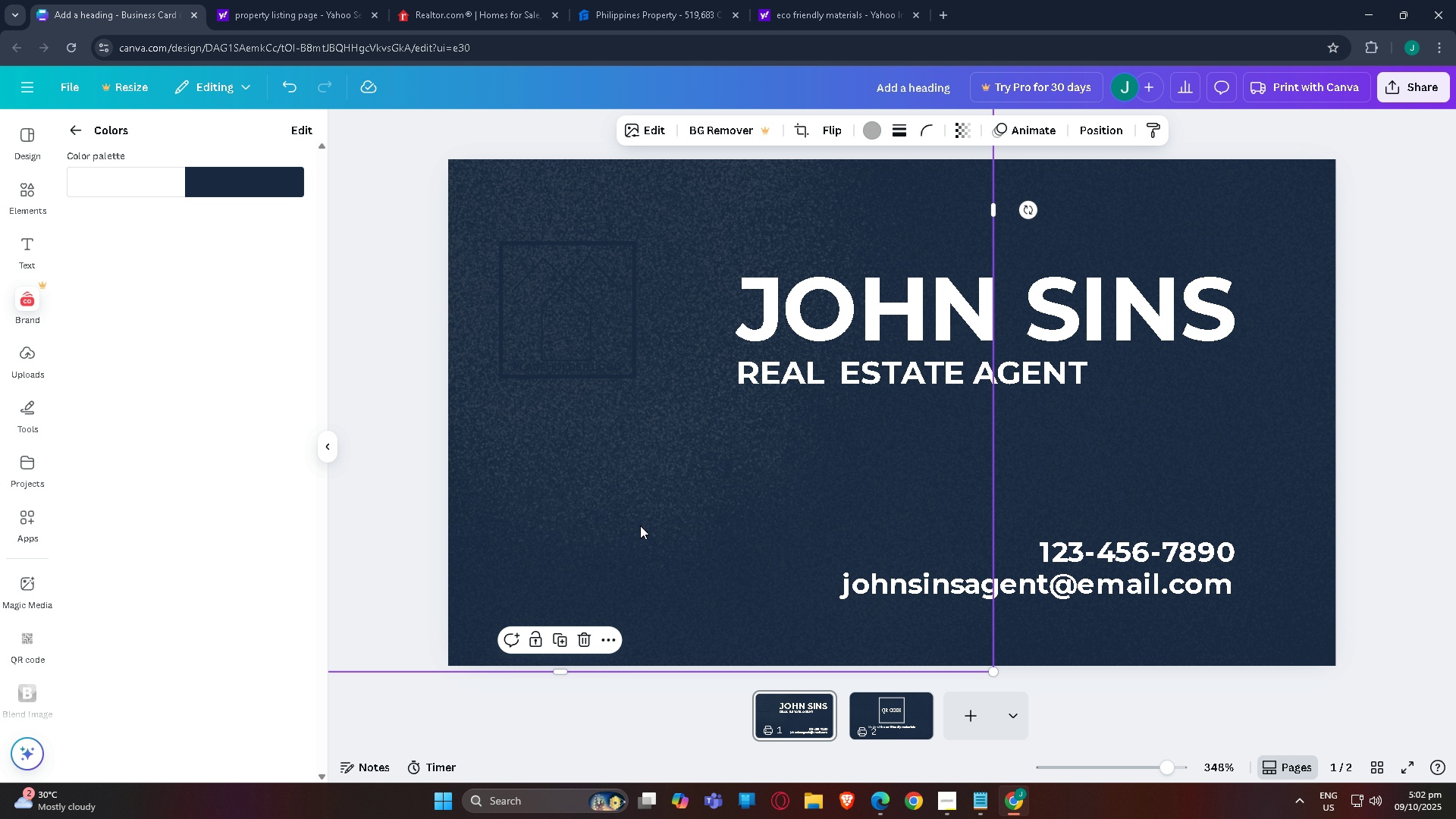 
left_click_drag(start_coordinate=[642, 526], to_coordinate=[472, 550])
 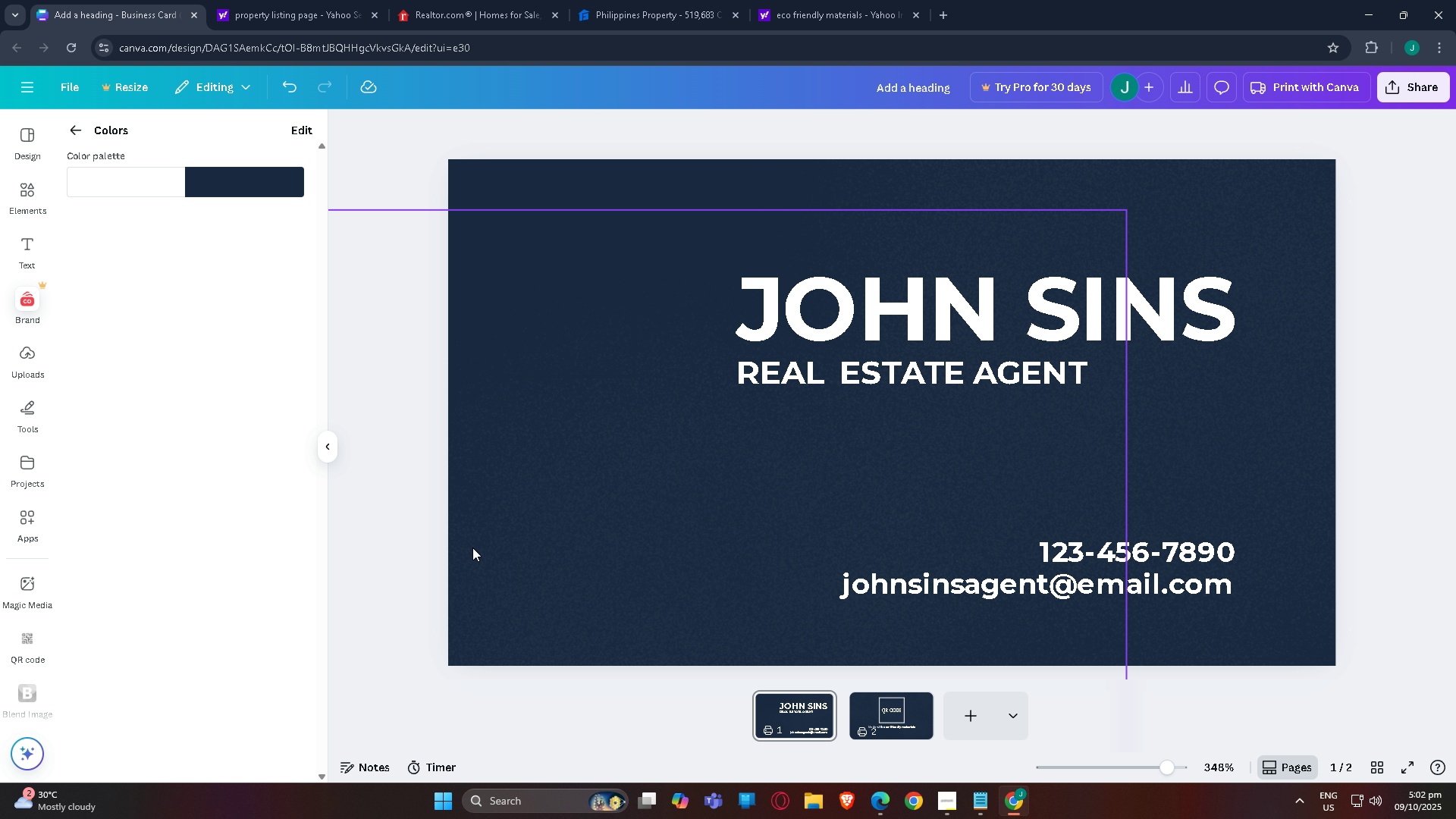 
key(Delete)
 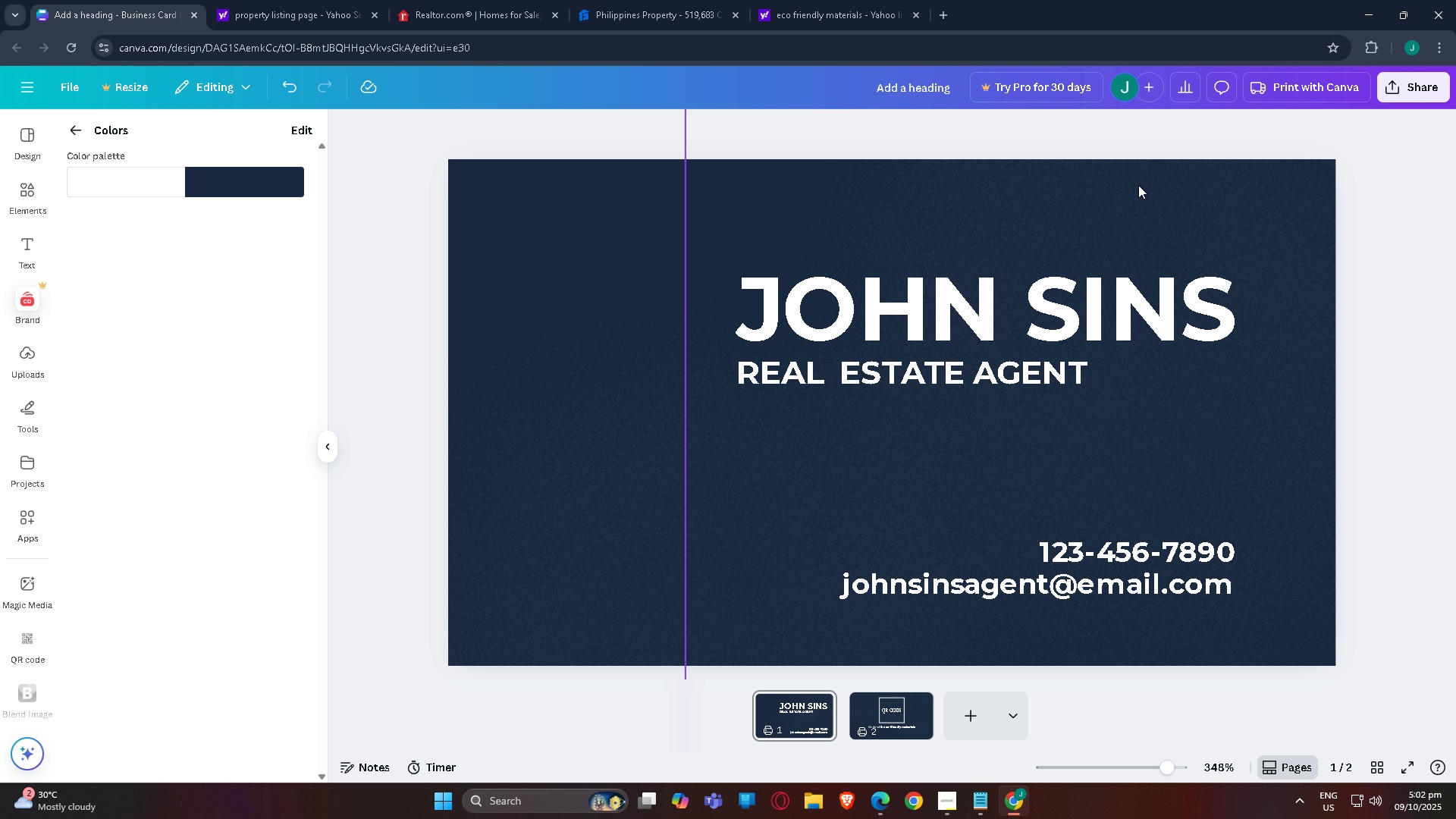 
left_click([1138, 194])
 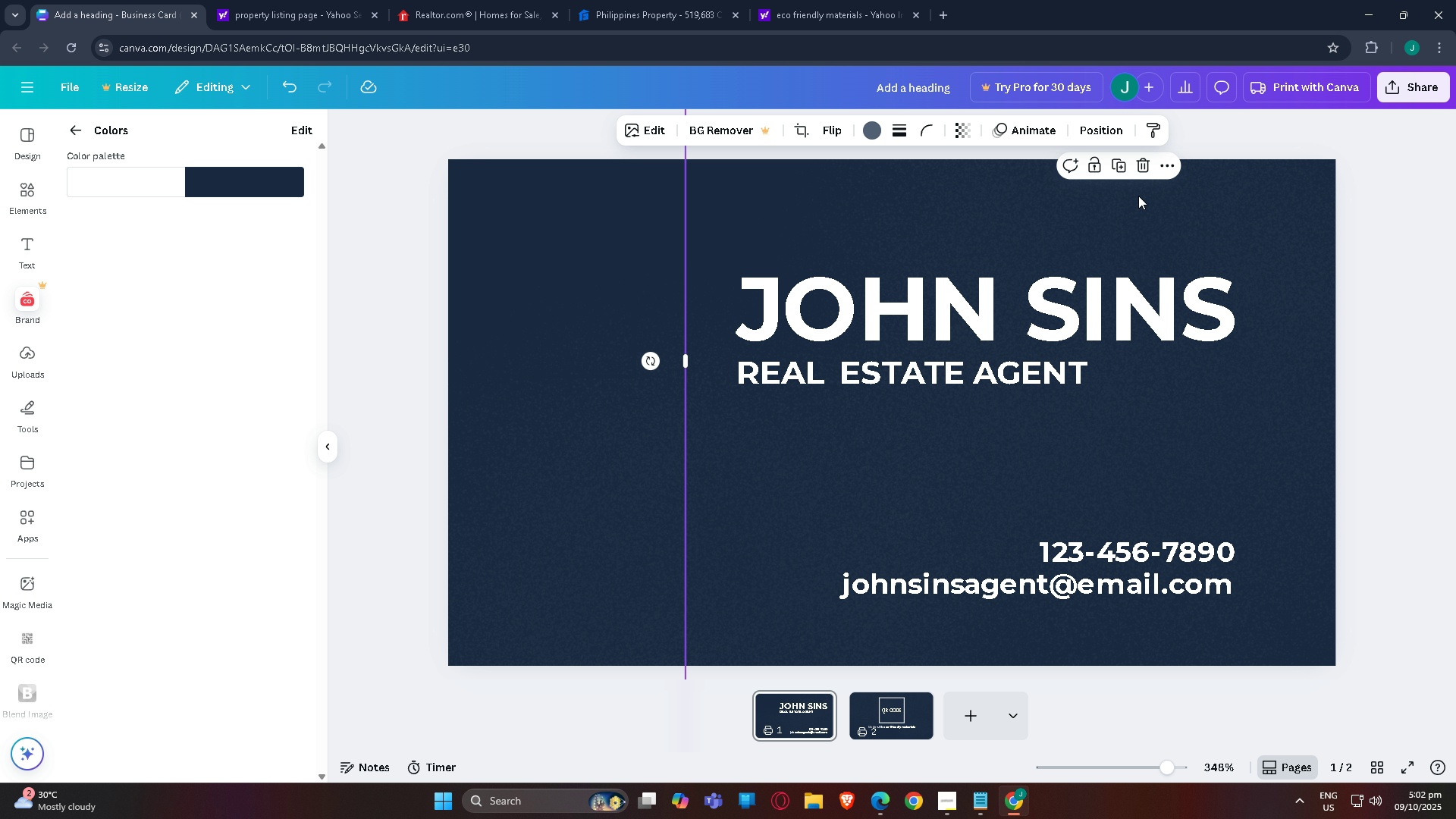 
key(Delete)
 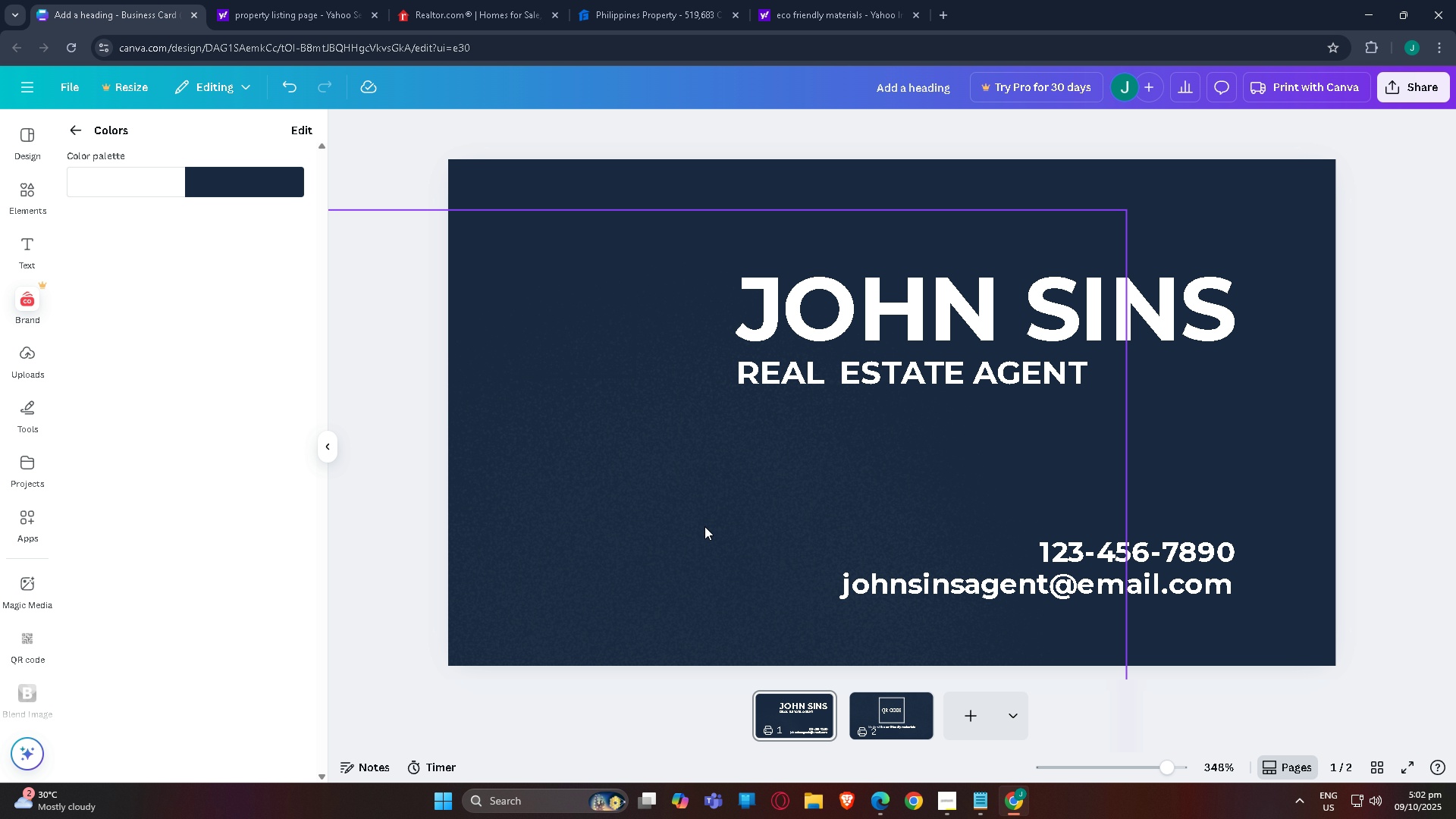 
left_click([689, 529])
 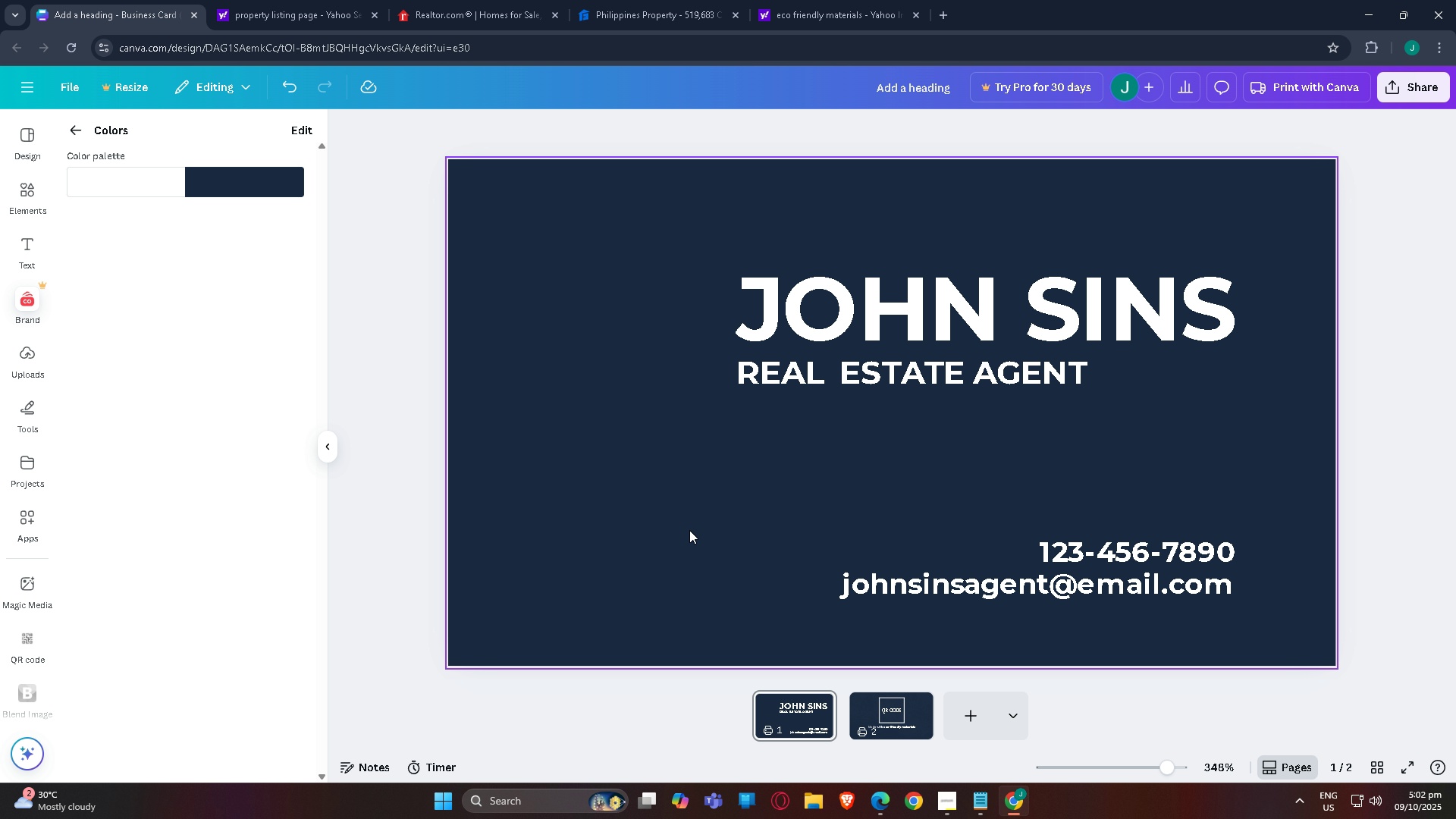 
key(Delete)
 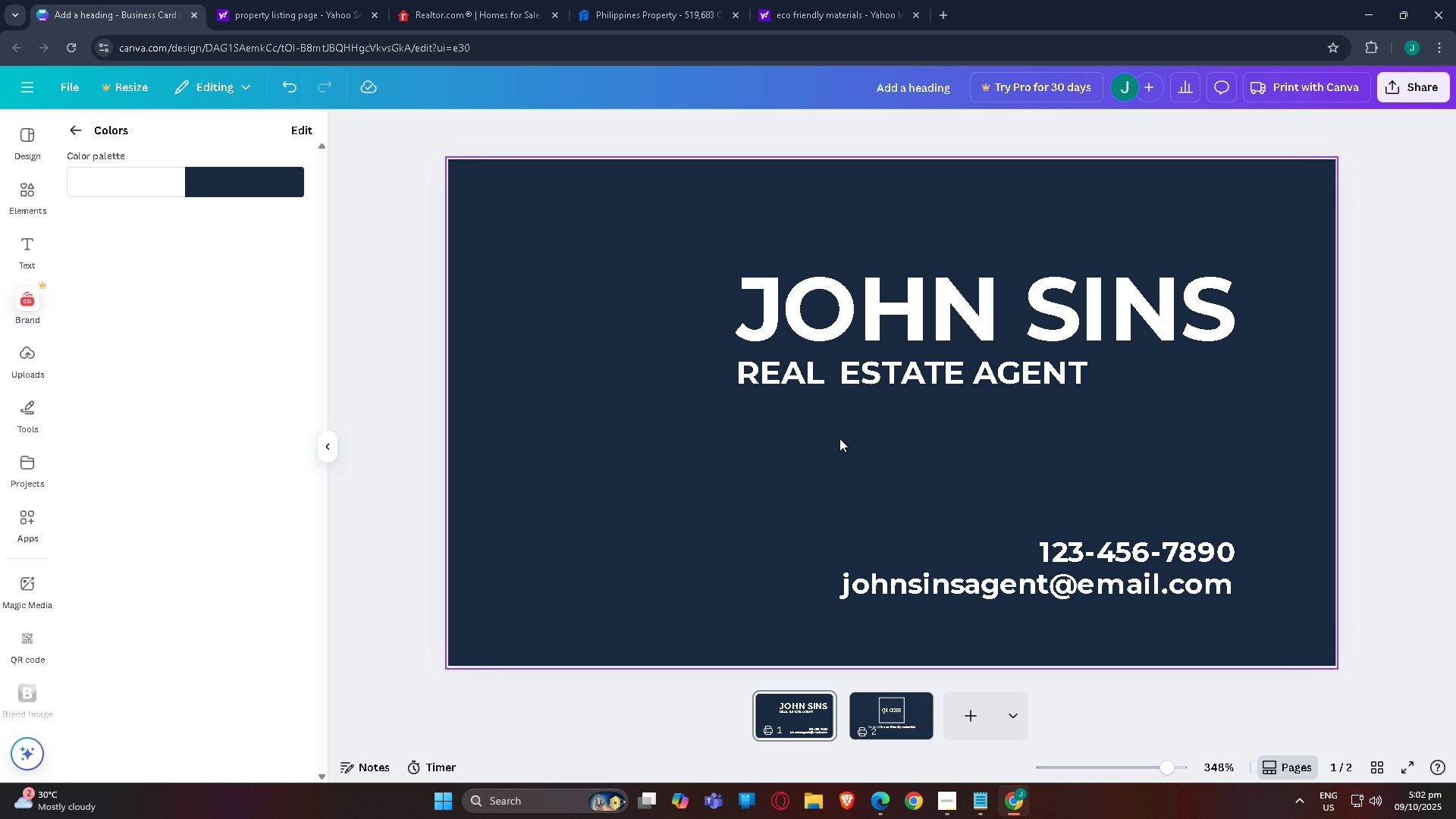 
left_click([877, 317])
 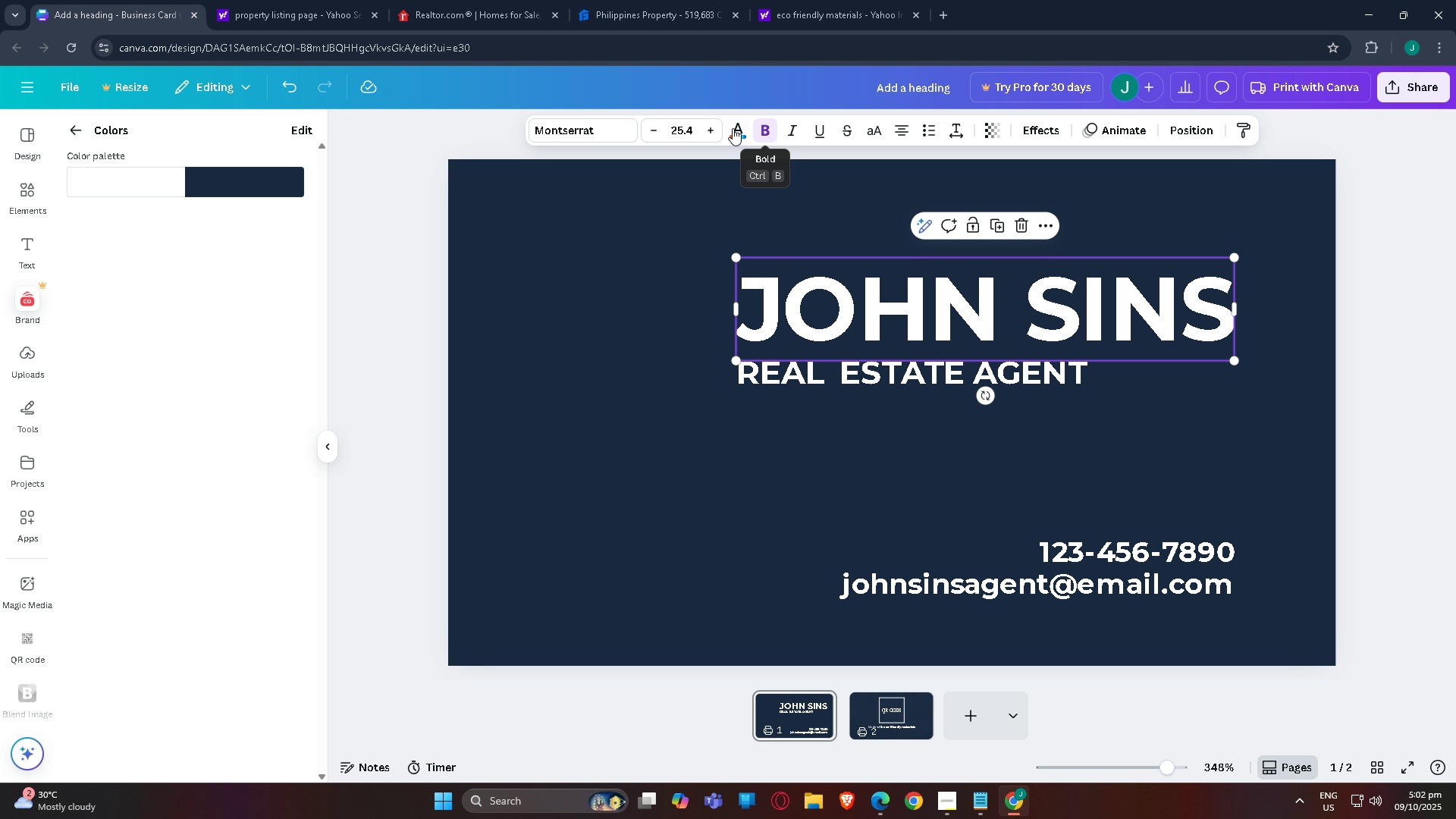 
left_click([731, 127])
 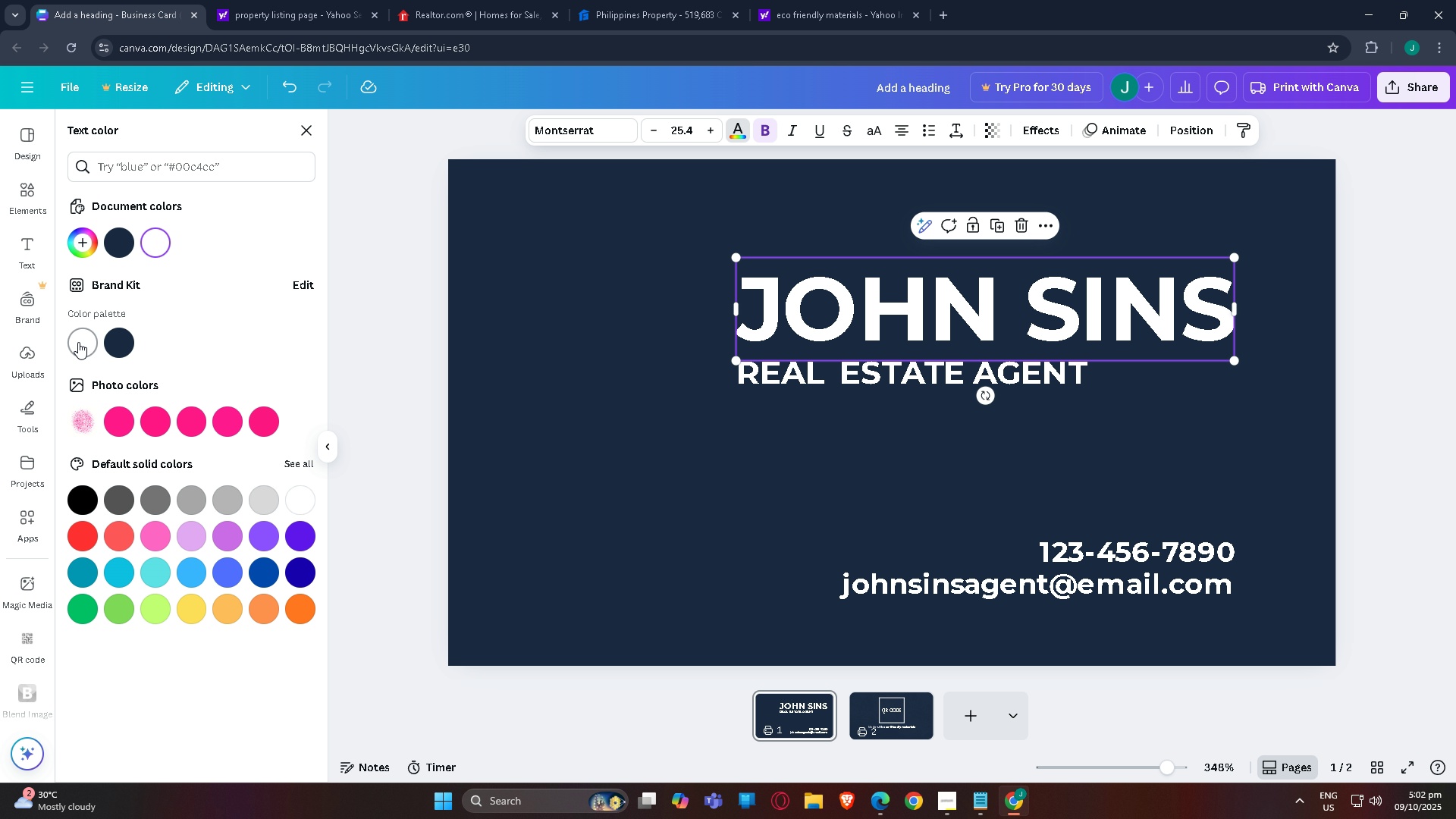 
left_click([122, 342])
 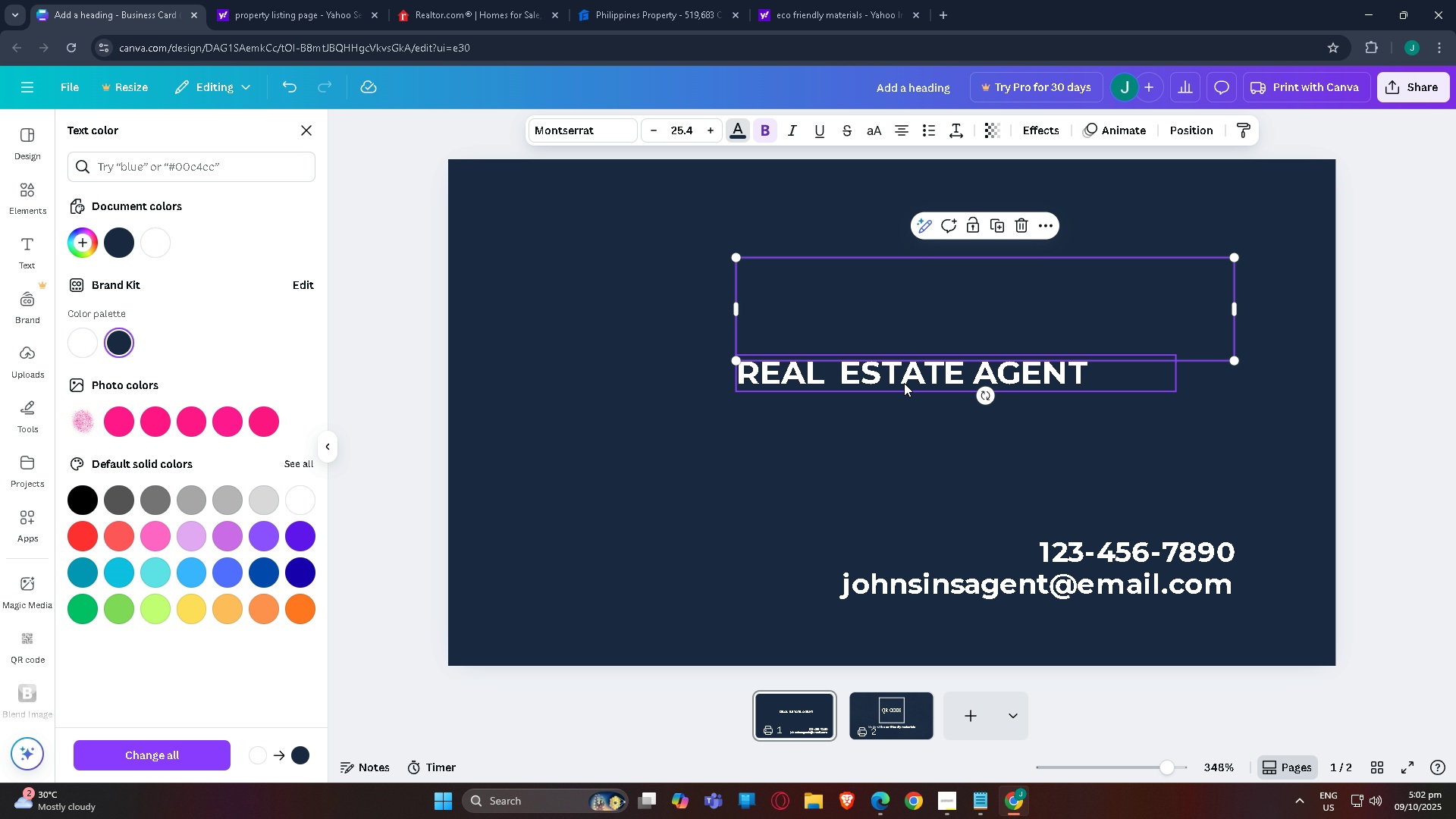 
left_click([904, 383])
 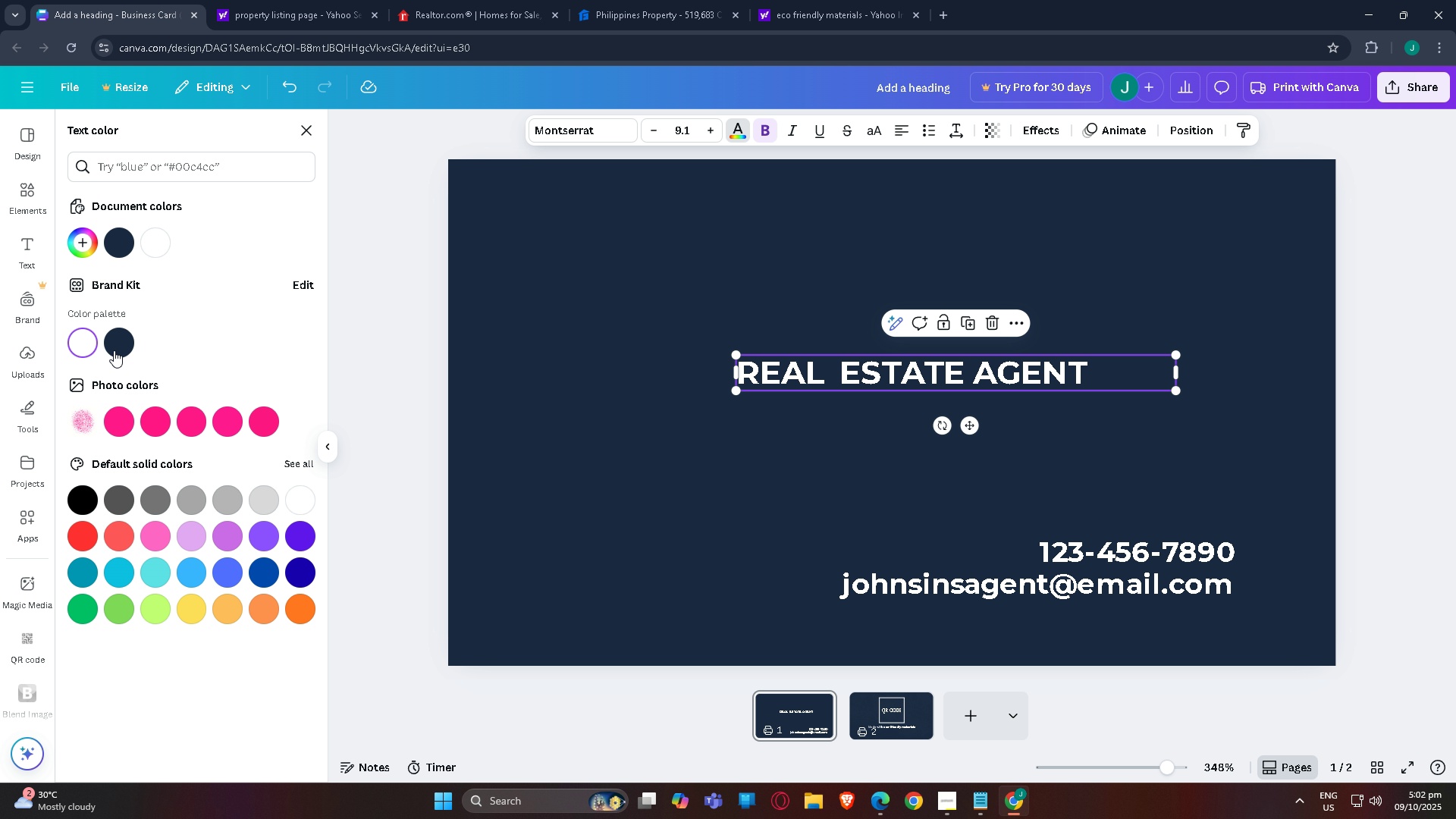 
left_click([115, 350])
 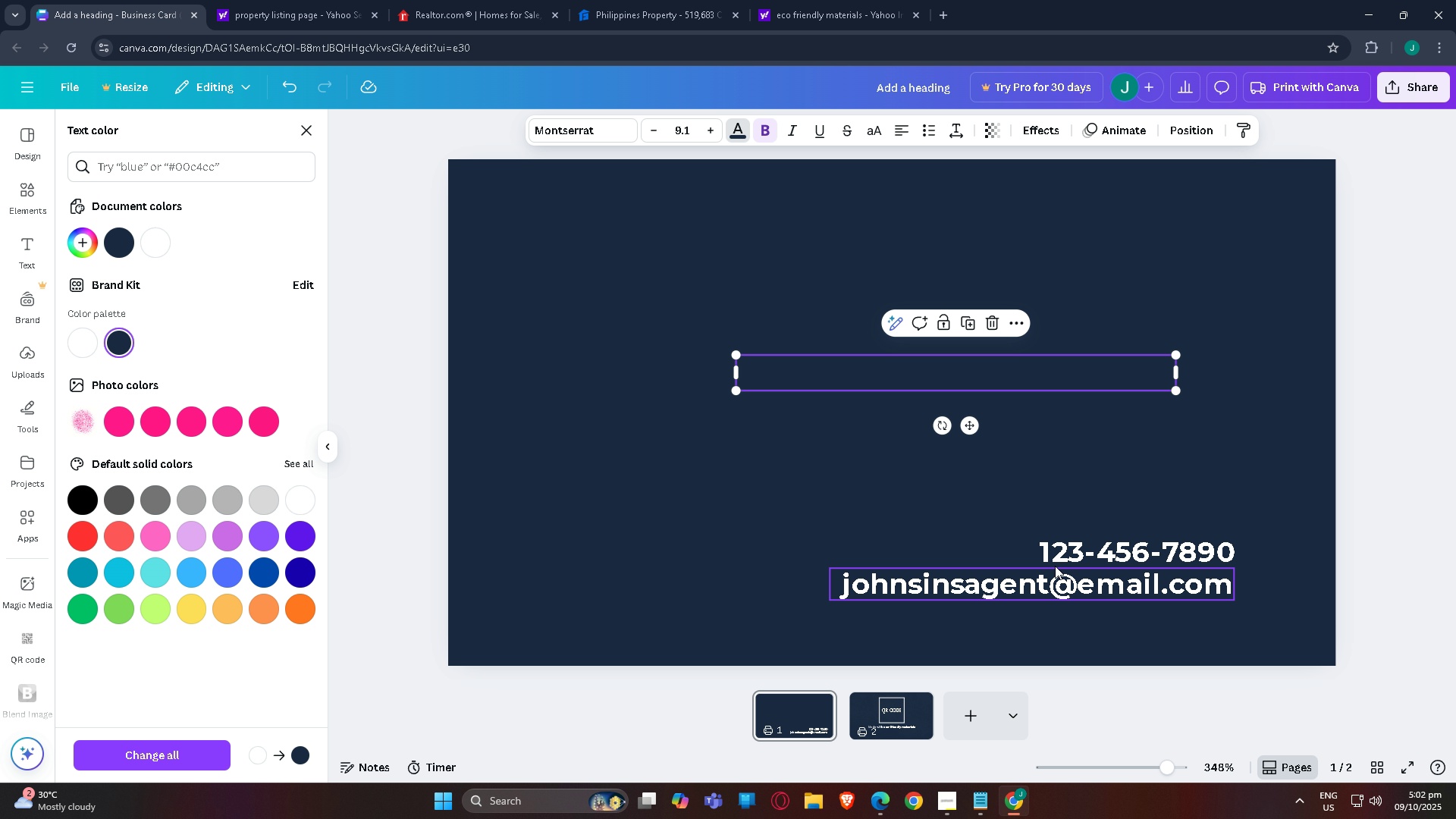 
left_click([1058, 556])
 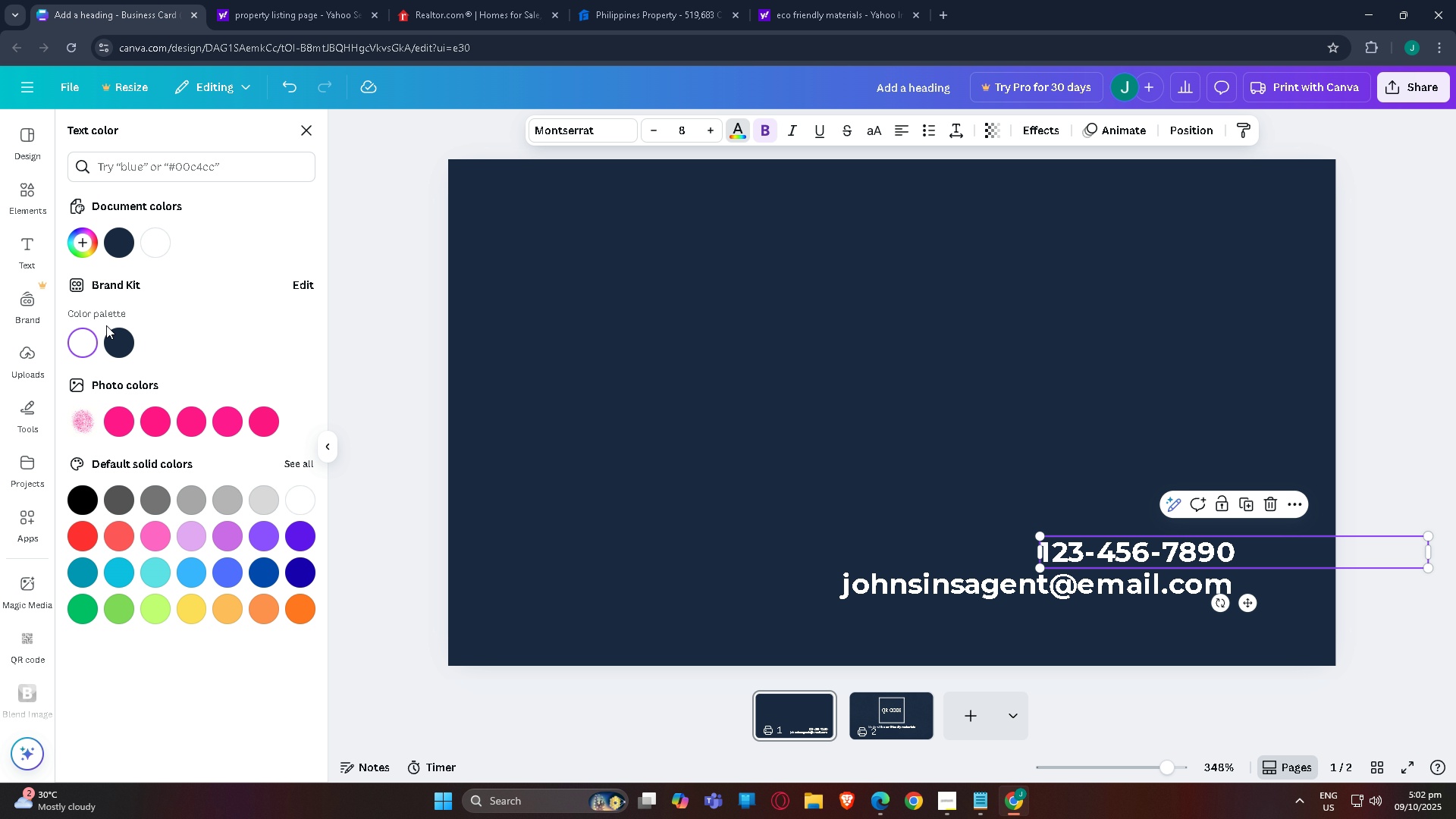 
left_click([128, 340])
 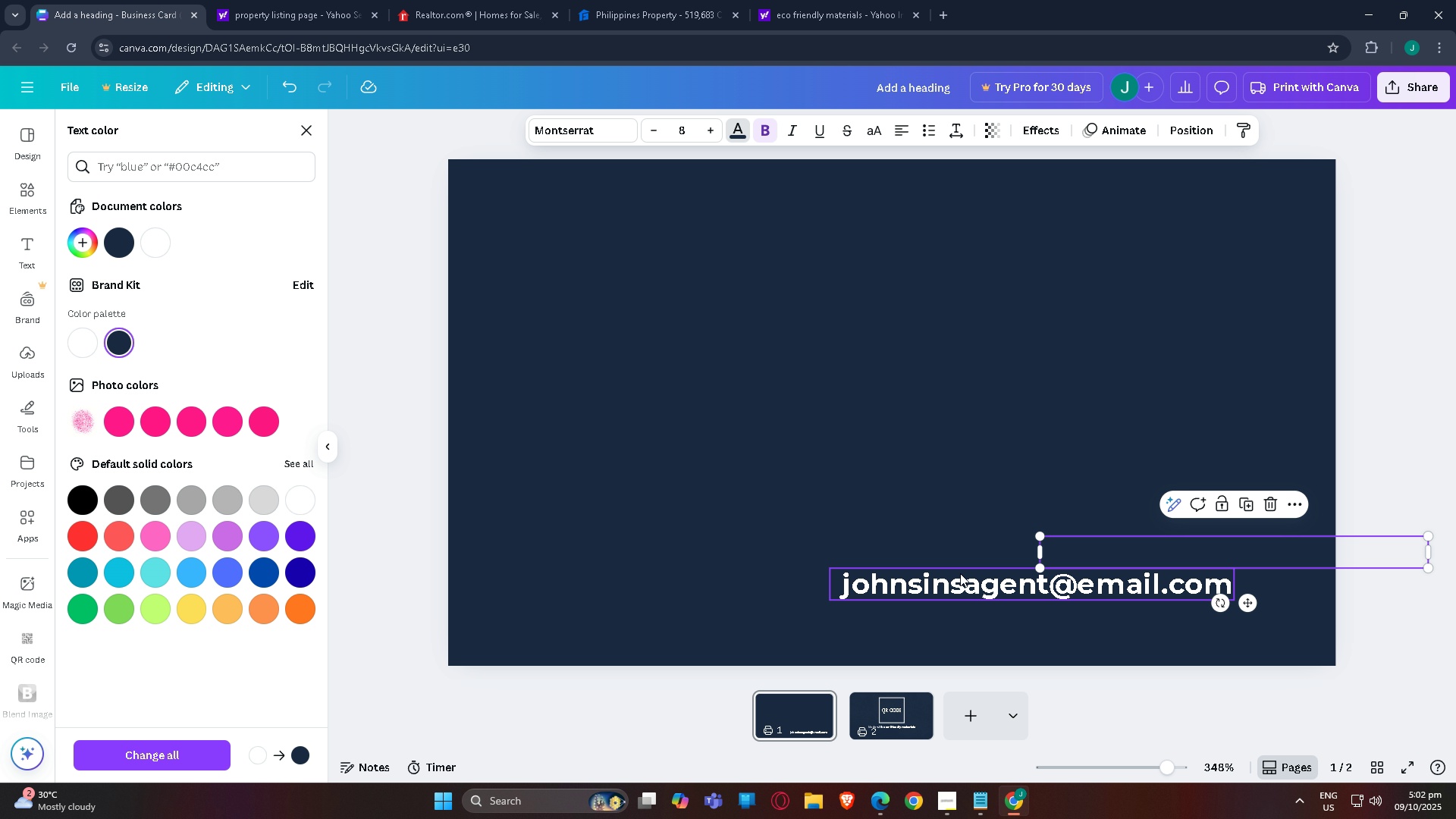 
left_click([960, 573])
 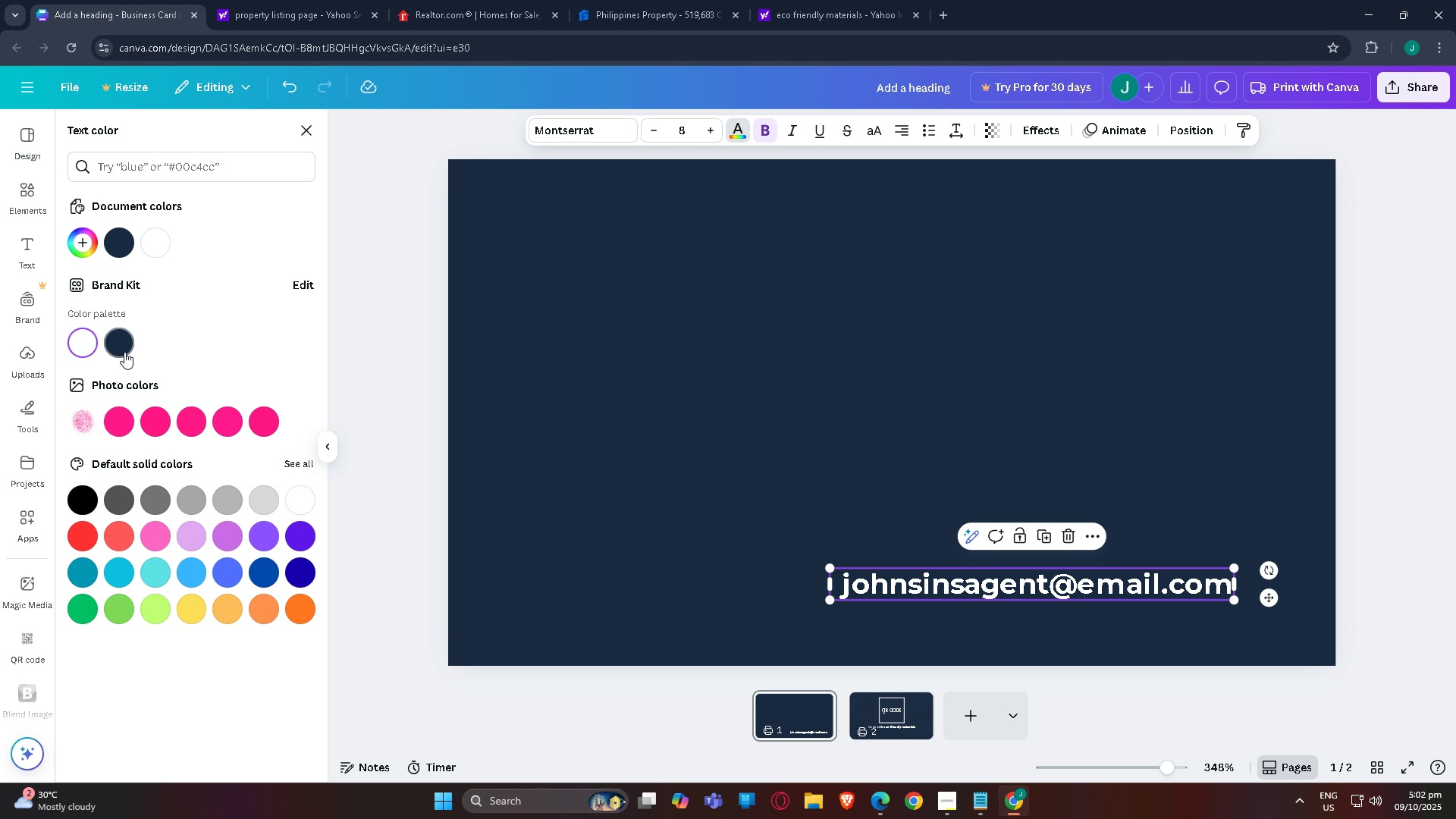 
left_click([124, 352])
 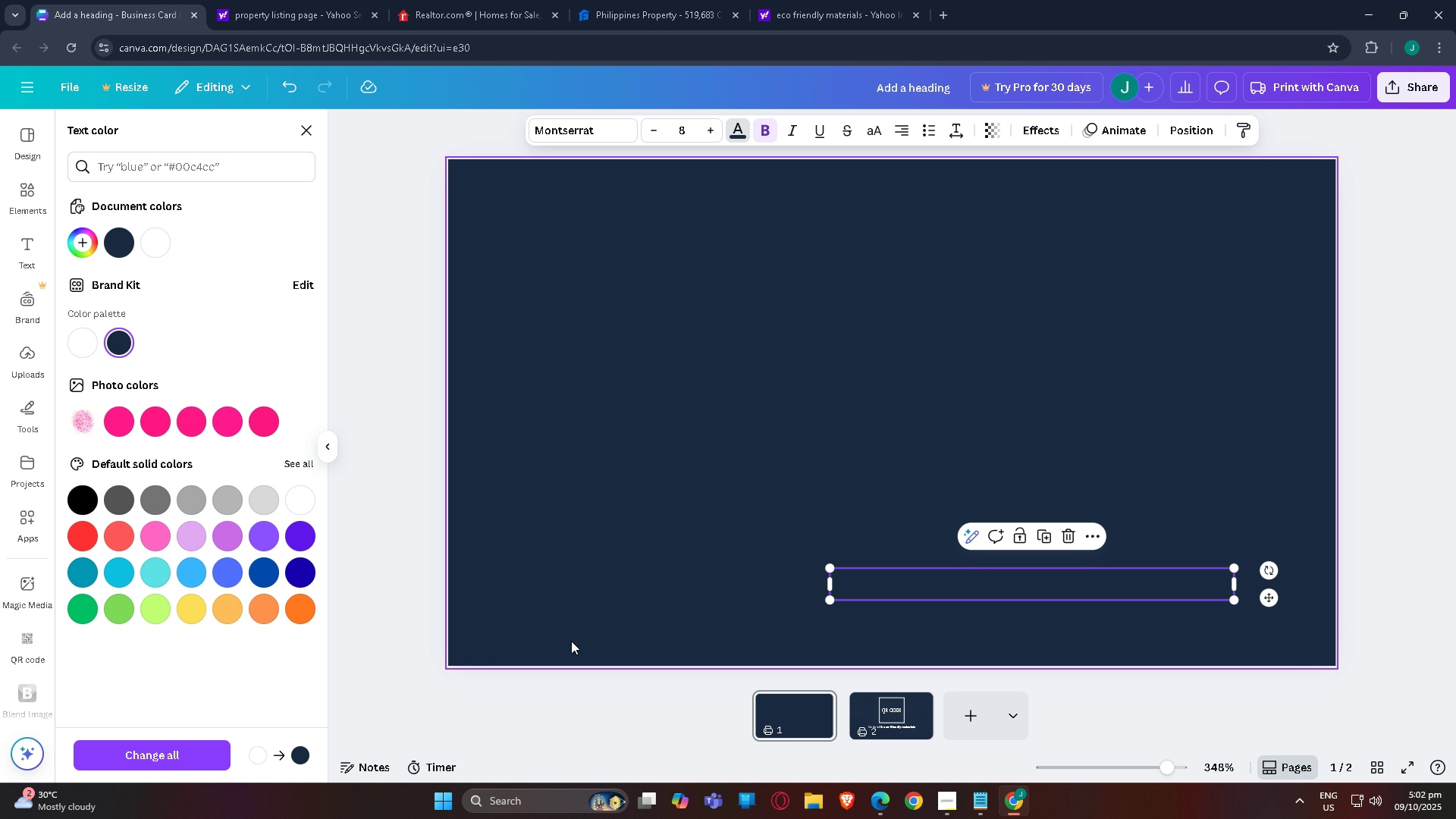 
left_click([571, 641])
 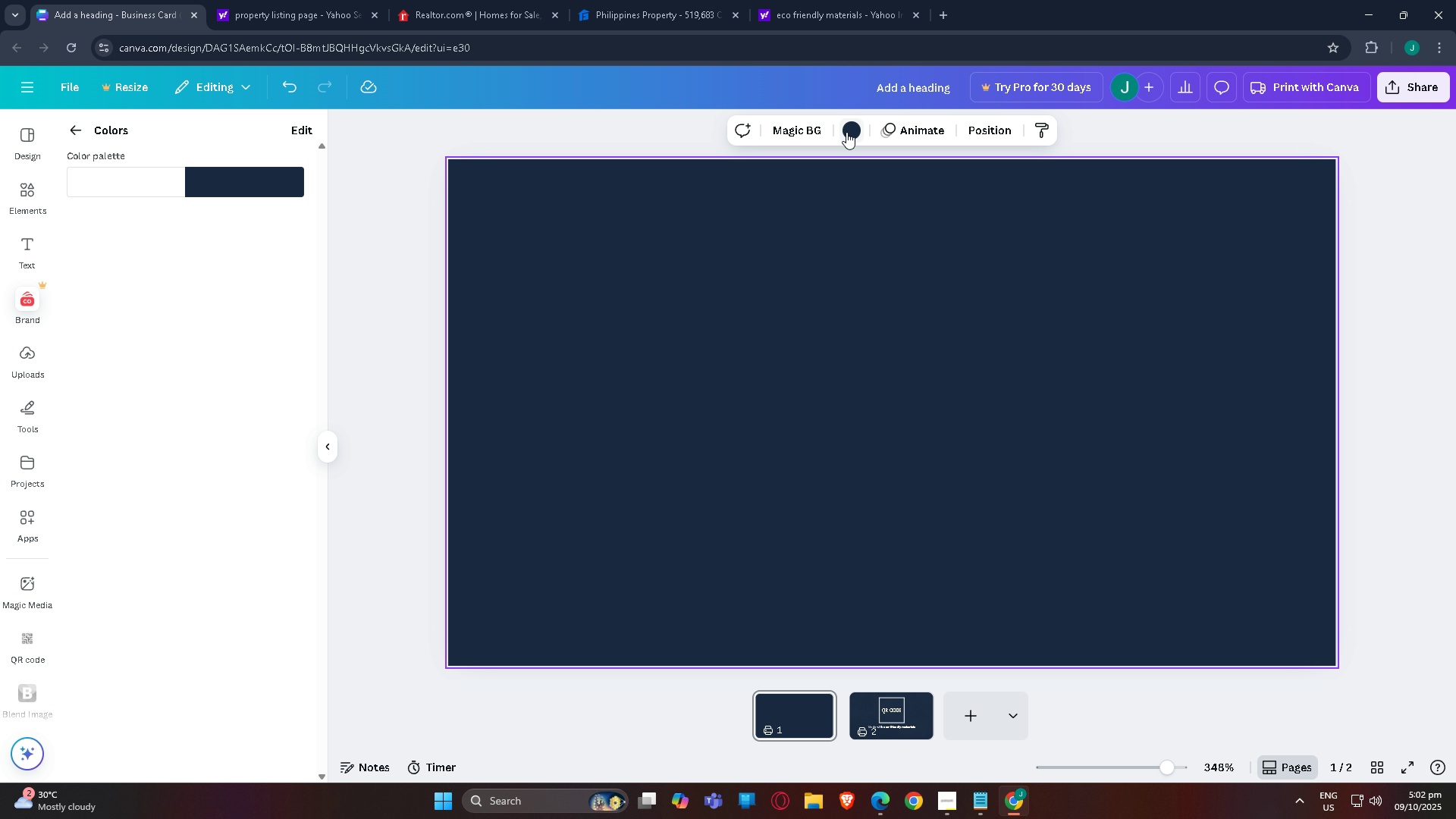 
left_click([853, 132])
 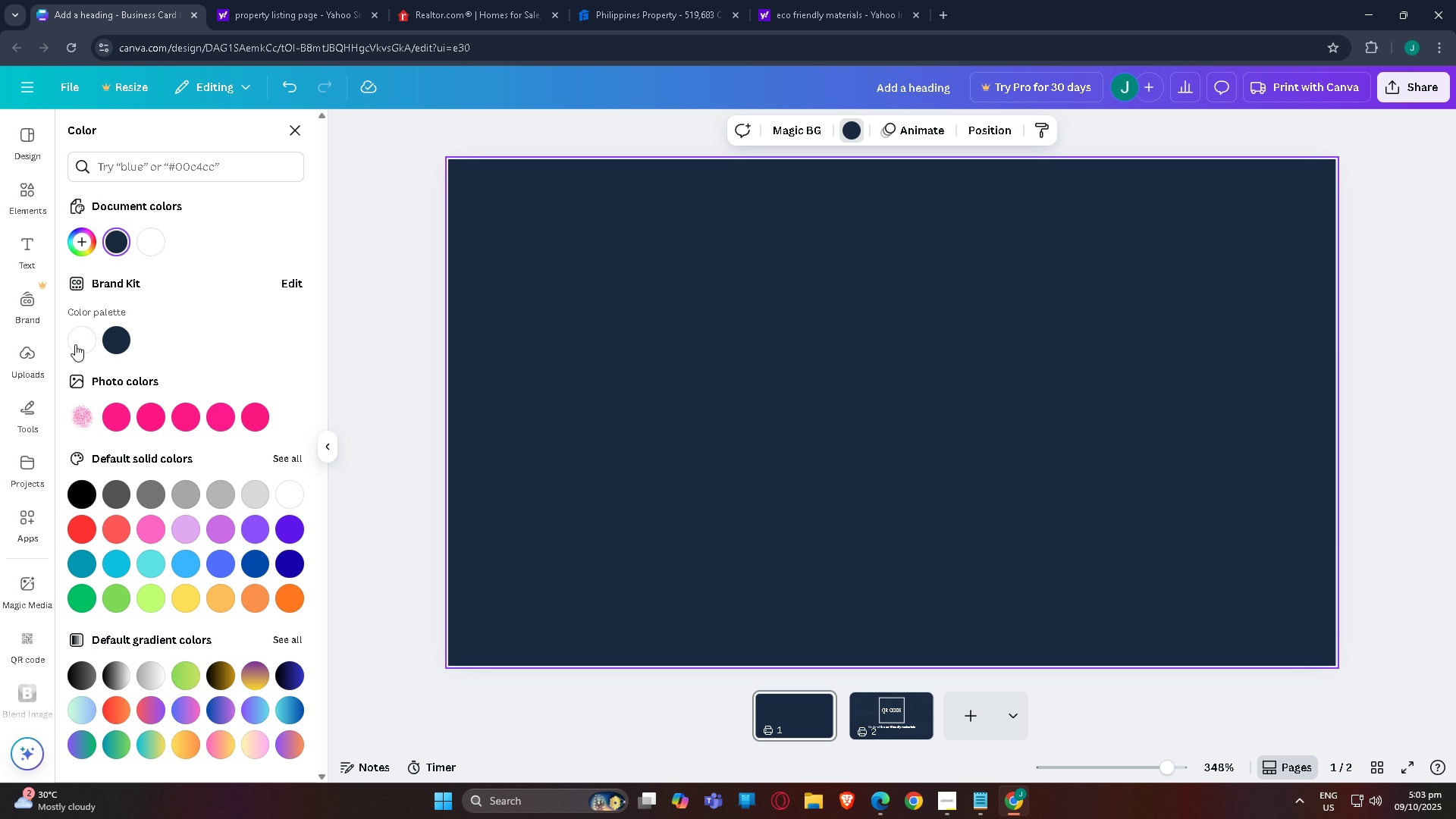 
left_click([80, 344])
 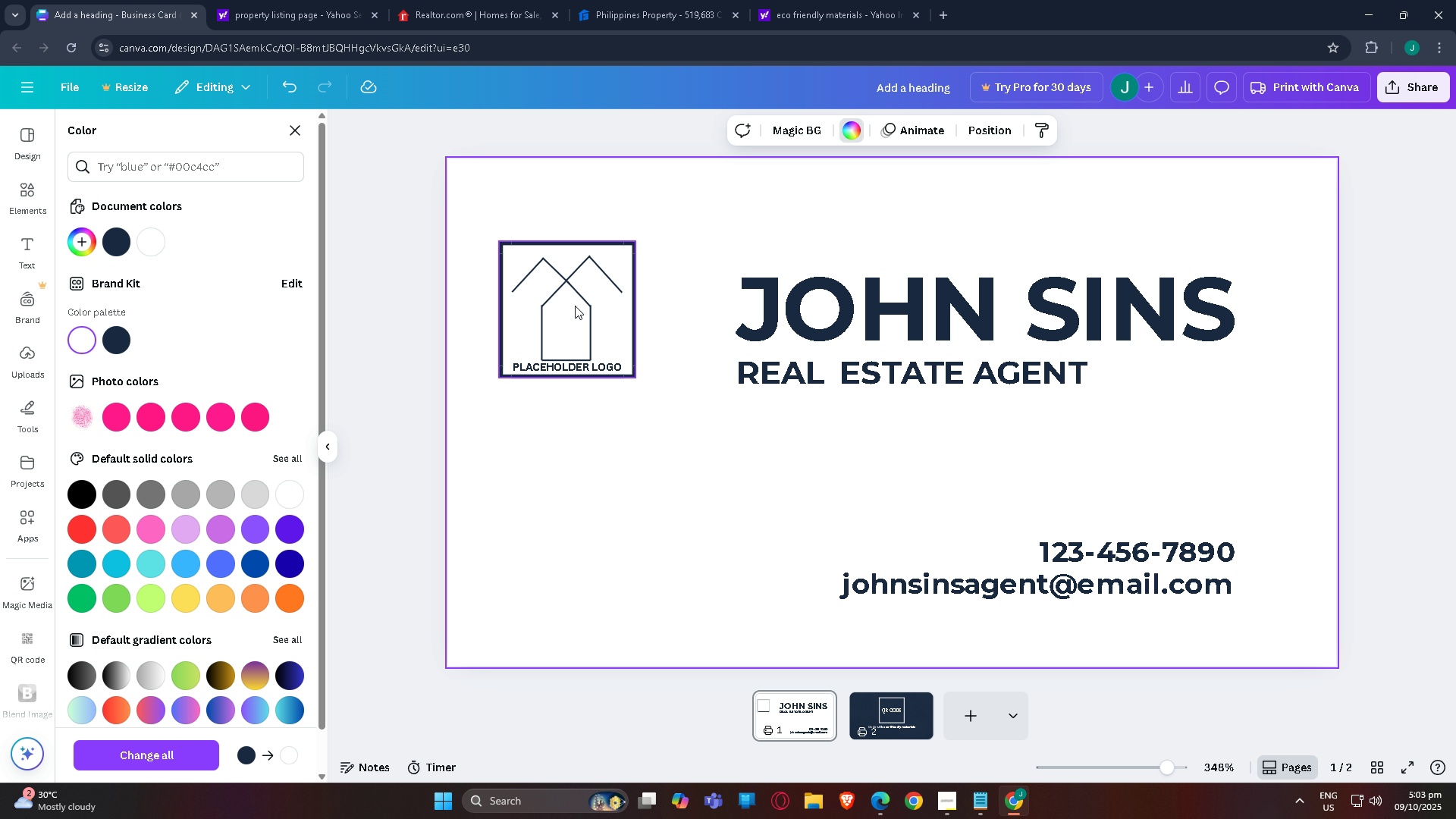 
left_click([579, 482])
 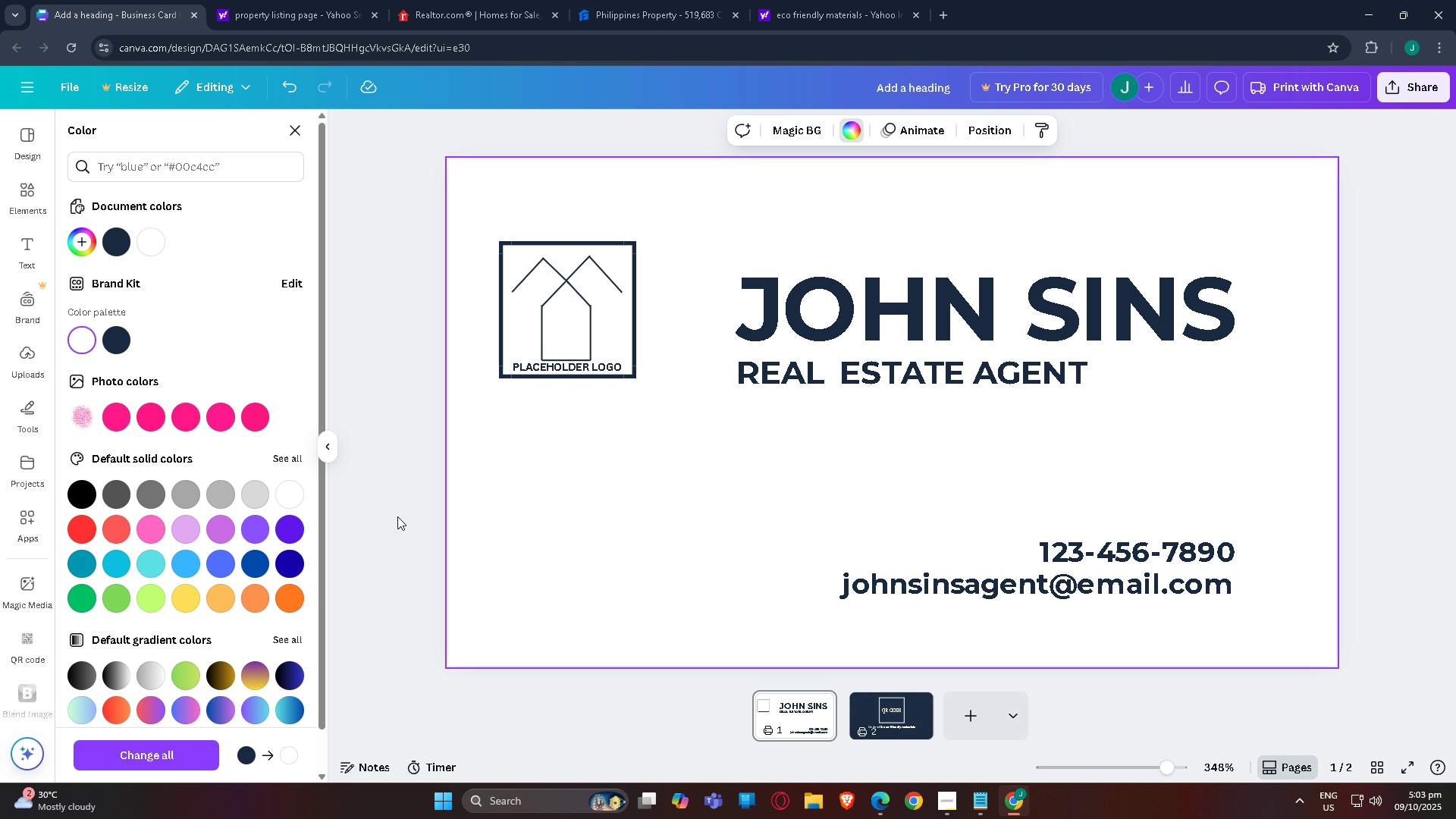 
left_click([397, 516])
 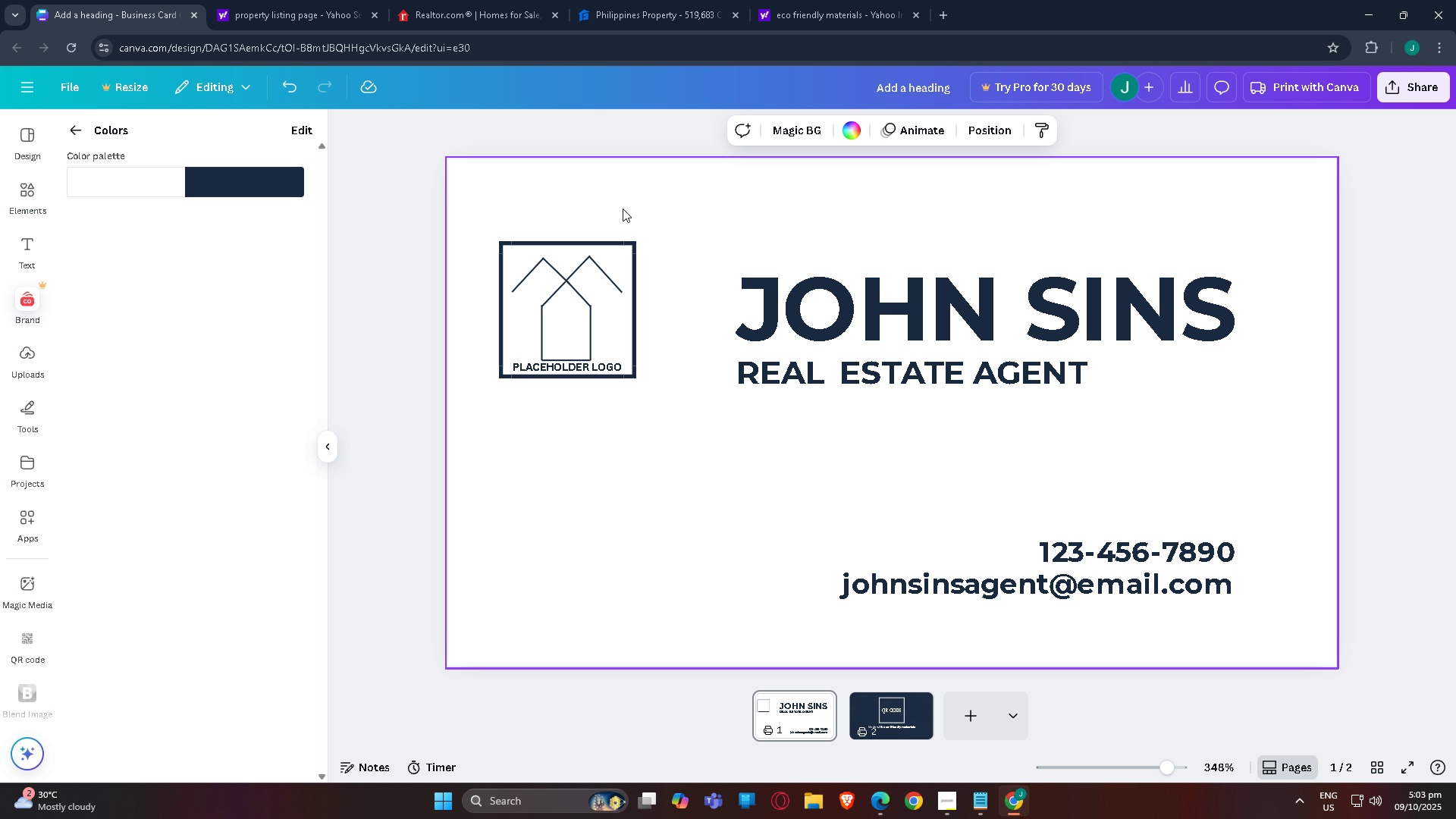 
left_click([397, 224])
 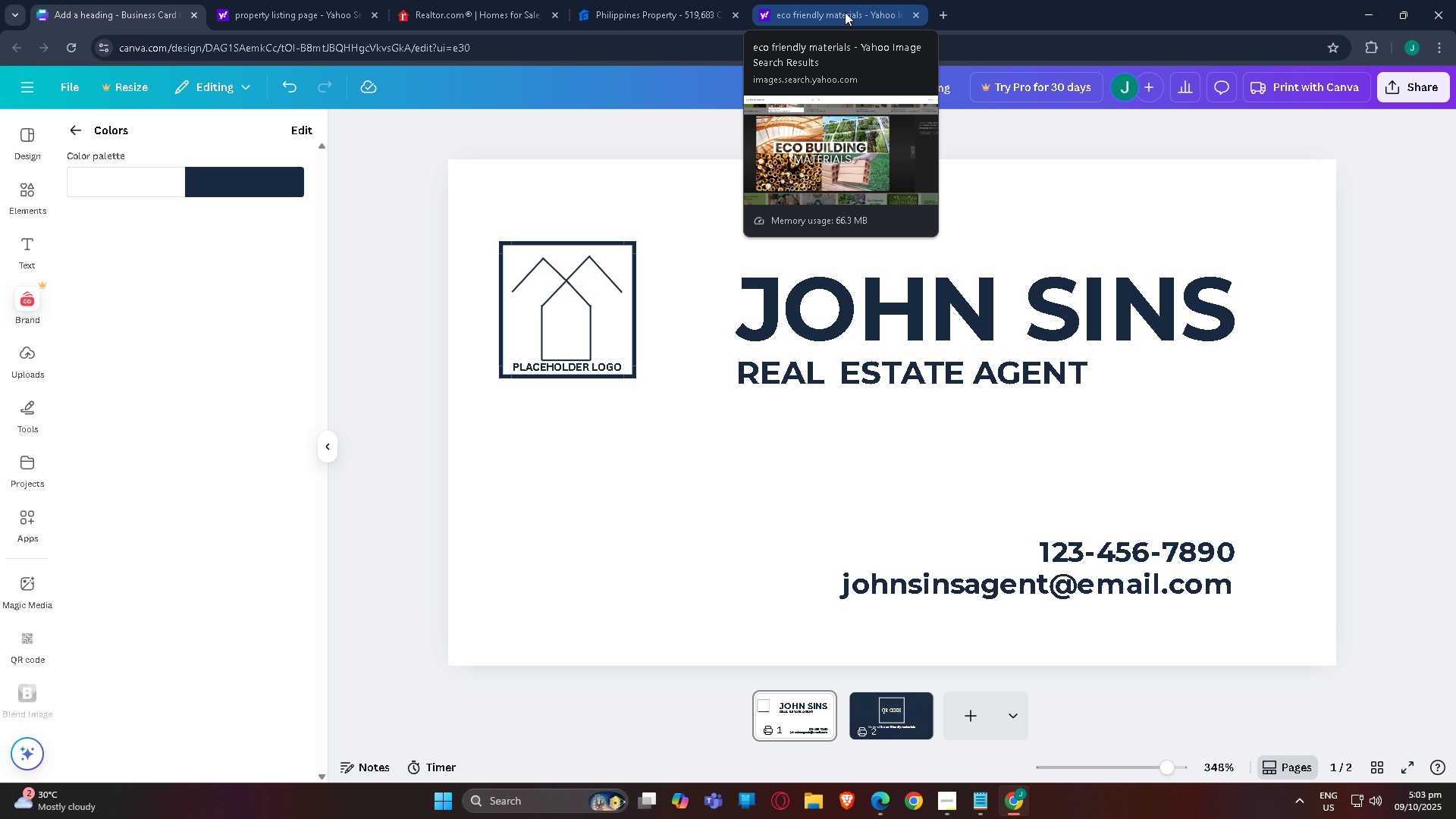 
left_click([409, 211])
 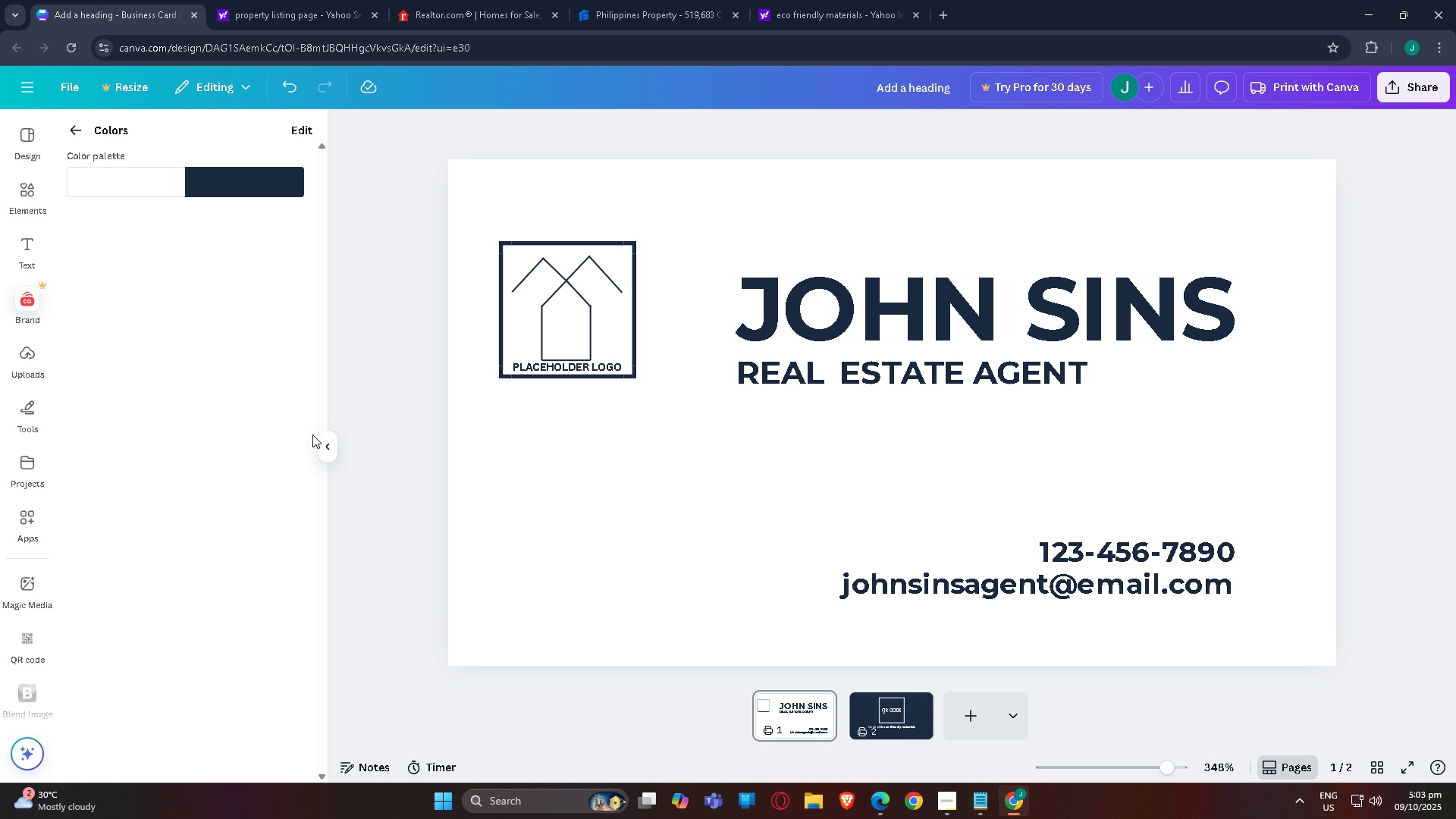 
mouse_move([347, 435])
 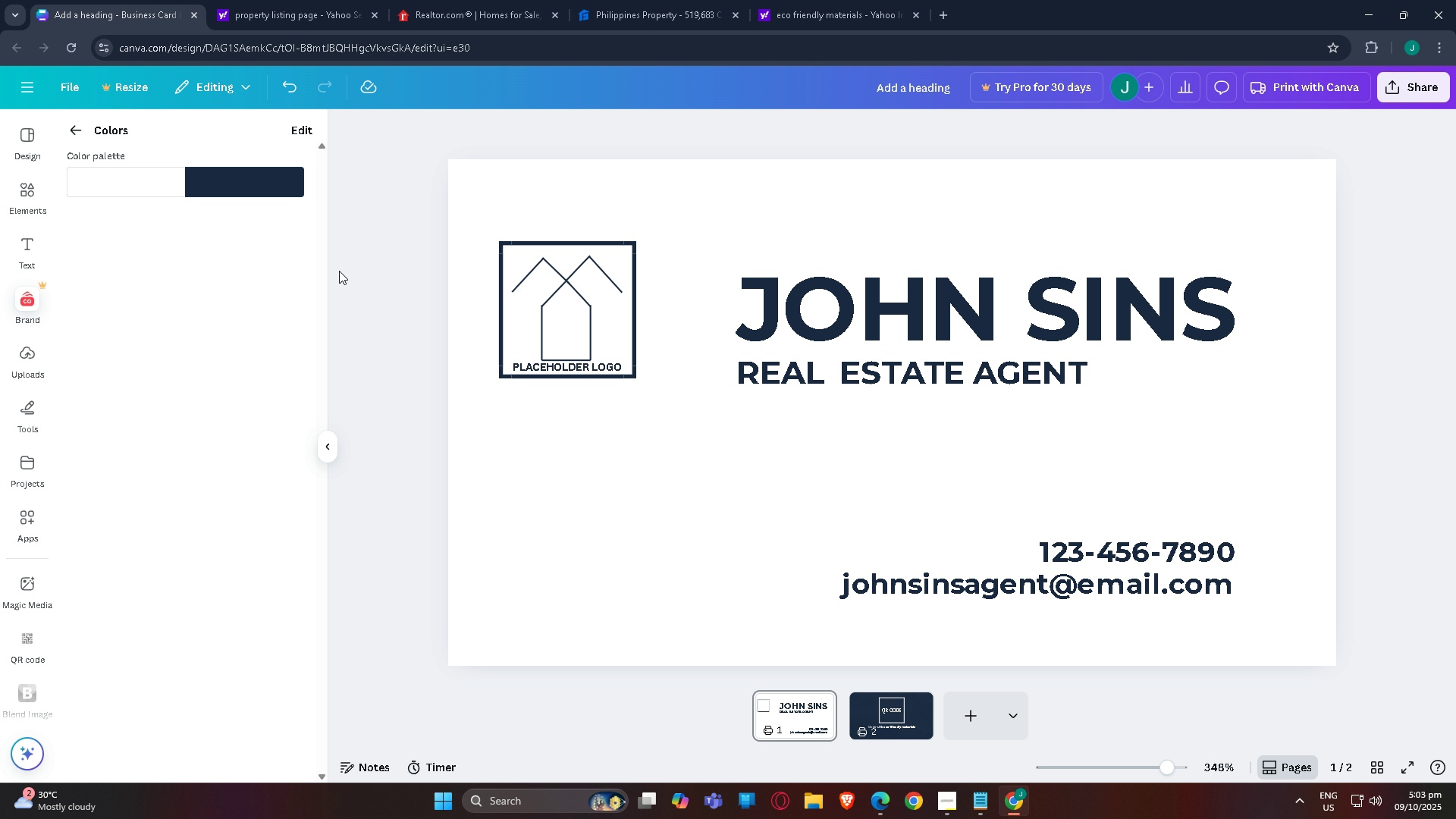 
hold_key(key=ControlLeft, duration=1.24)
 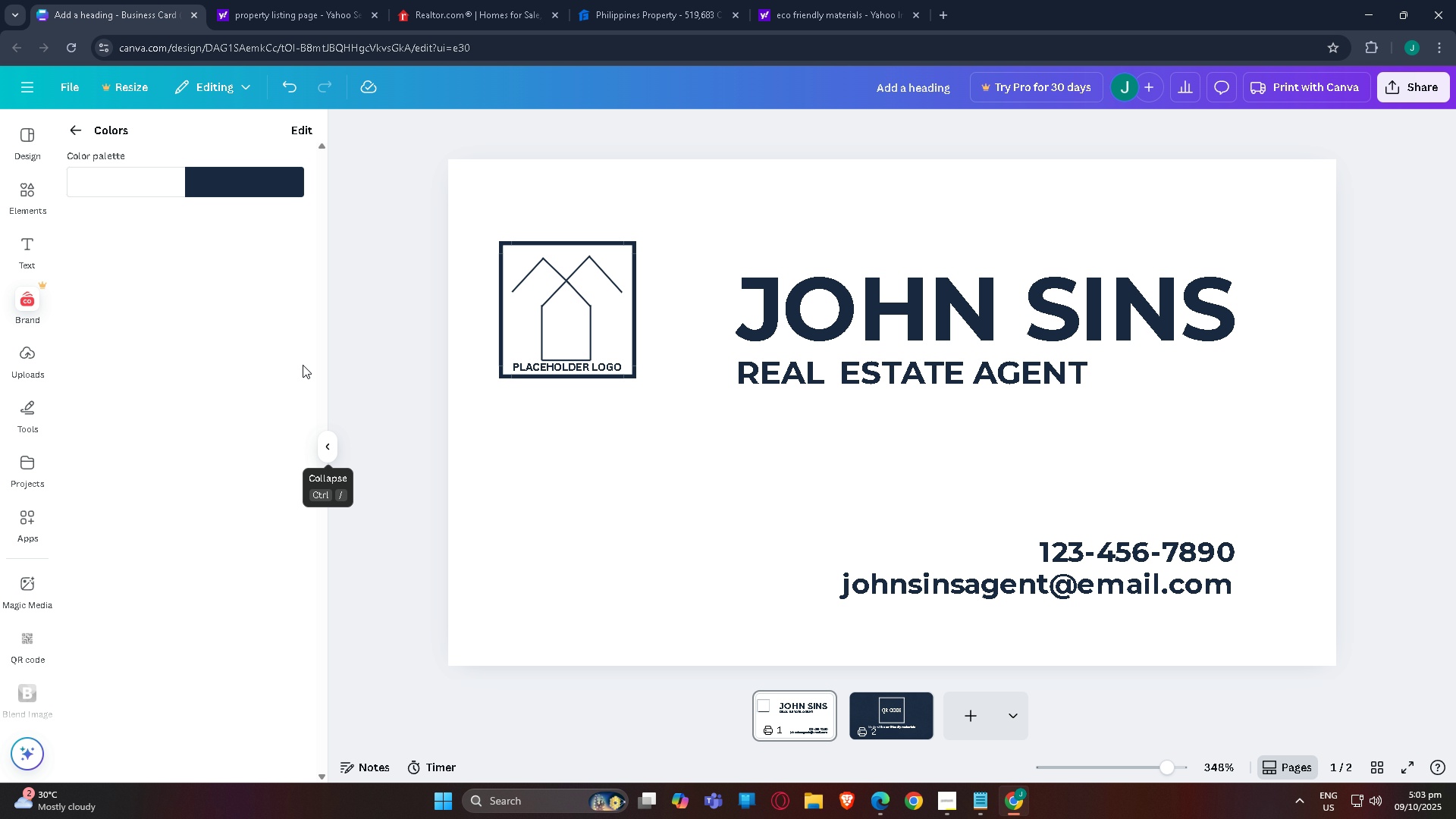 
left_click([70, 131])
 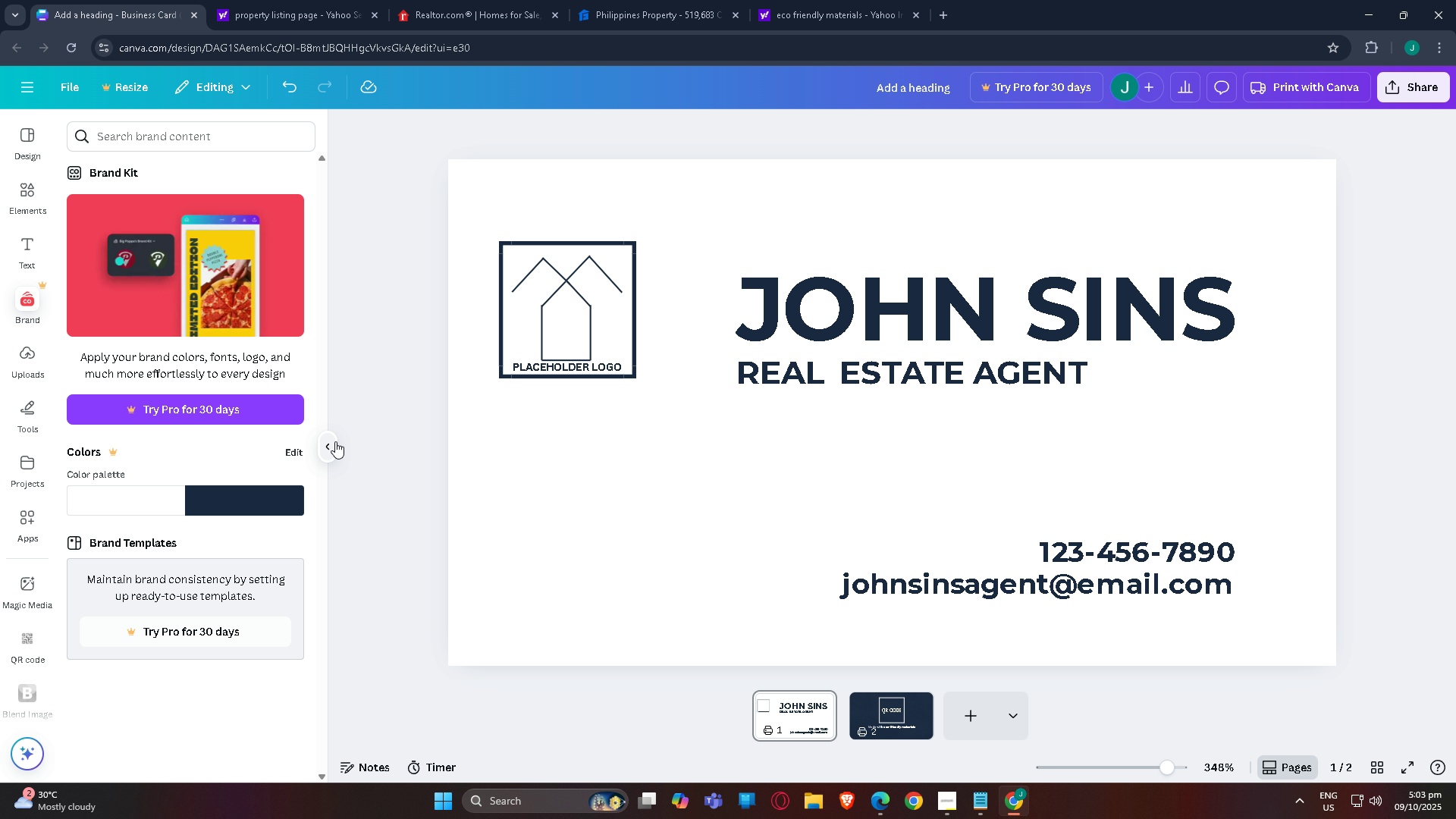 
left_click([335, 441])
 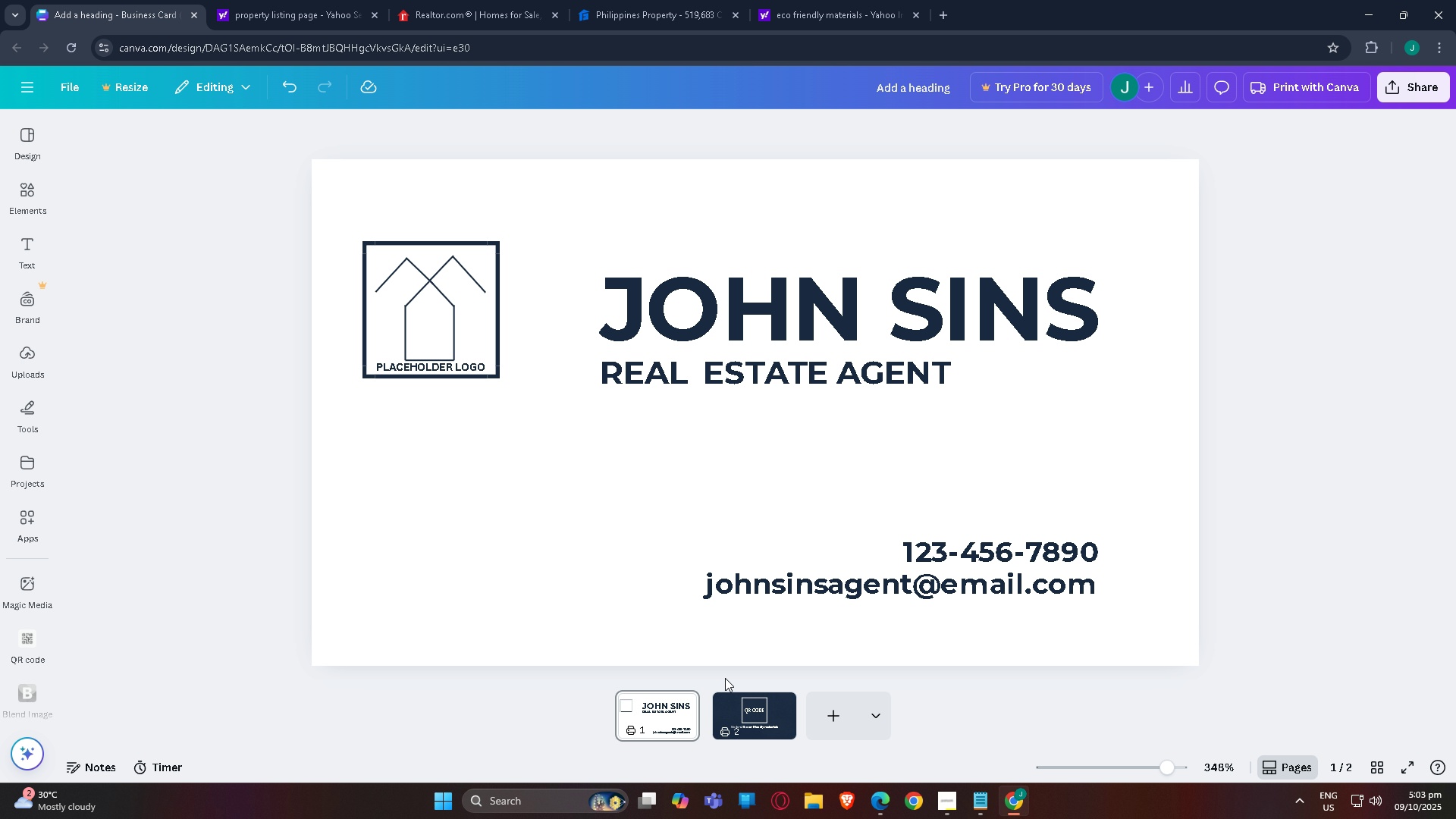 
left_click([750, 711])
 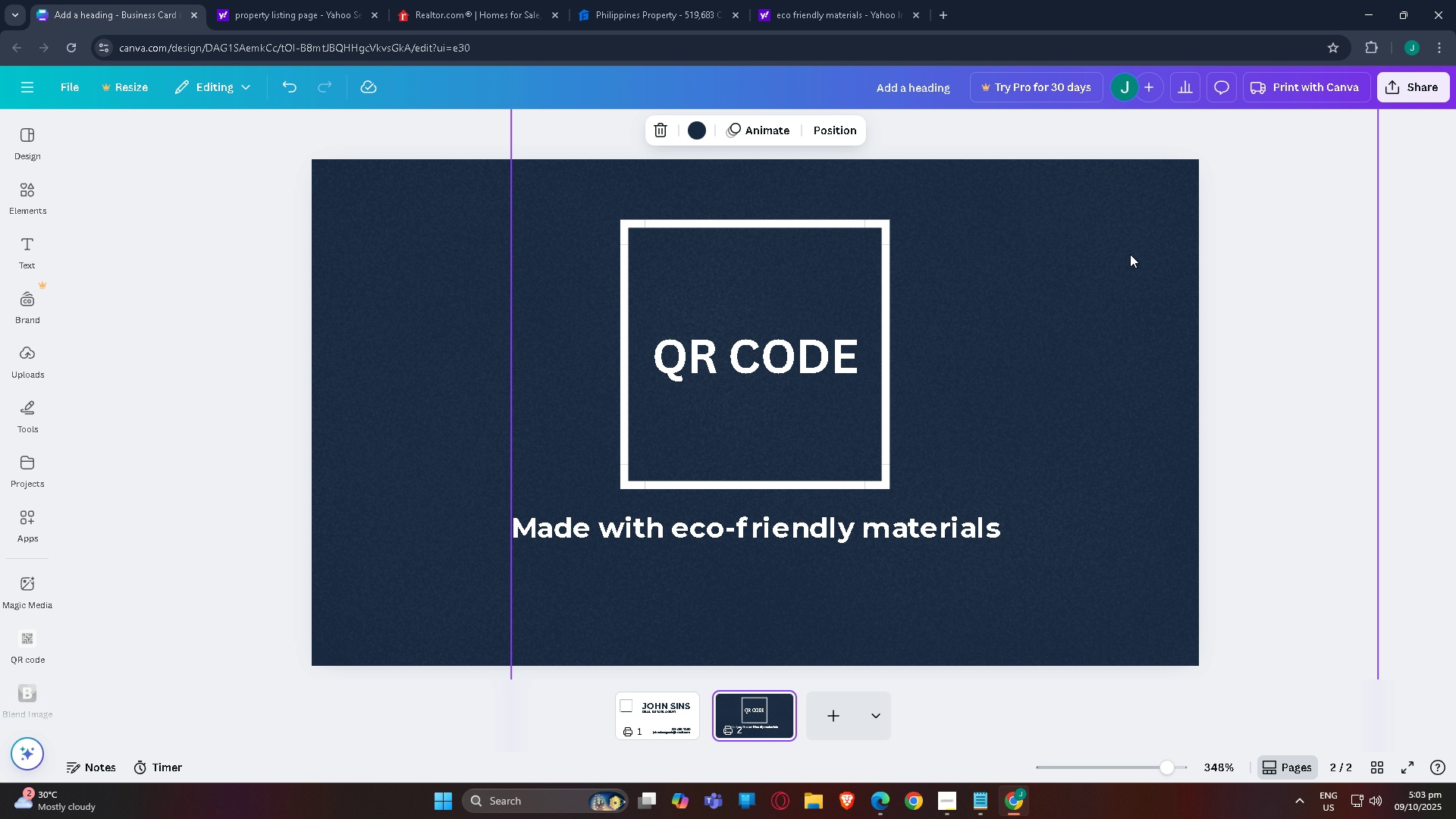 
left_click([1129, 254])
 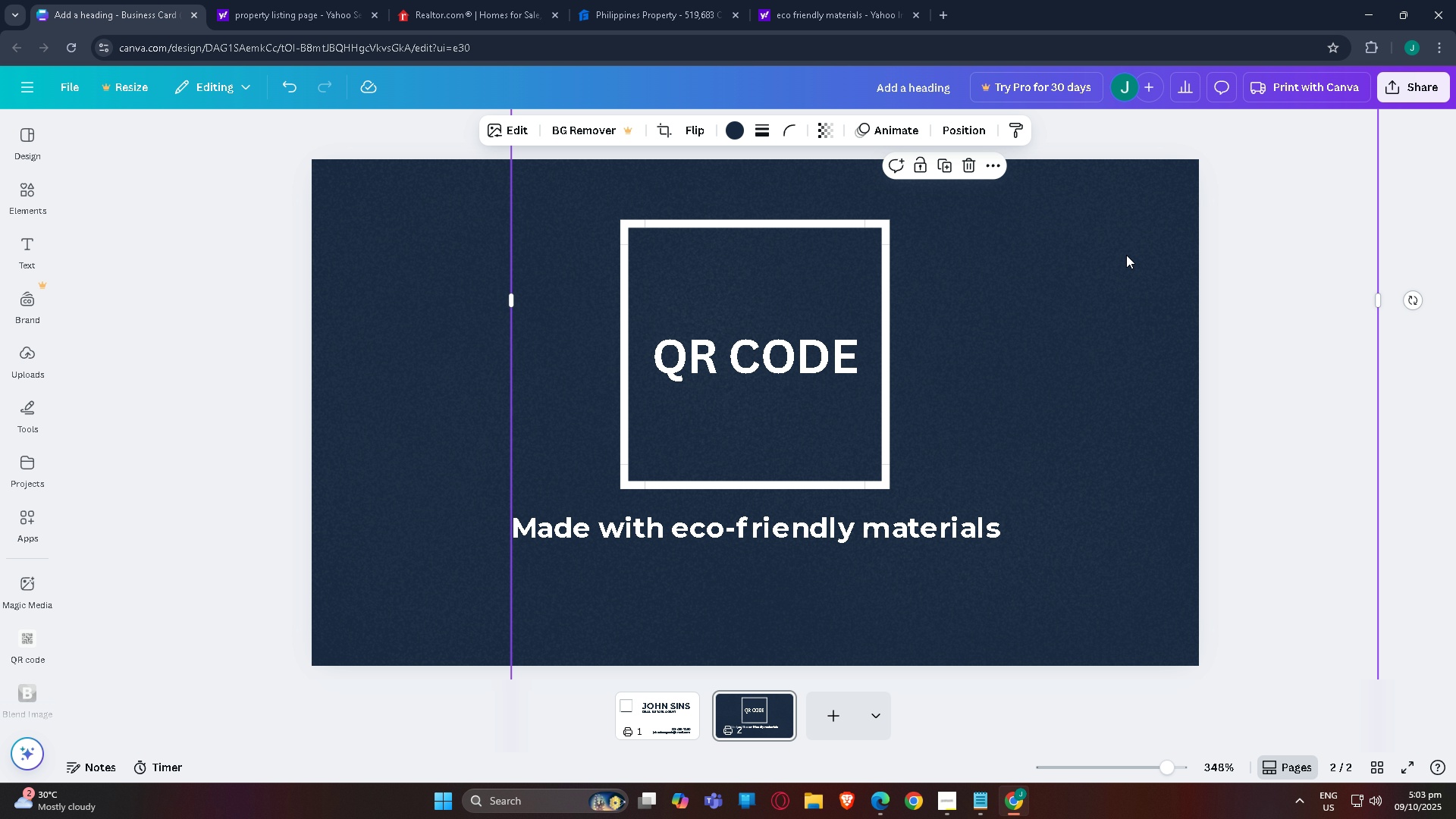 
key(Control+C)
 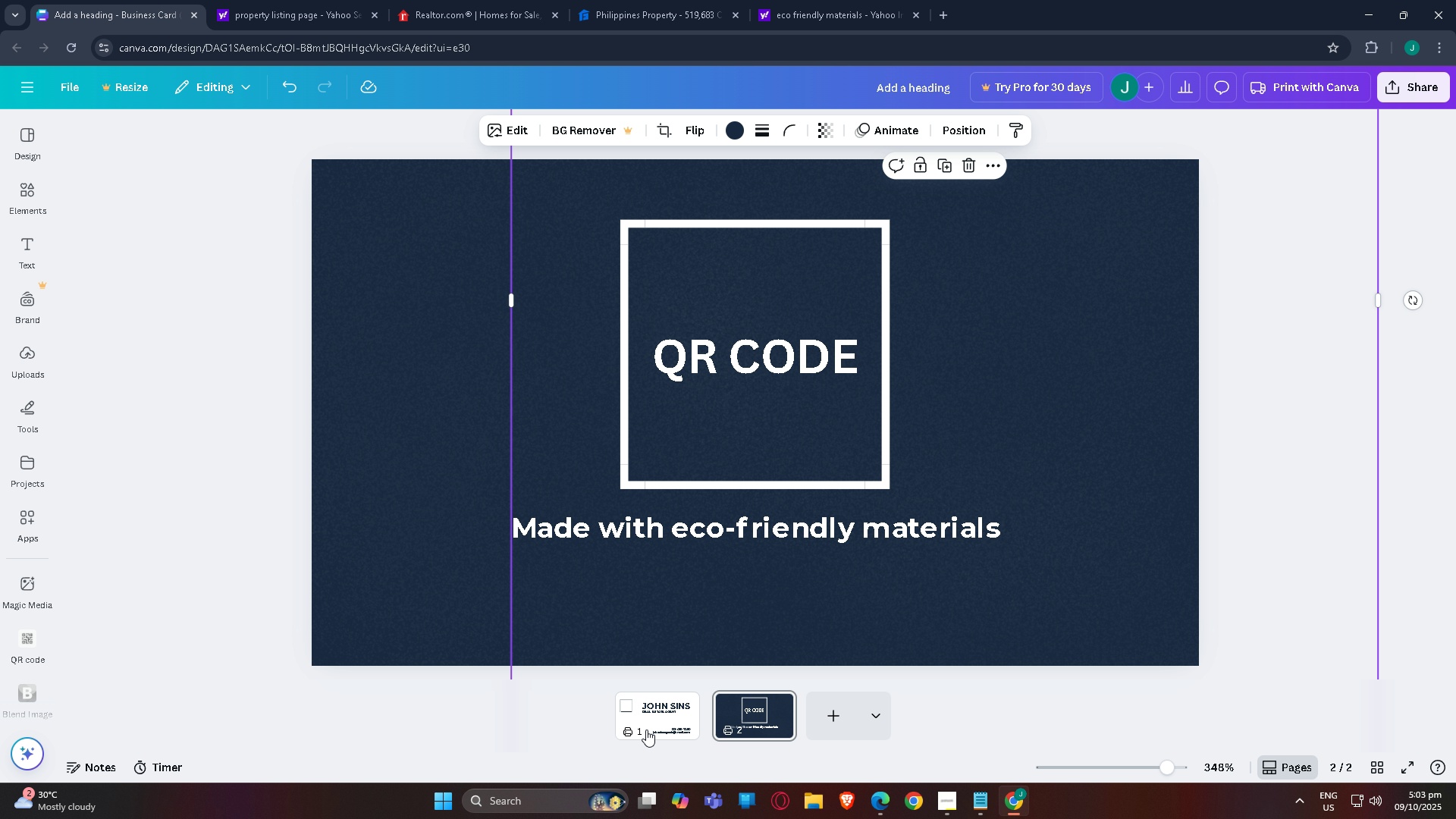 
left_click([644, 730])
 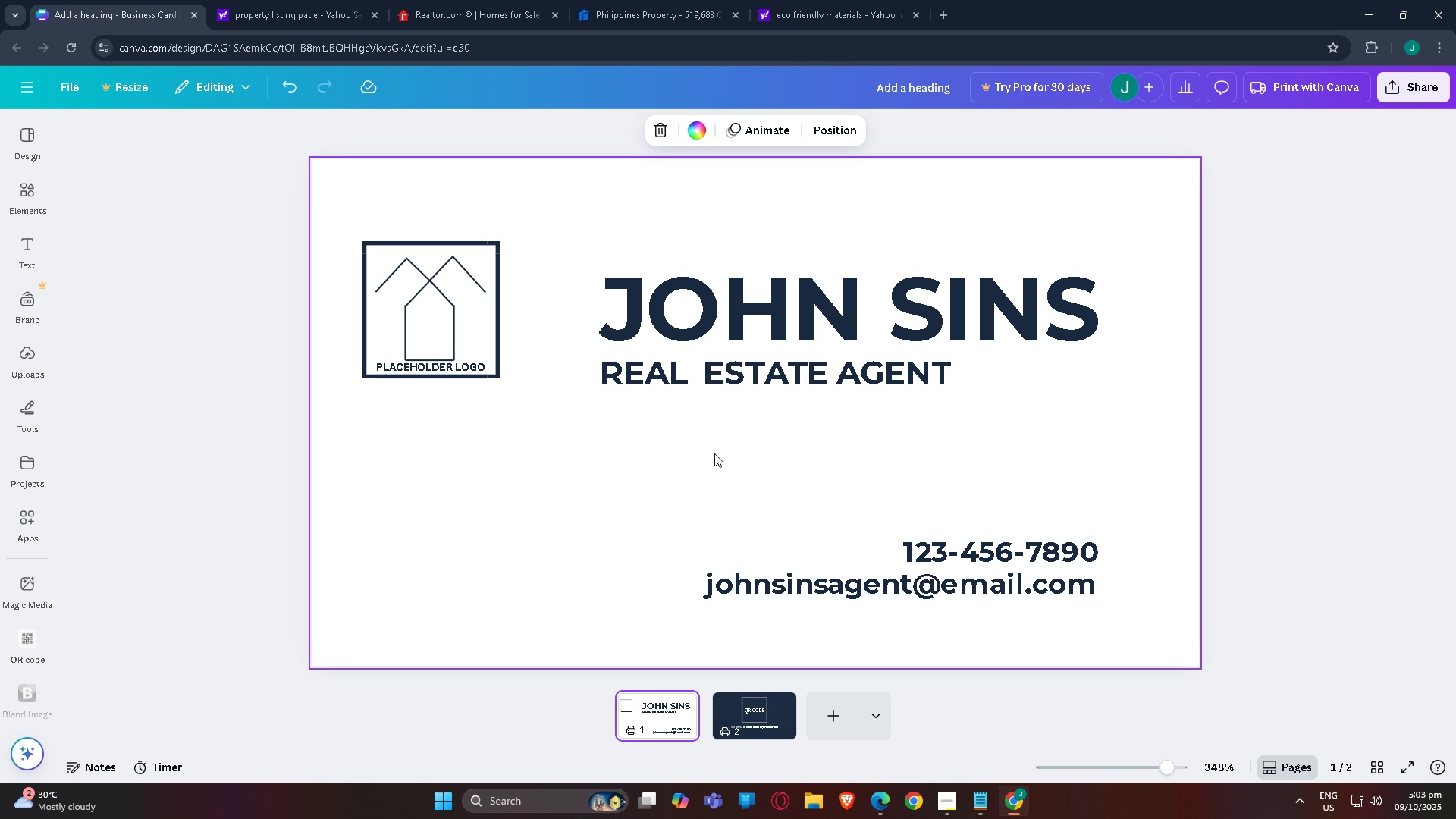 
key(Control+V)
 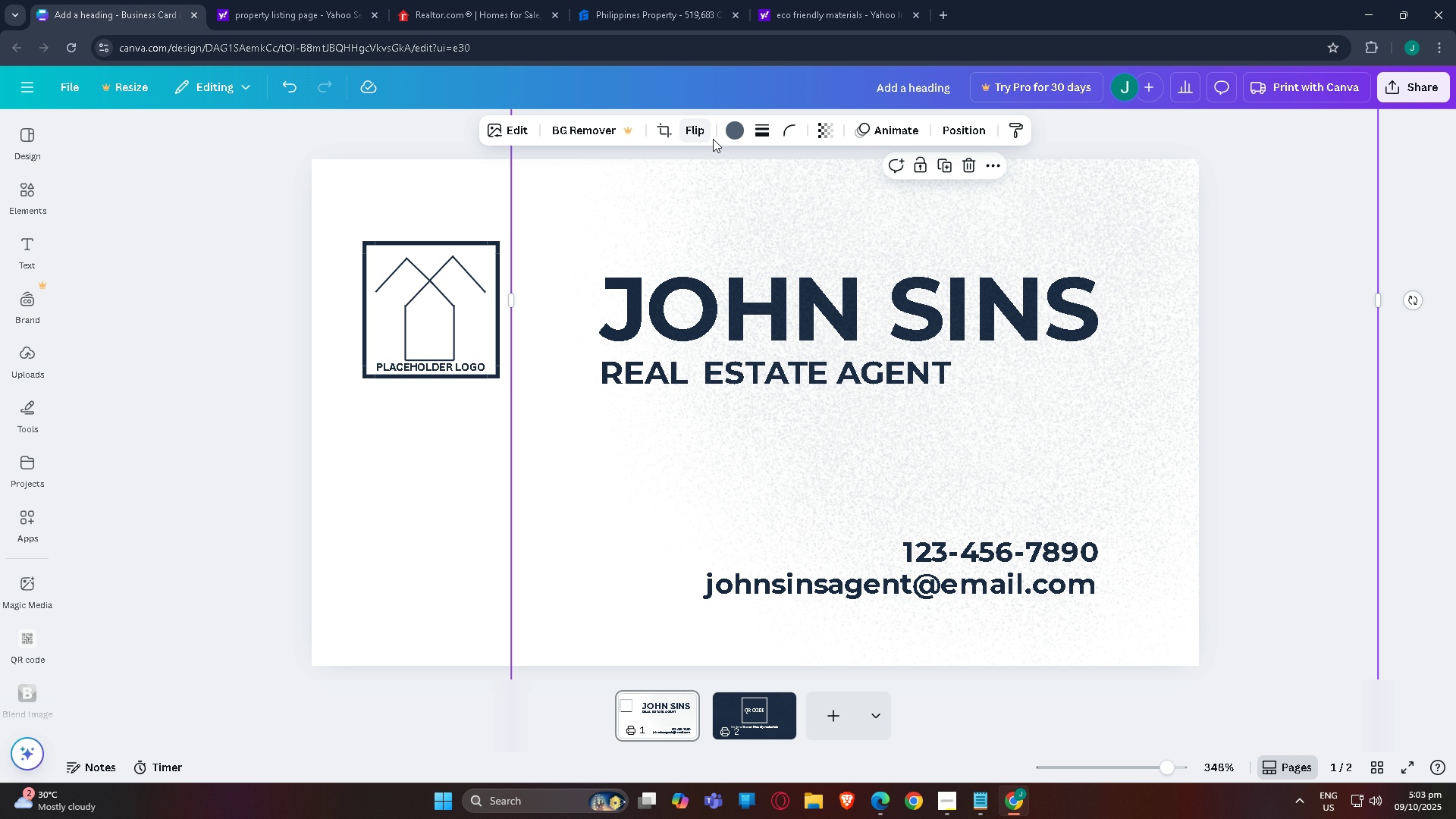 
left_click([731, 134])
 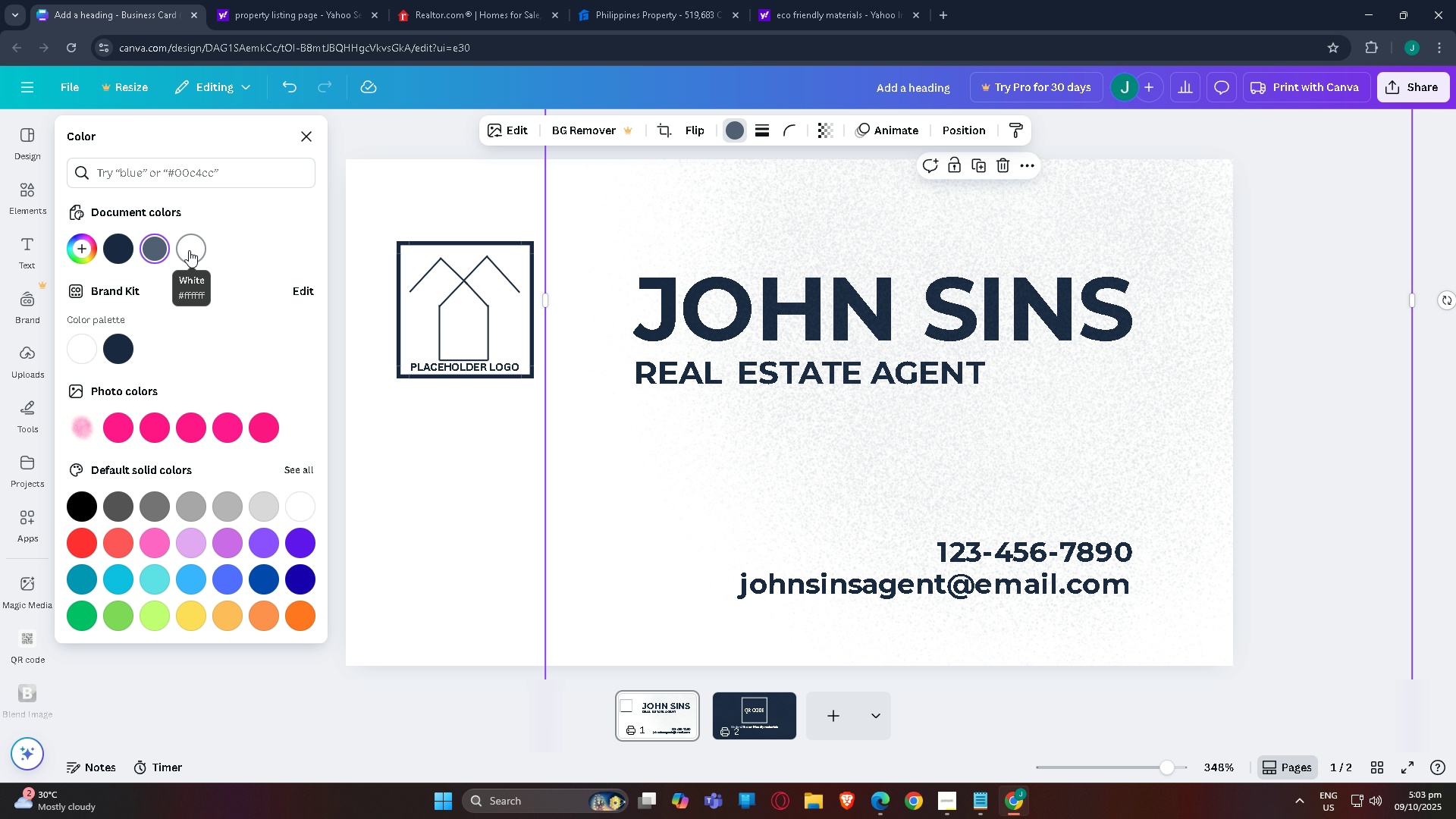 
left_click([189, 250])
 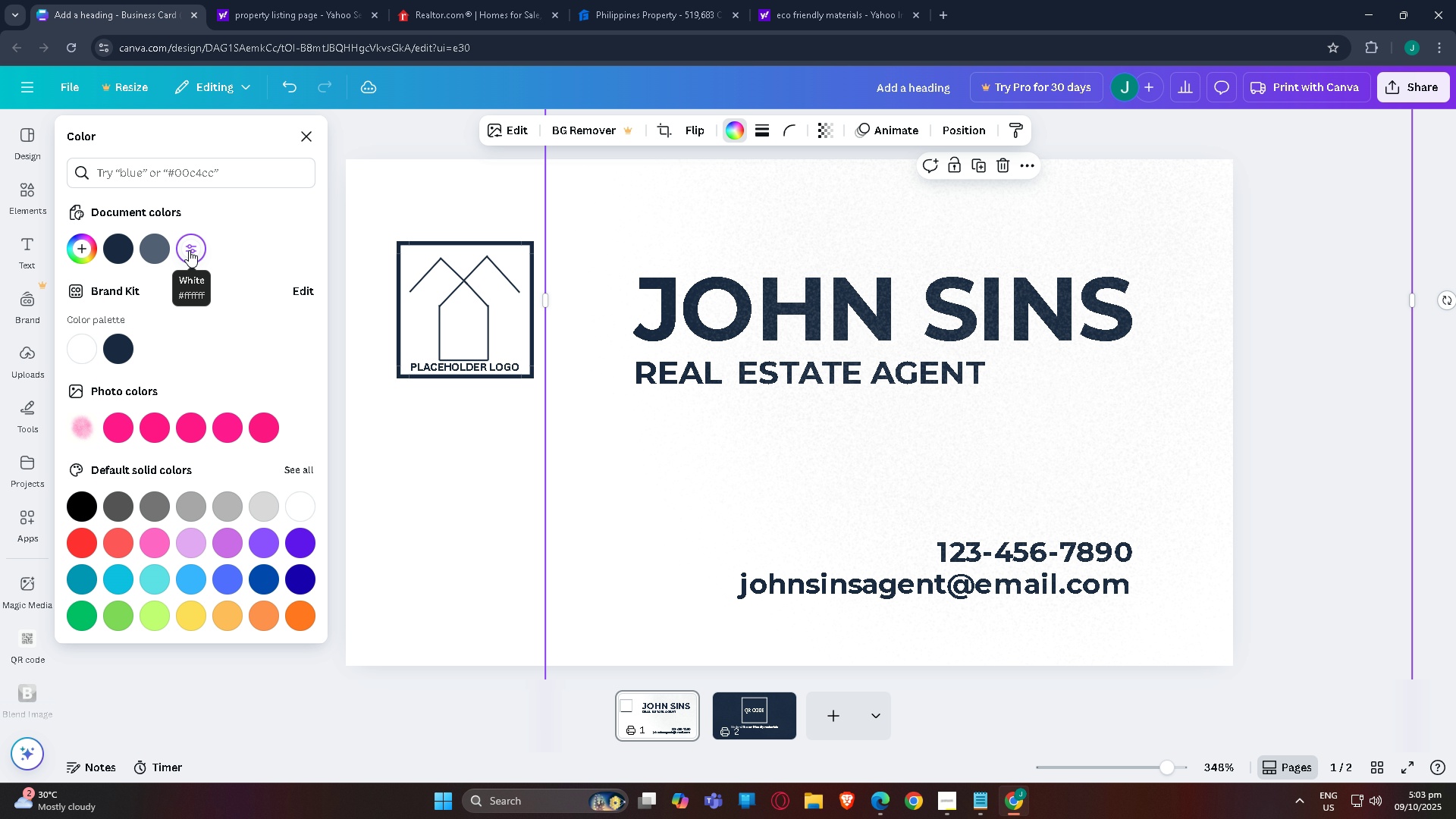 
key(Control+BracketLeft)
 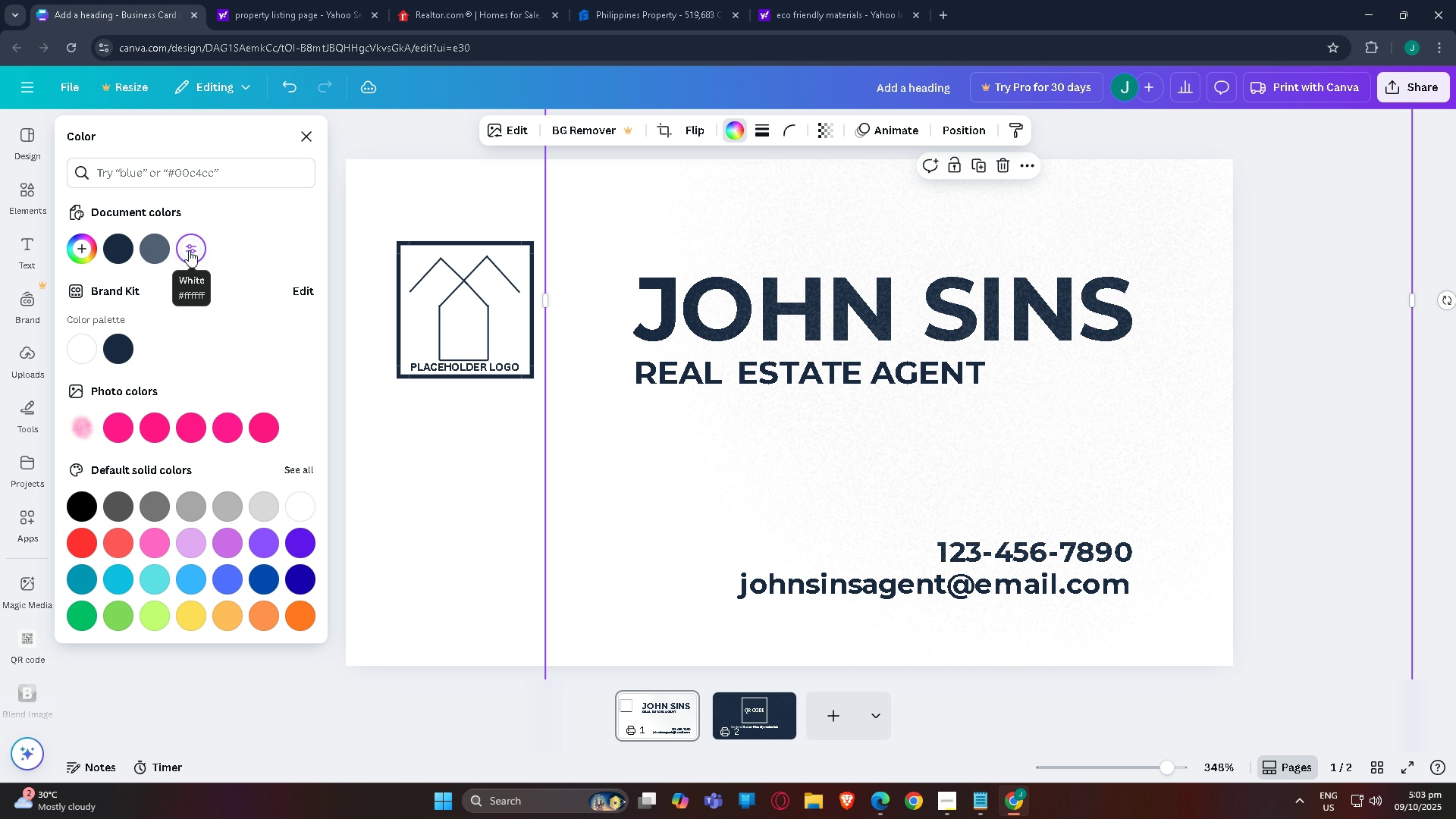 
key(Control+BracketLeft)
 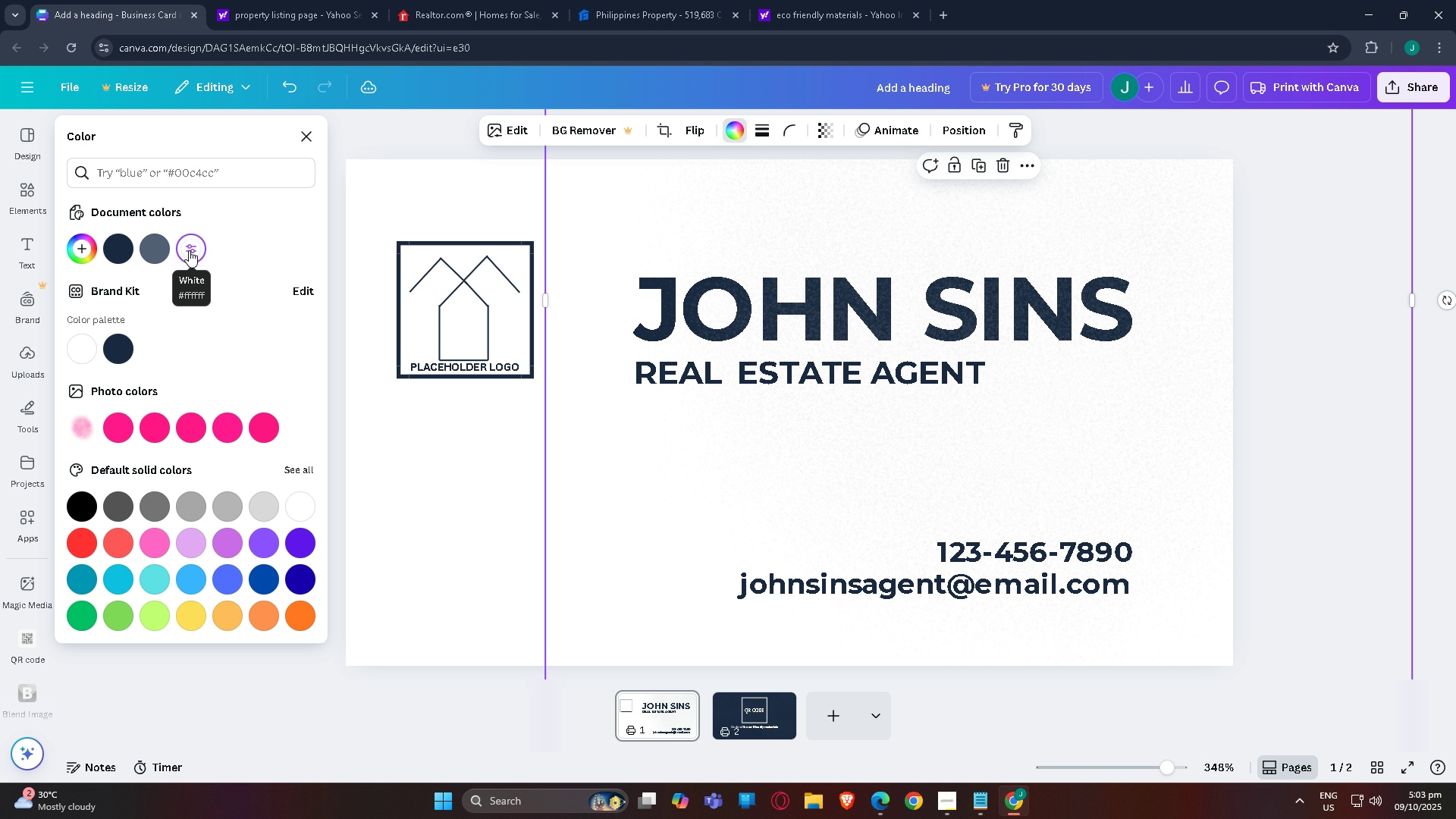 
key(Control+BracketLeft)
 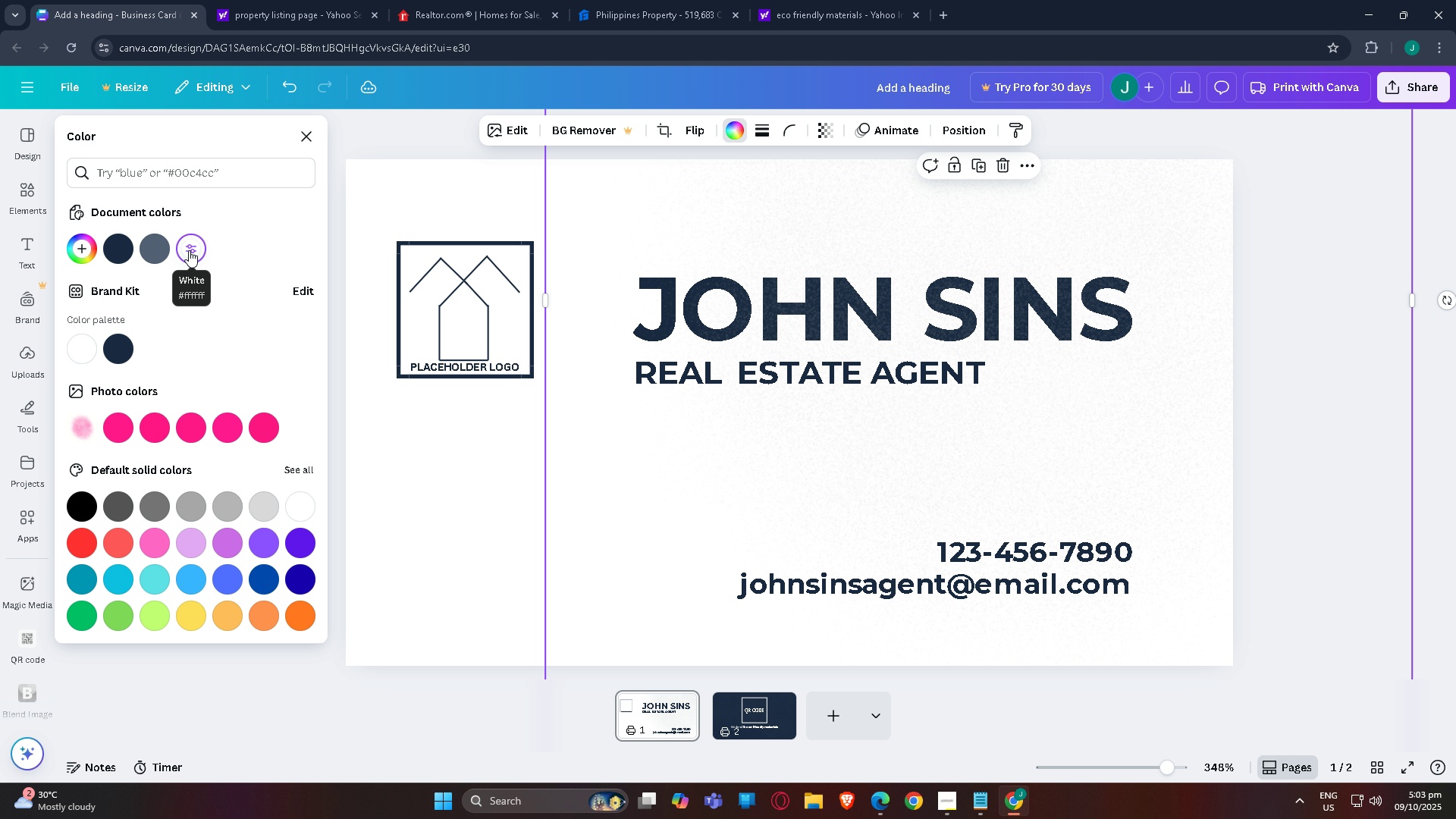 
key(Control+BracketLeft)
 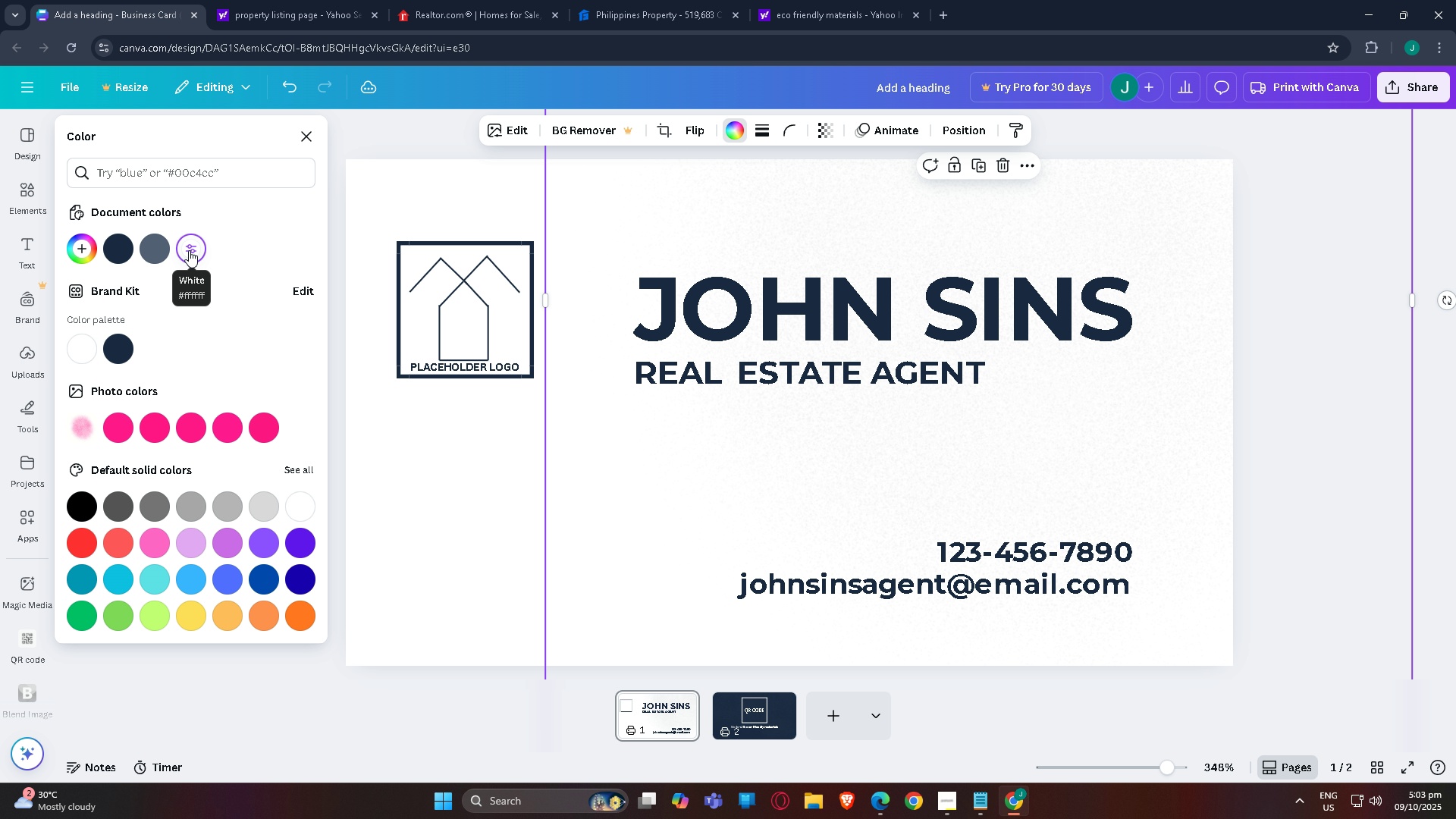 
key(Control+BracketLeft)
 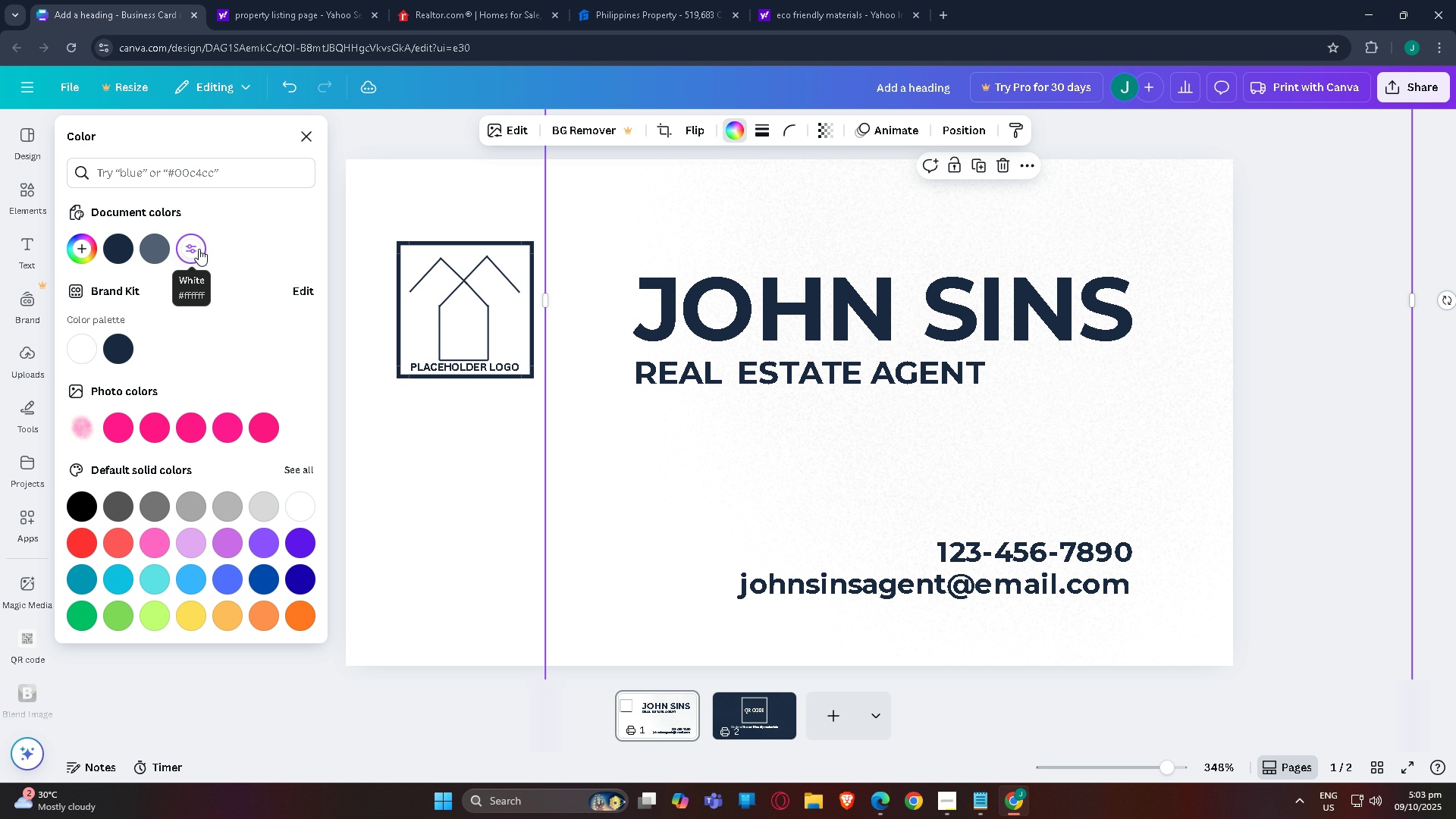 
key(Control+BracketLeft)
 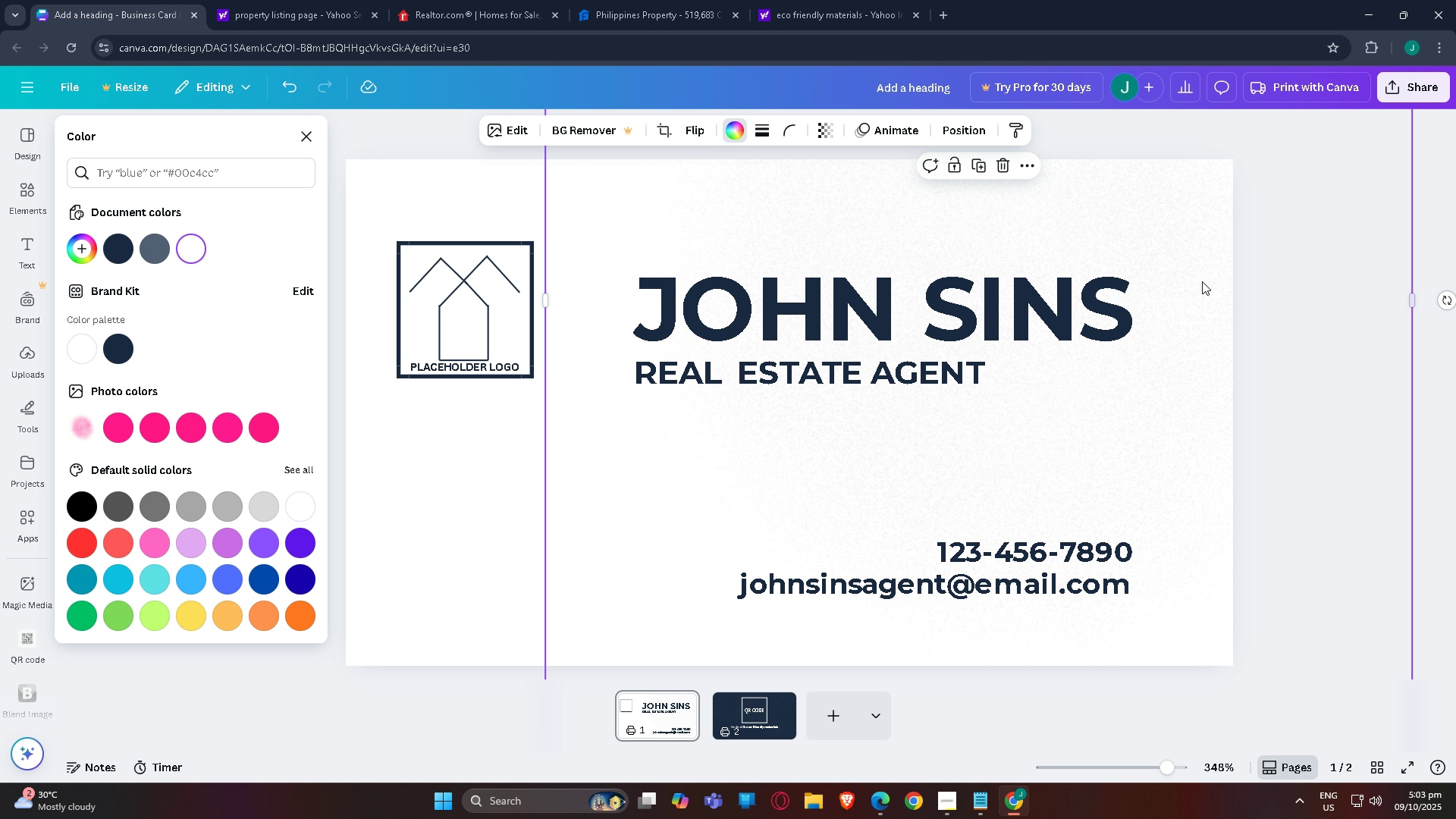 
left_click([823, 137])
 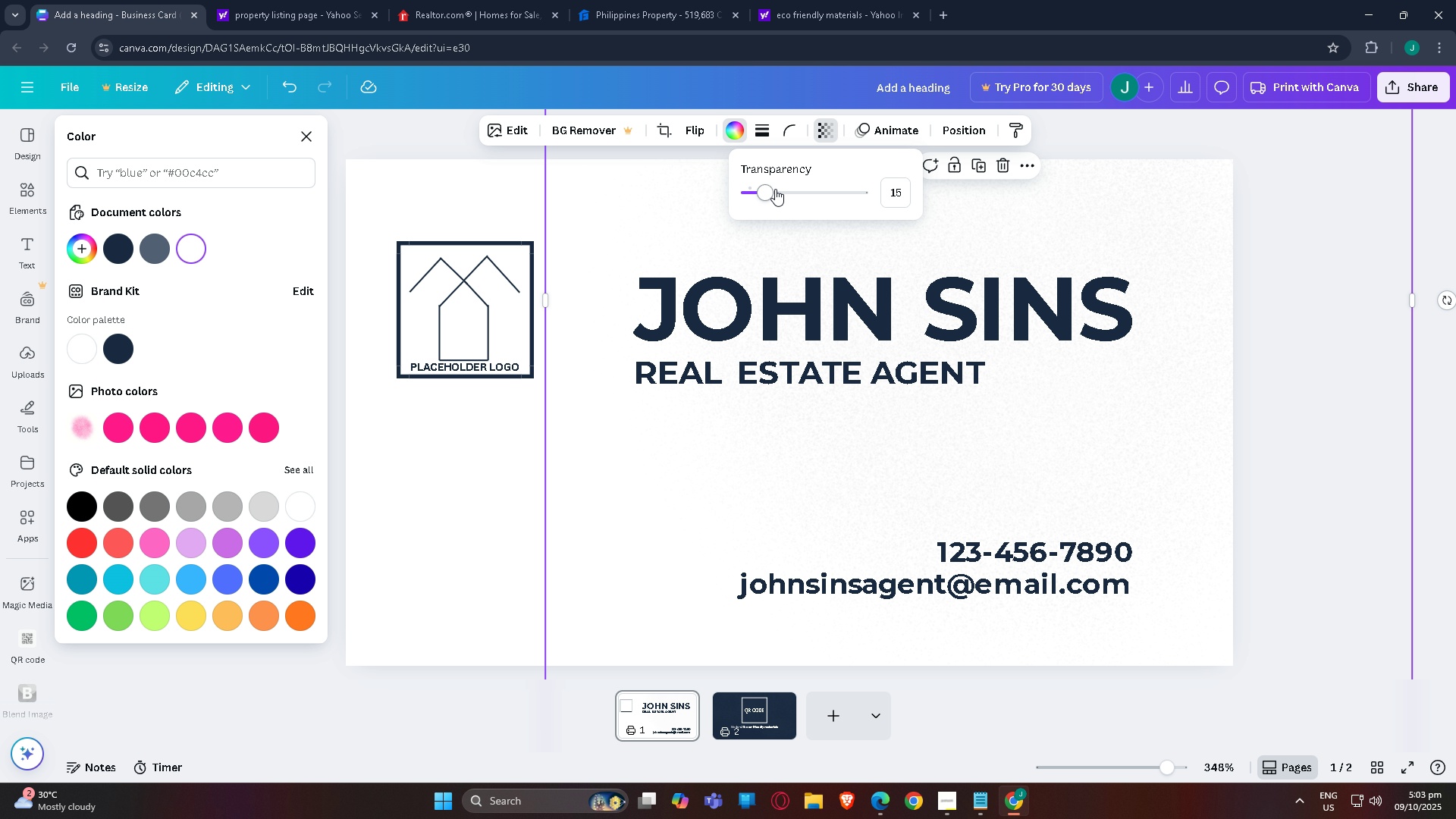 
left_click_drag(start_coordinate=[771, 189], to_coordinate=[759, 190])
 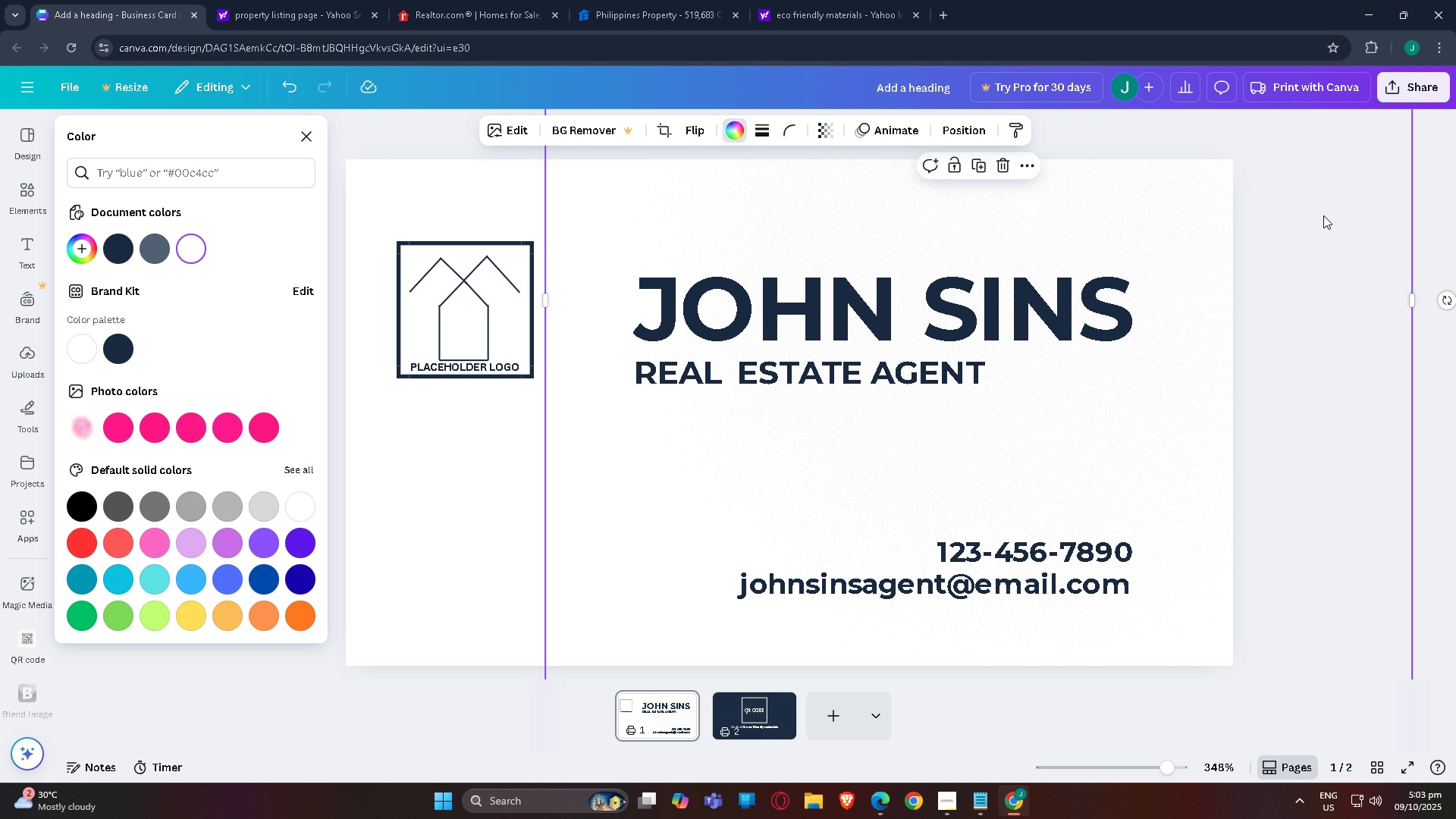 
double_click([1323, 215])
 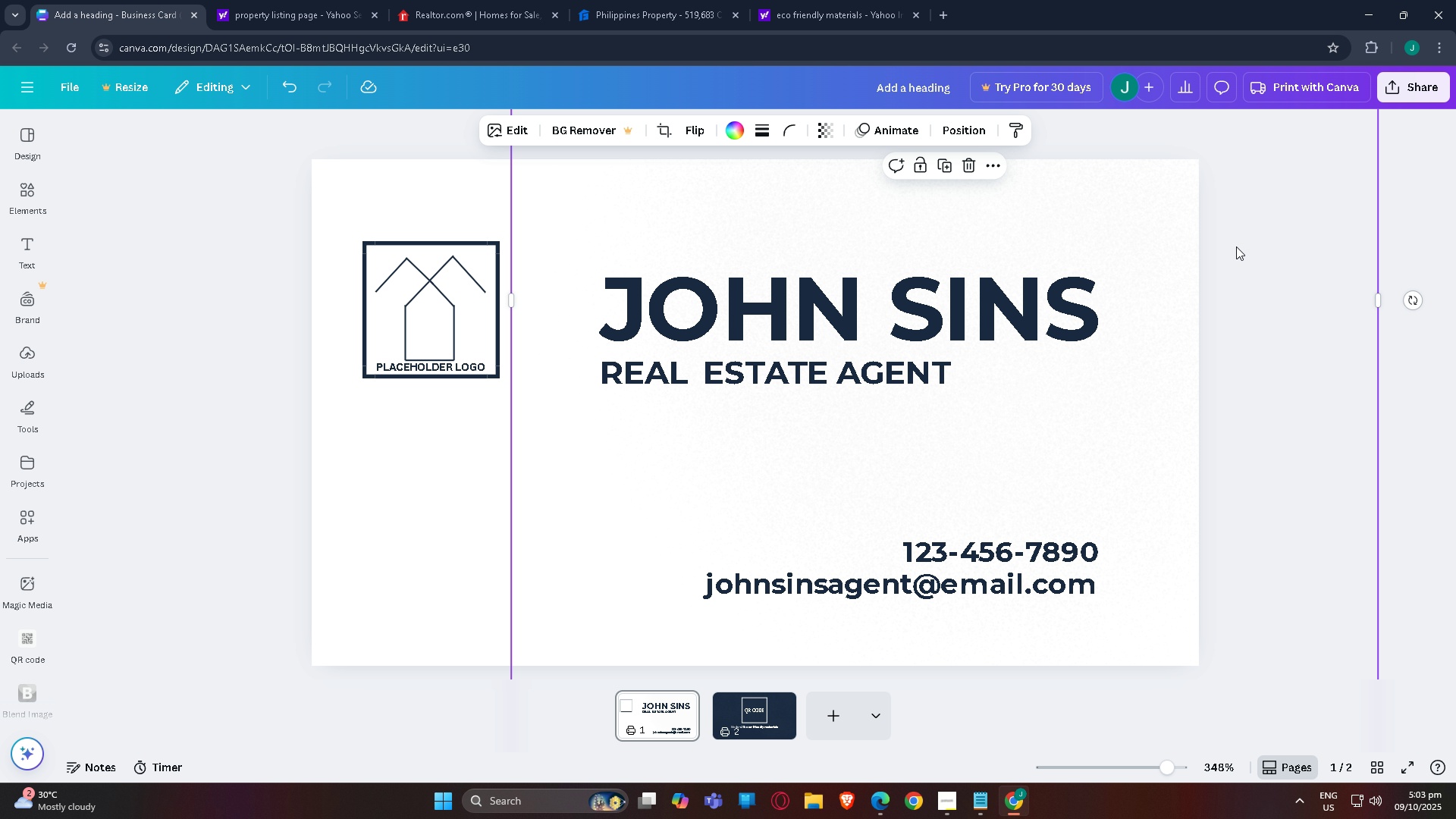 
left_click([1208, 243])
 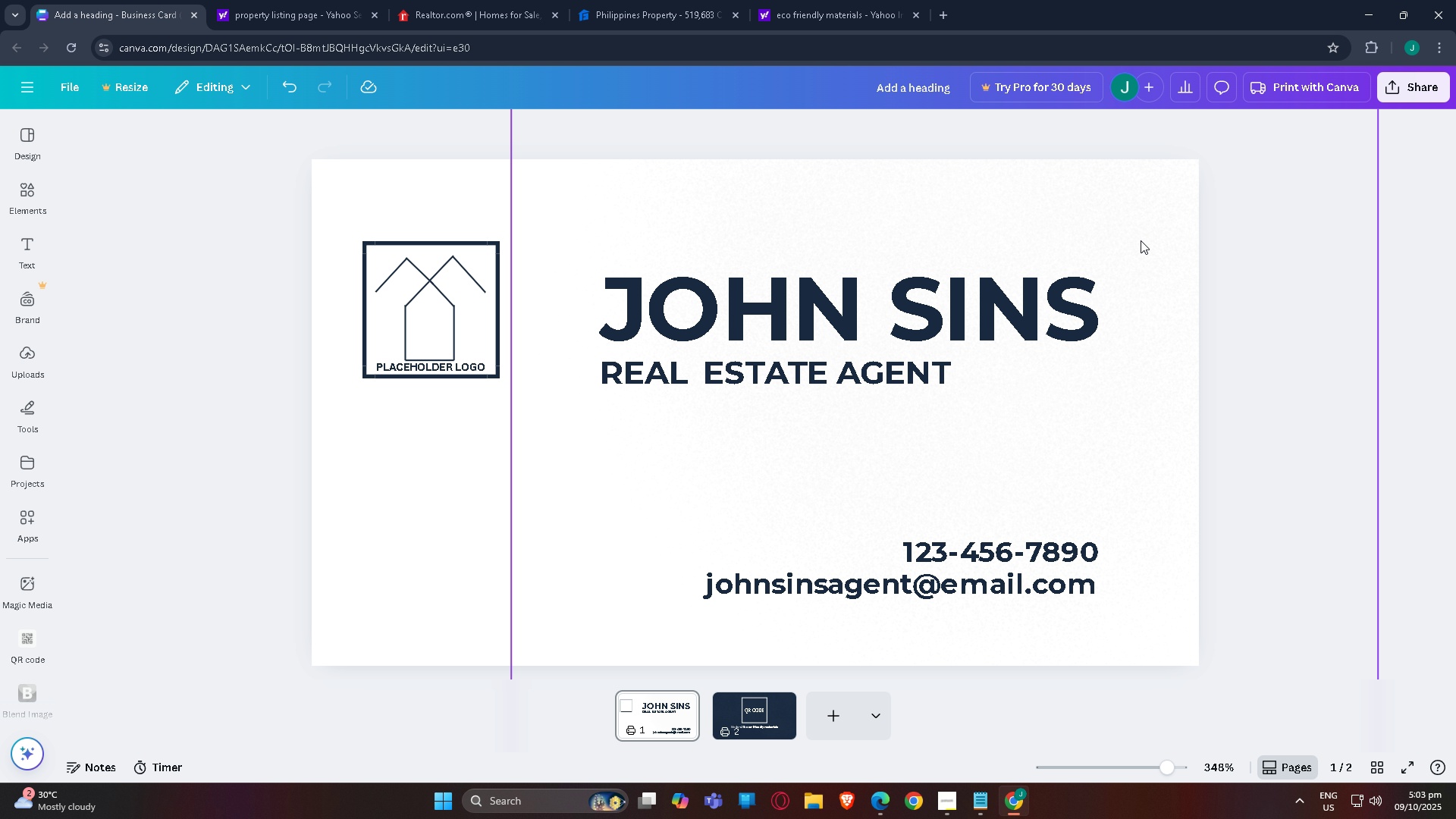 
left_click([1141, 240])
 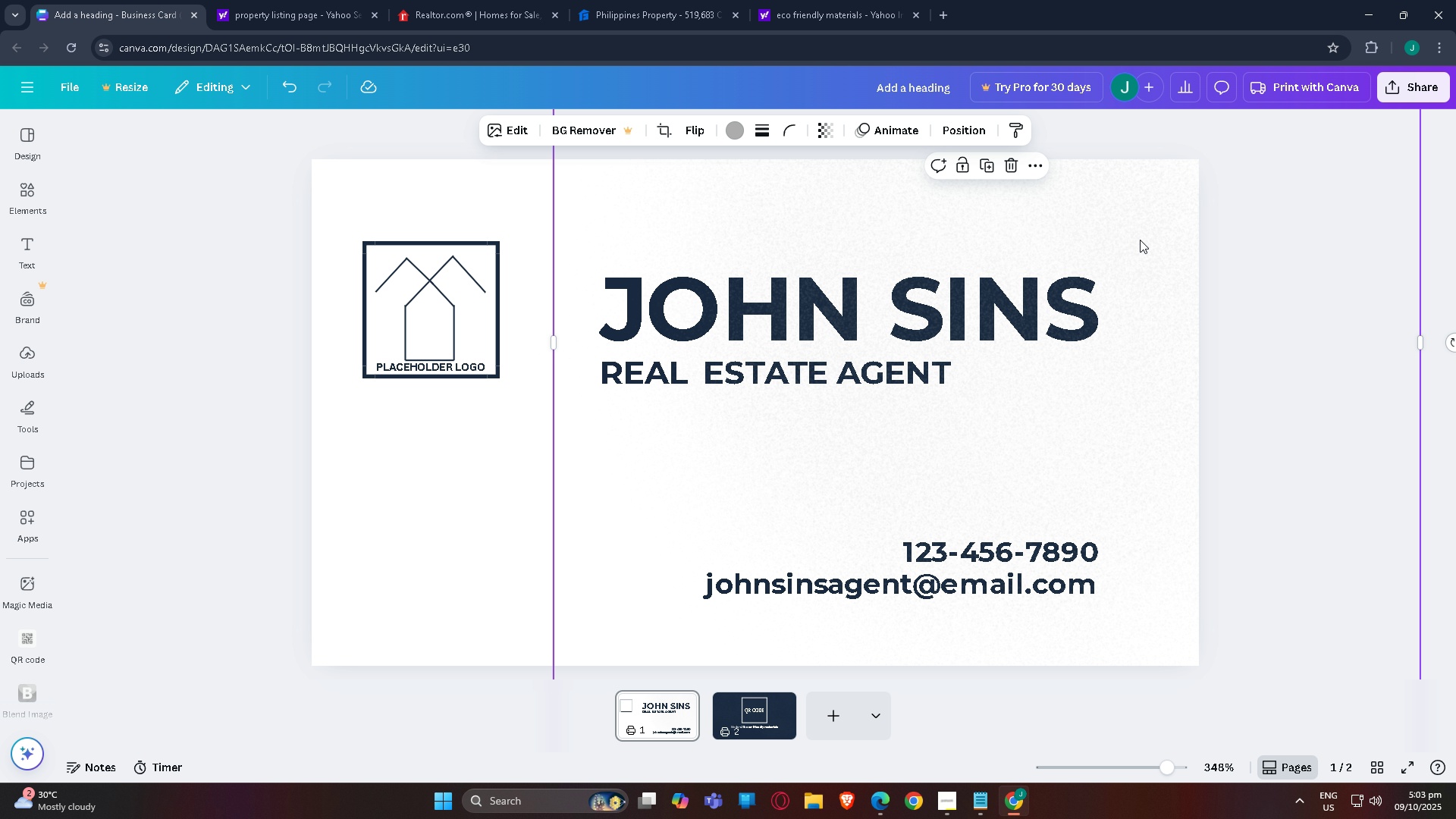 
key(Control+C)
 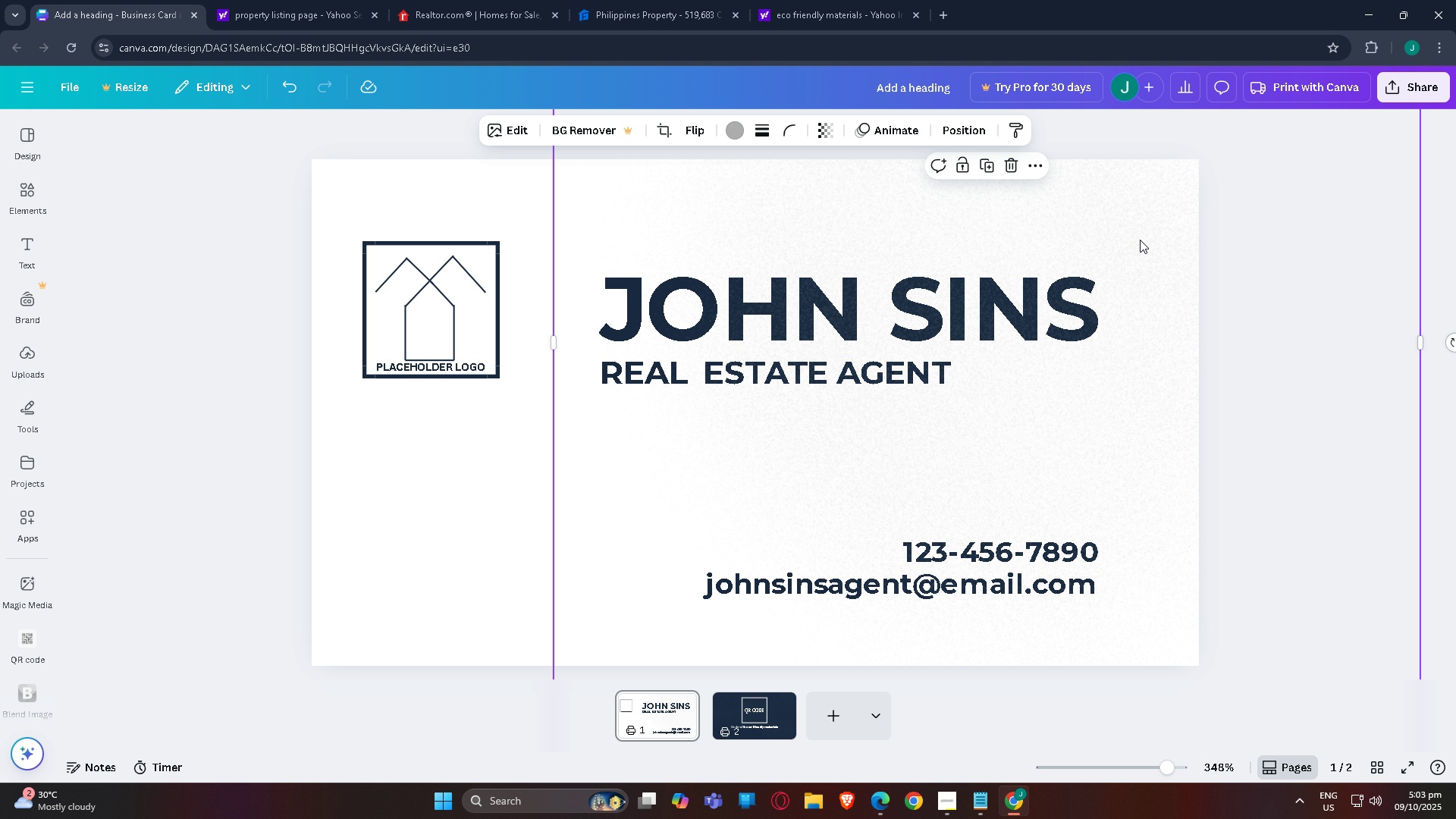 
key(Control+V)
 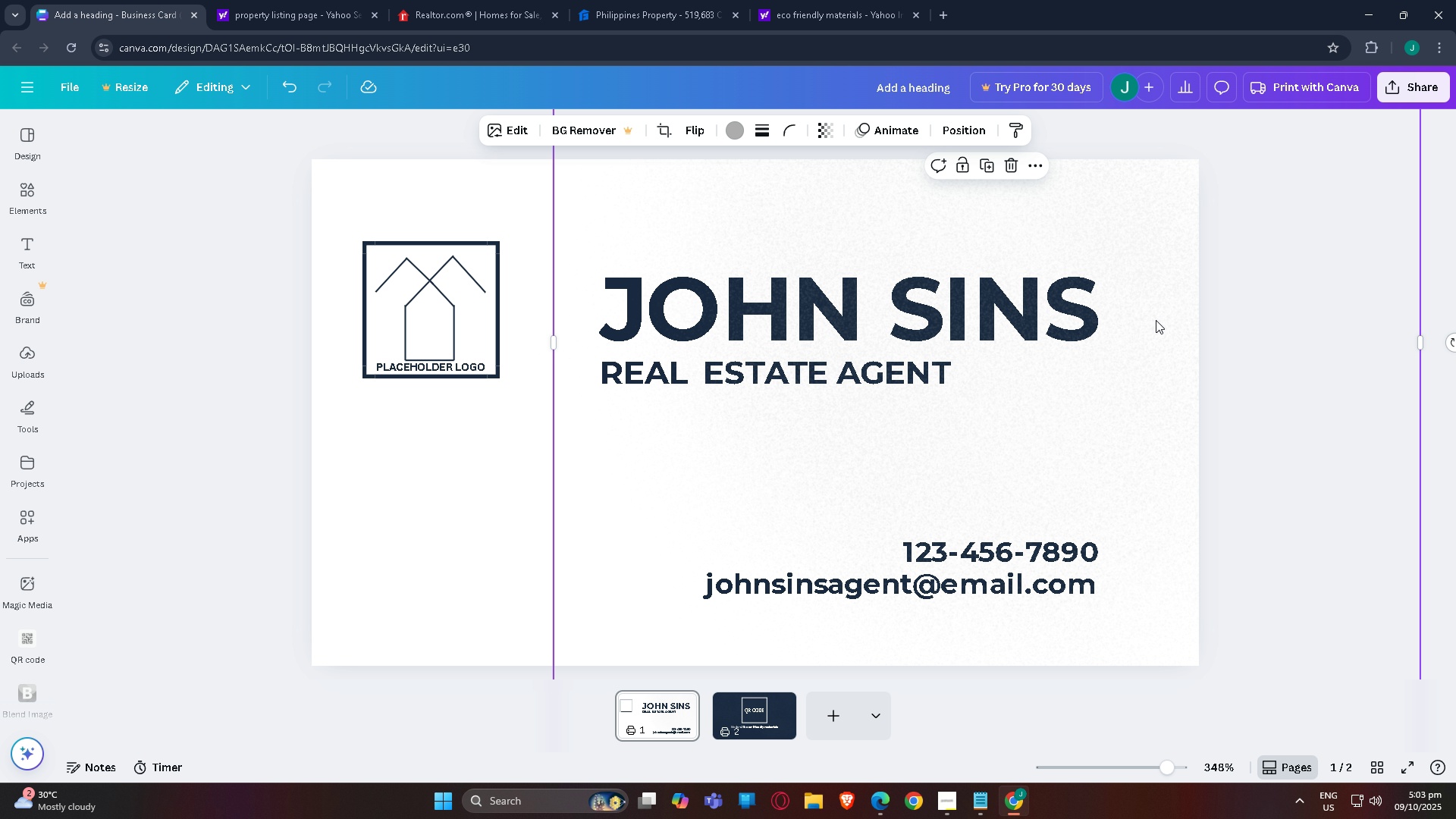 
left_click_drag(start_coordinate=[1152, 328], to_coordinate=[644, 488])
 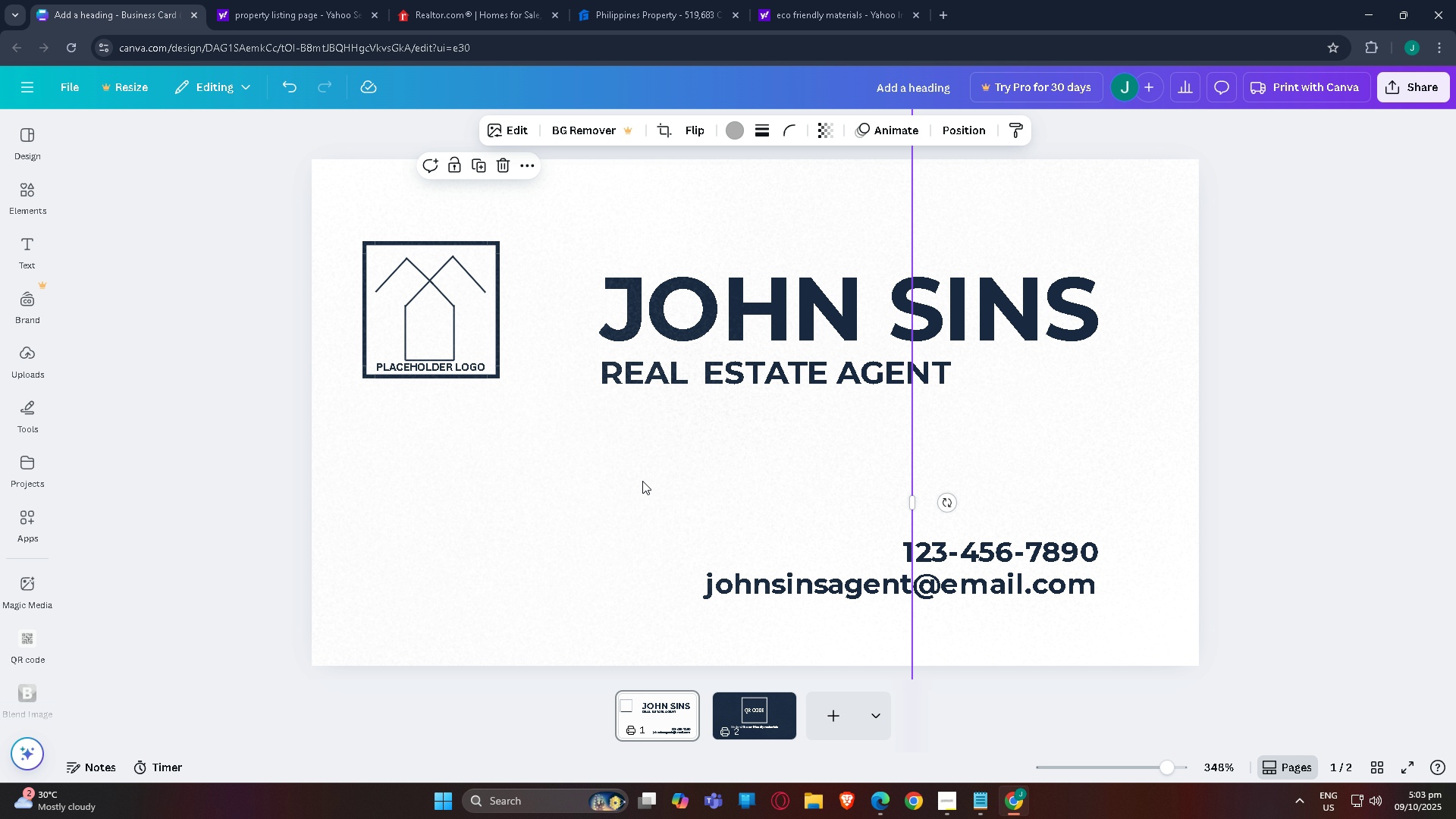 
key(Control+BracketLeft)
 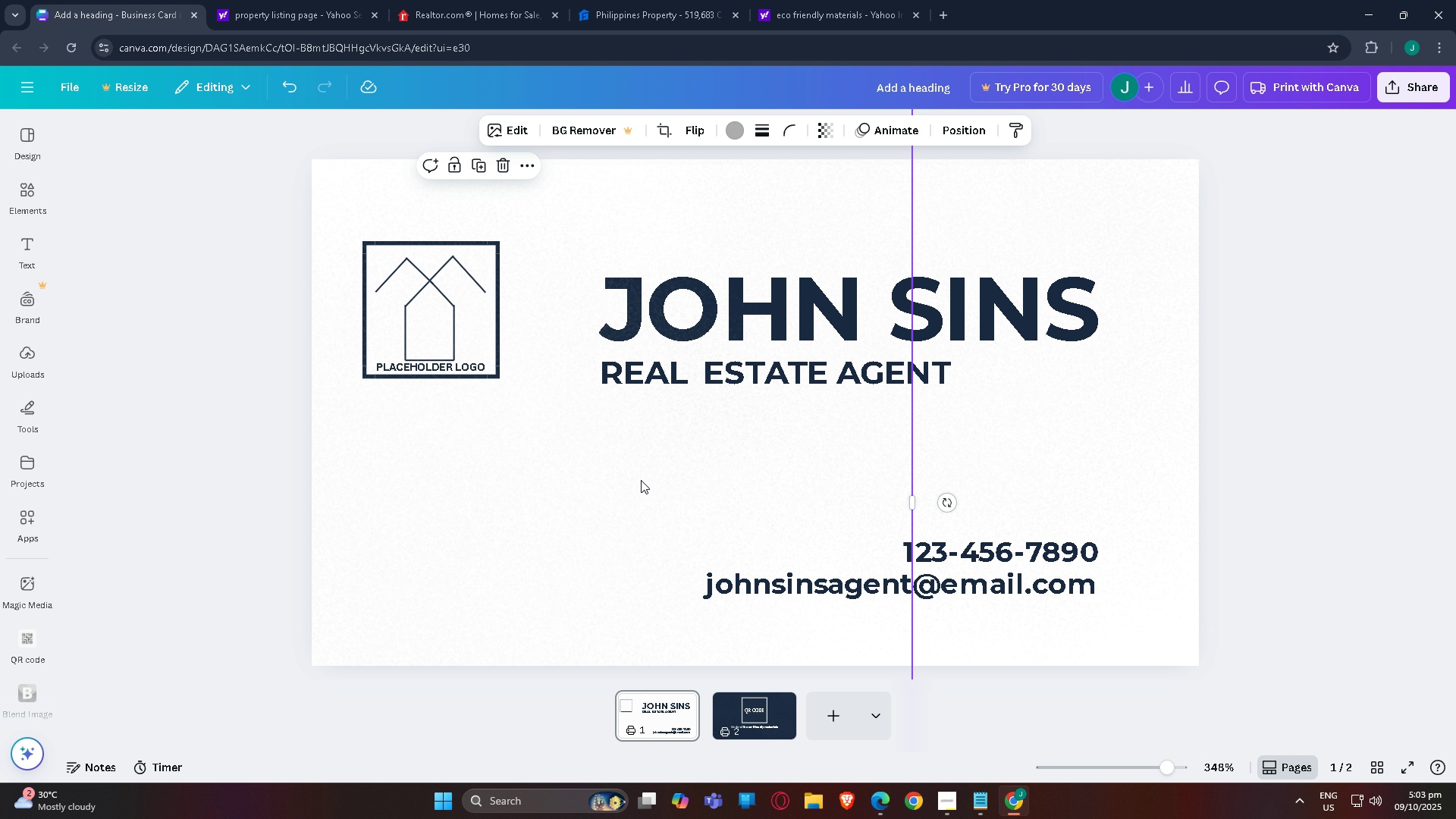 
key(Control+BracketLeft)
 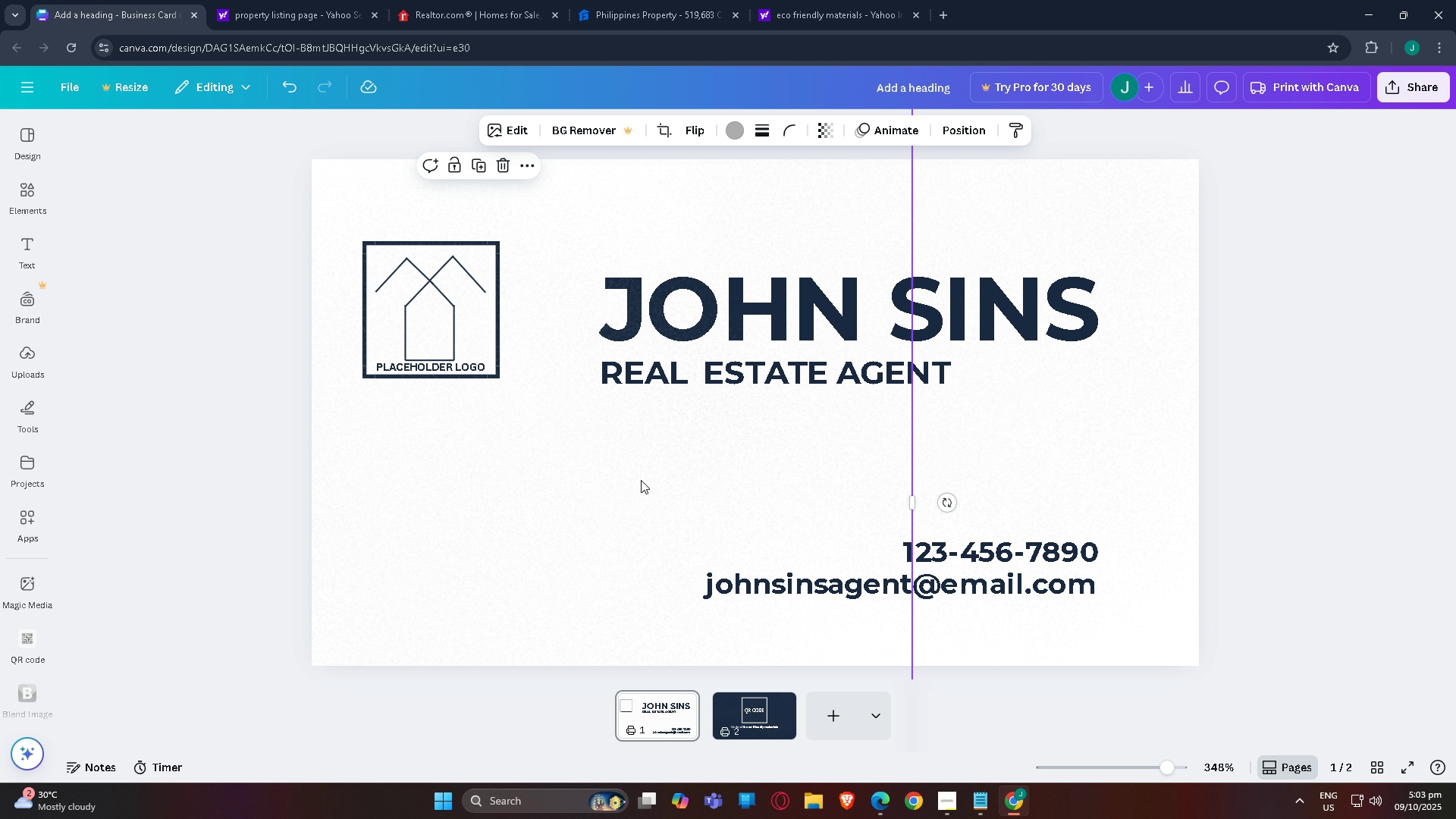 
key(Control+BracketLeft)
 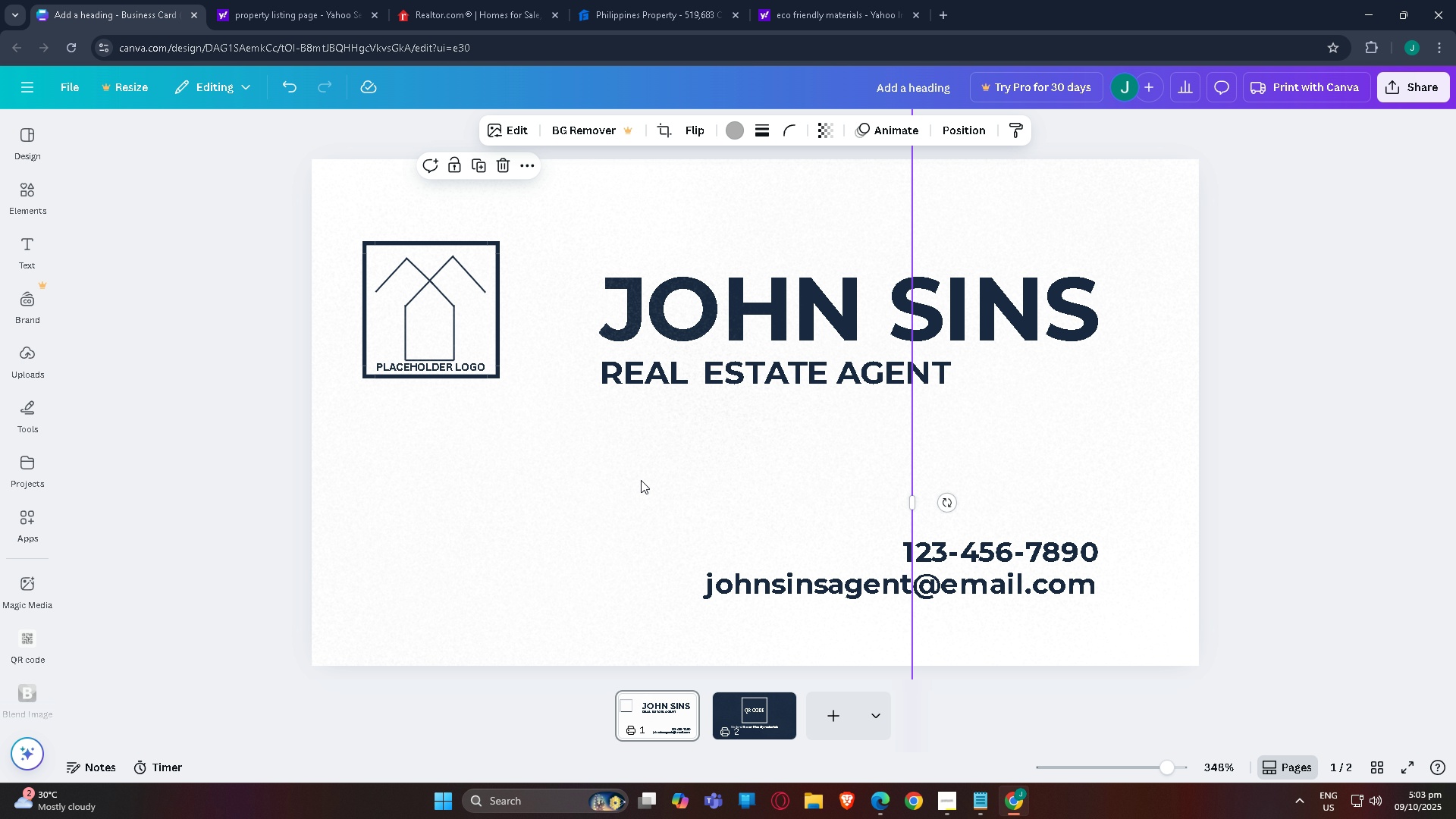 
key(Control+BracketLeft)
 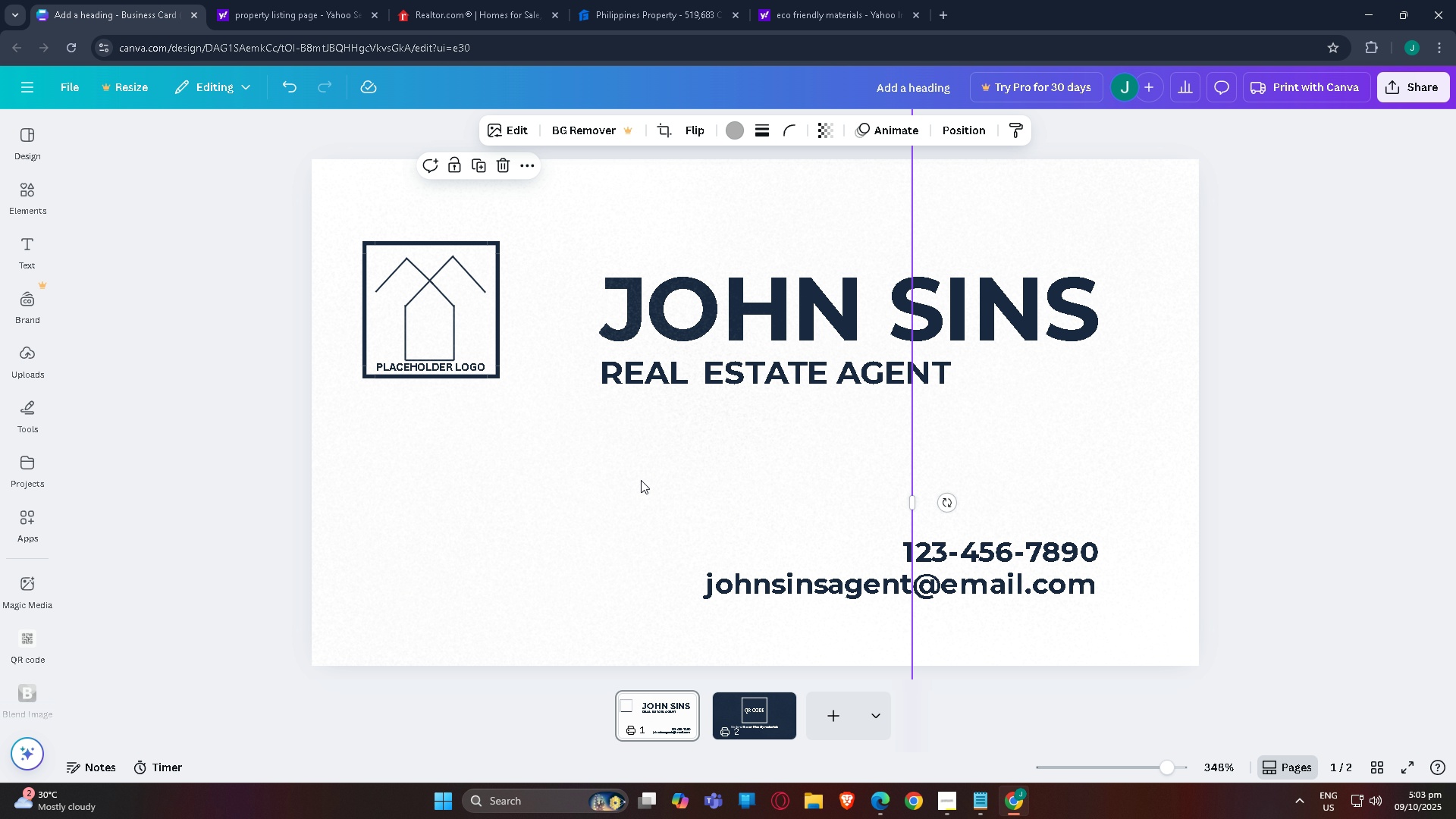 
key(Control+BracketLeft)
 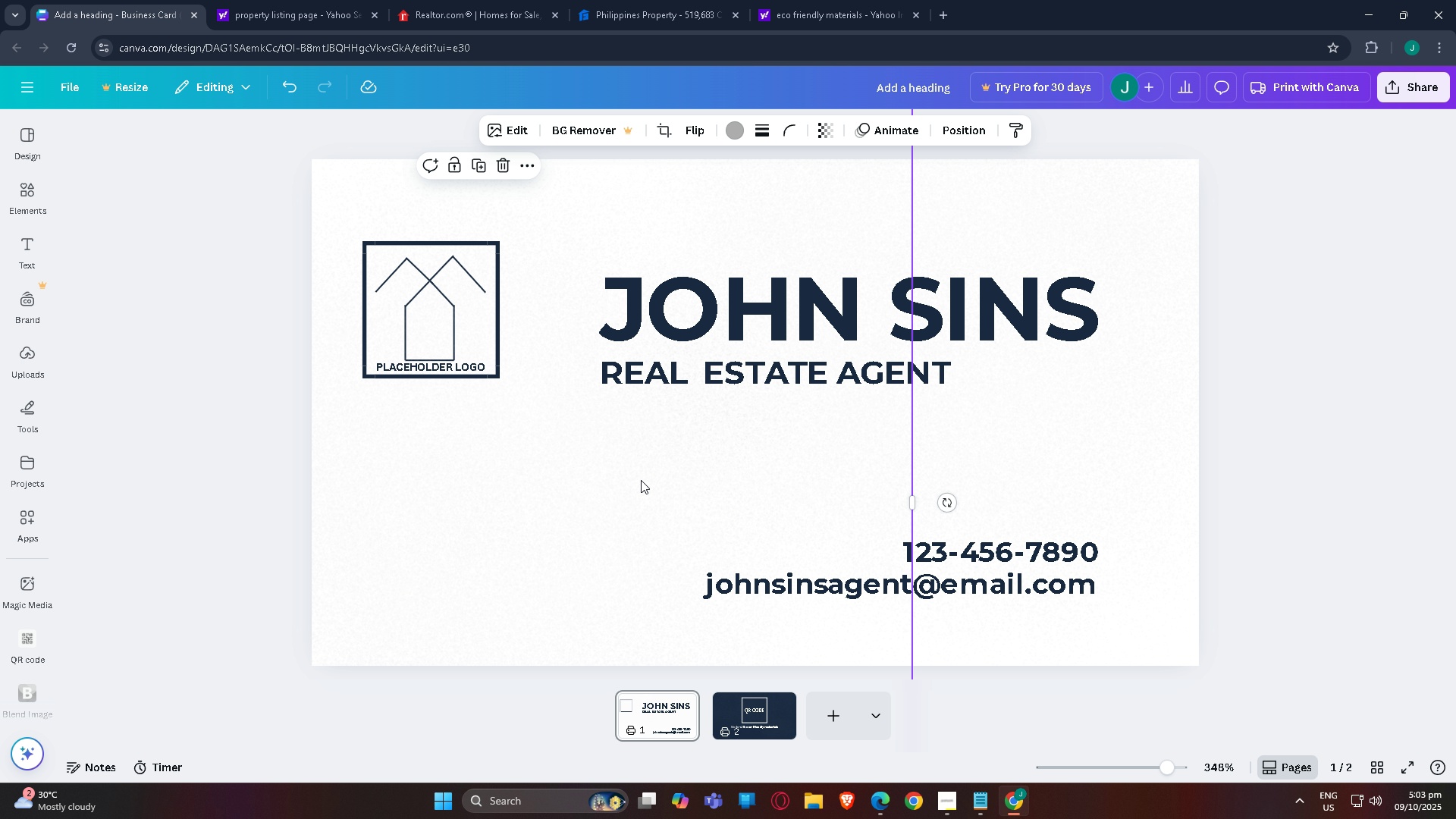 
key(Control+BracketLeft)
 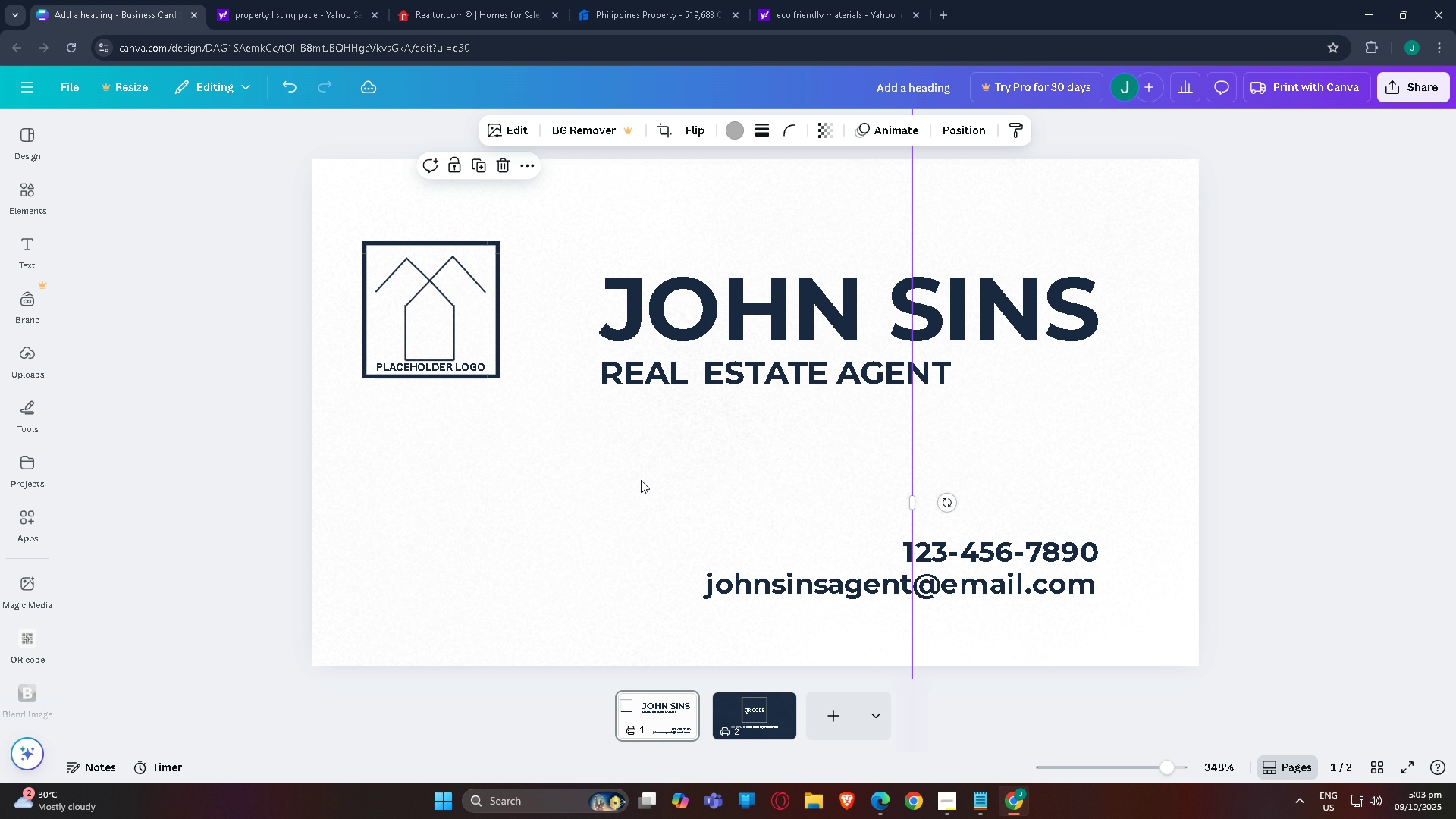 
key(Control+BracketLeft)
 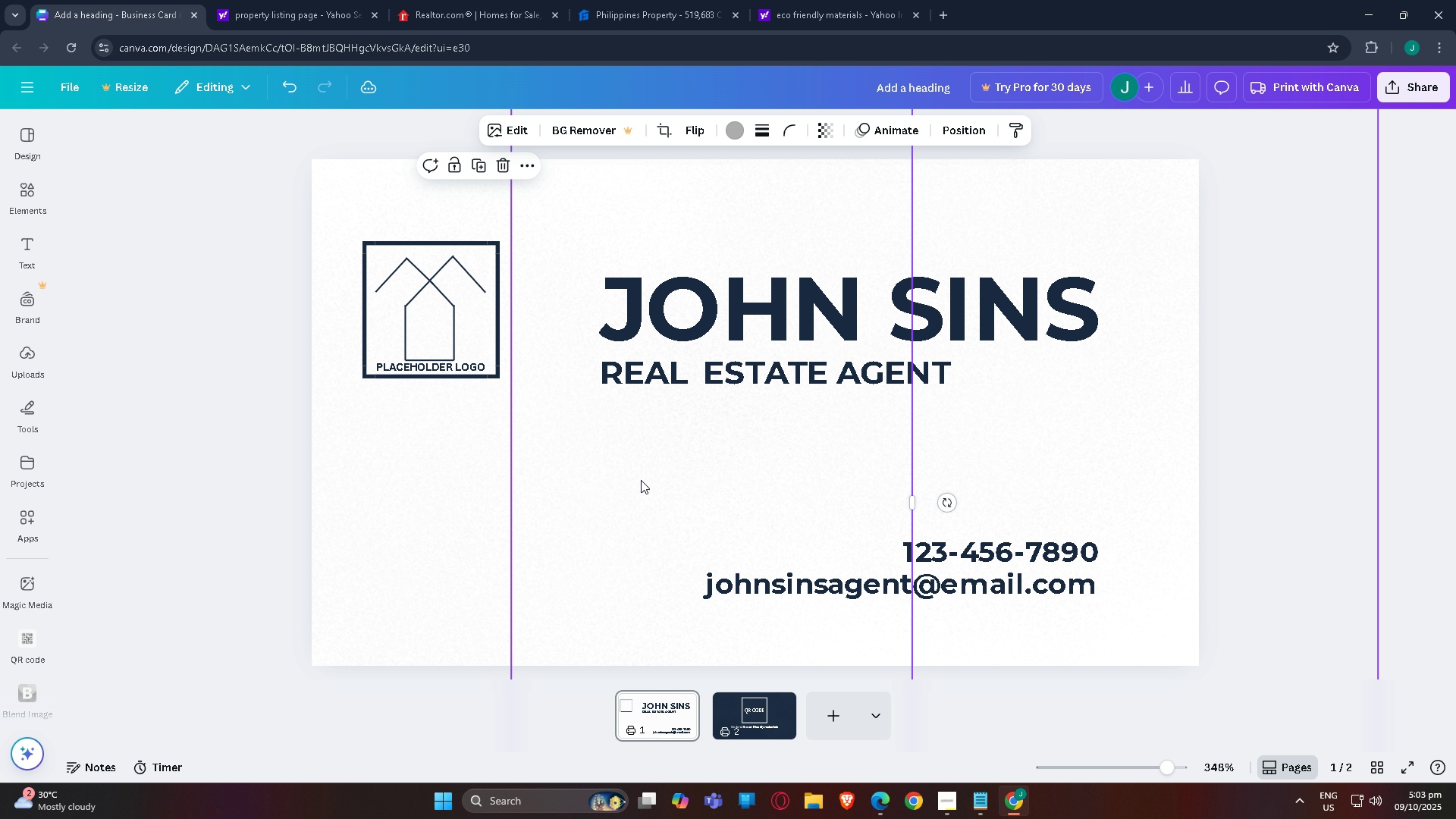 
key(Control+BracketLeft)
 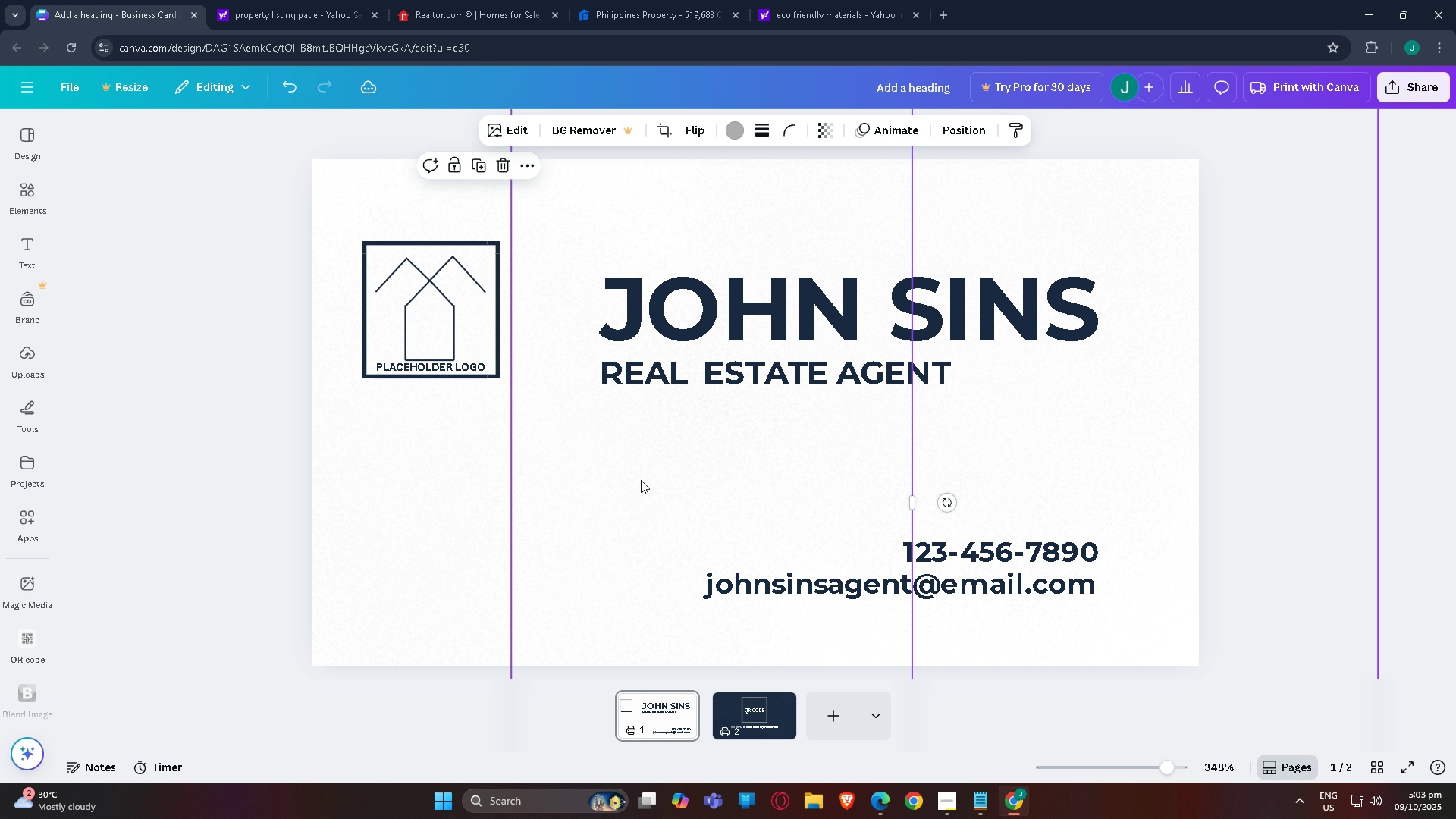 
key(Control+BracketLeft)
 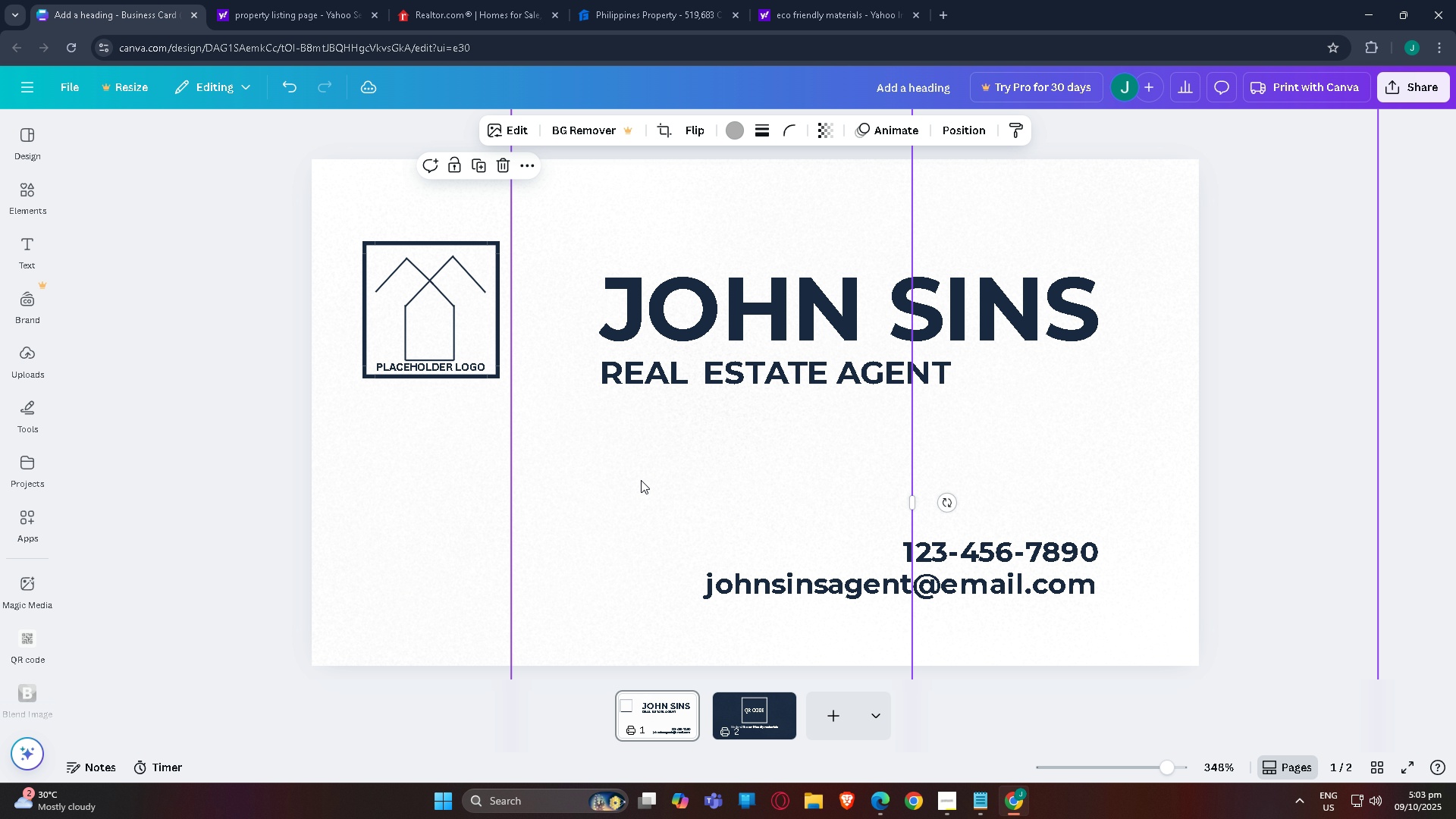 
key(Control+BracketLeft)
 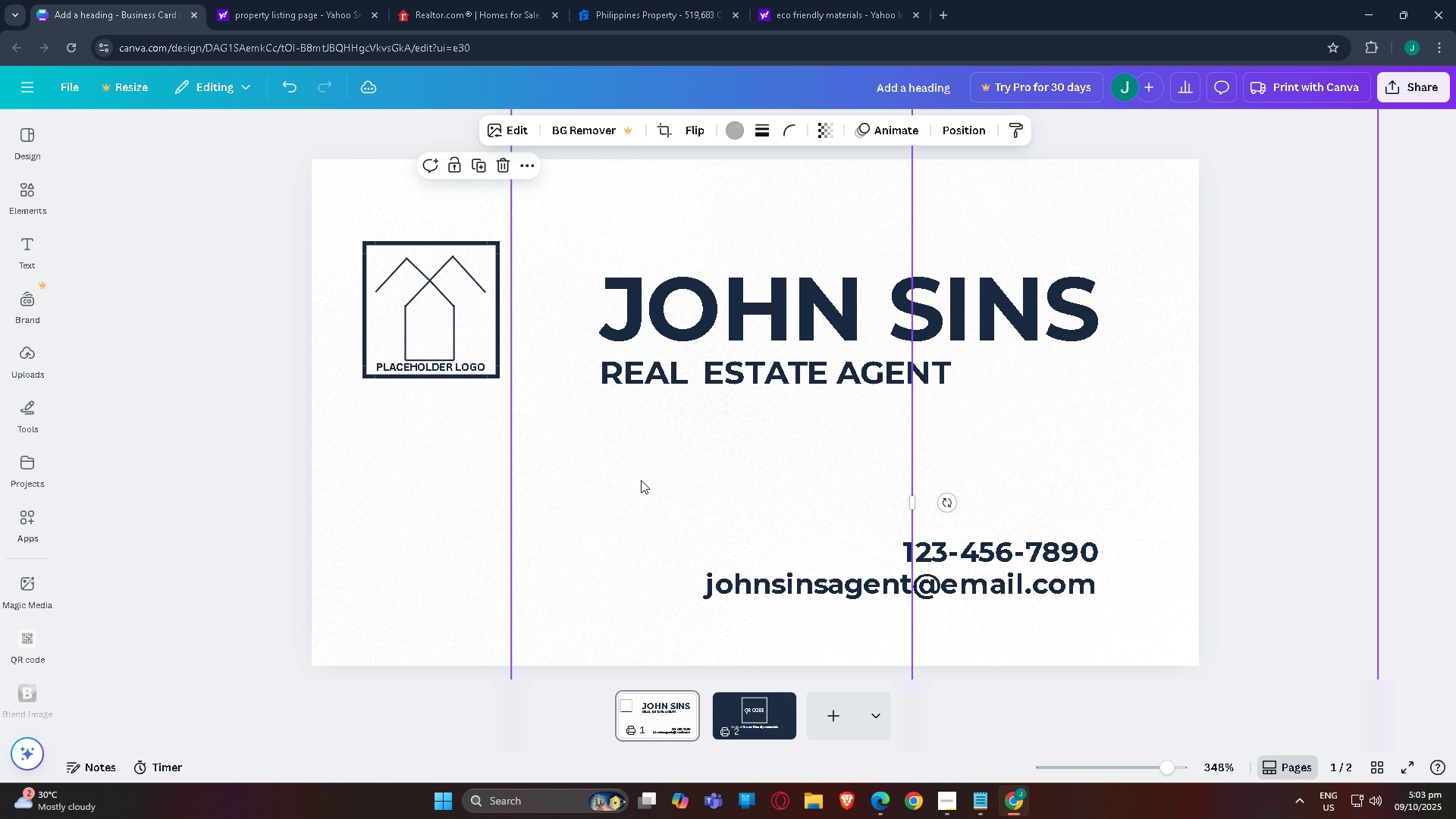 
key(Control+BracketLeft)
 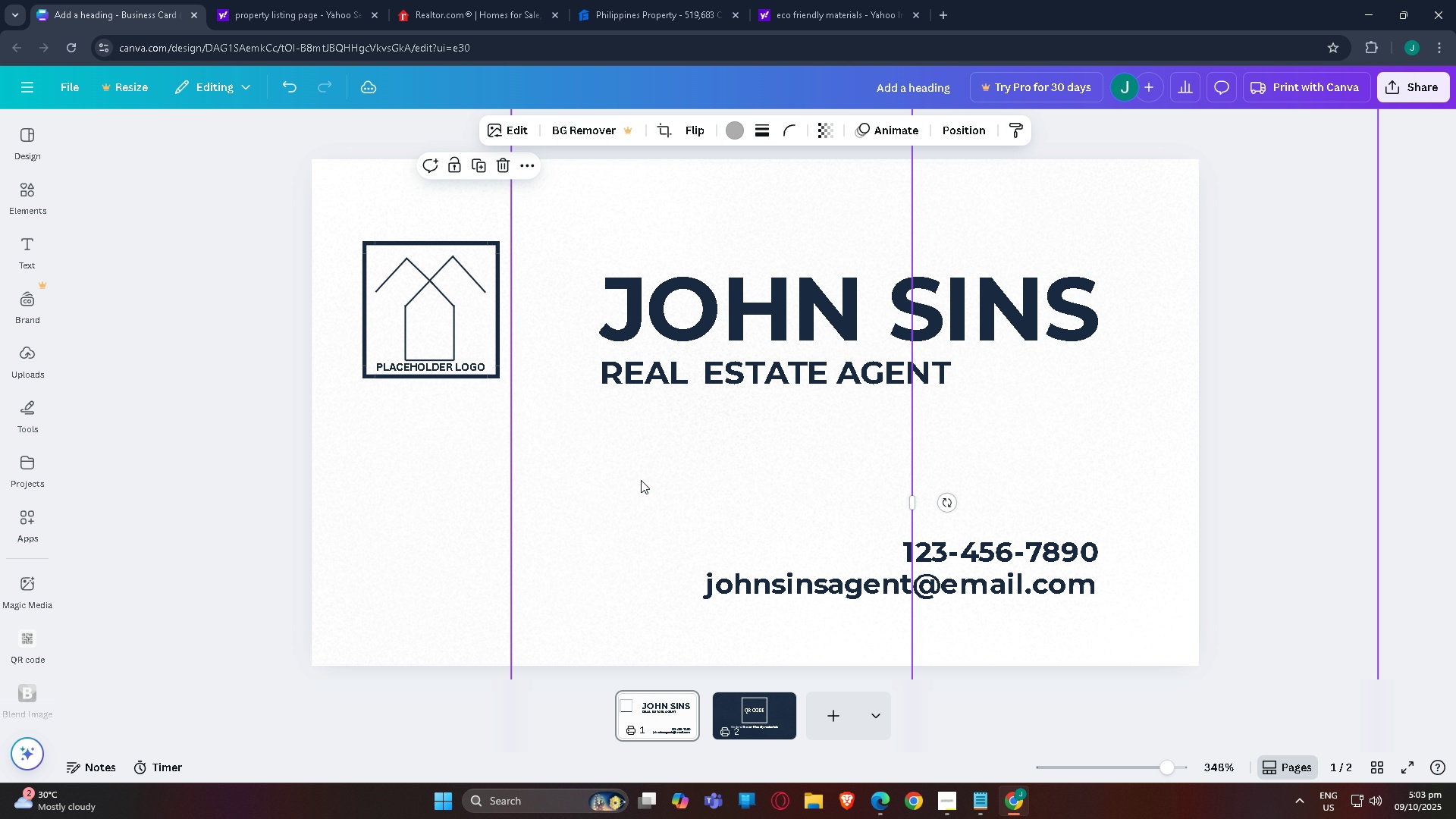 
key(Control+BracketLeft)
 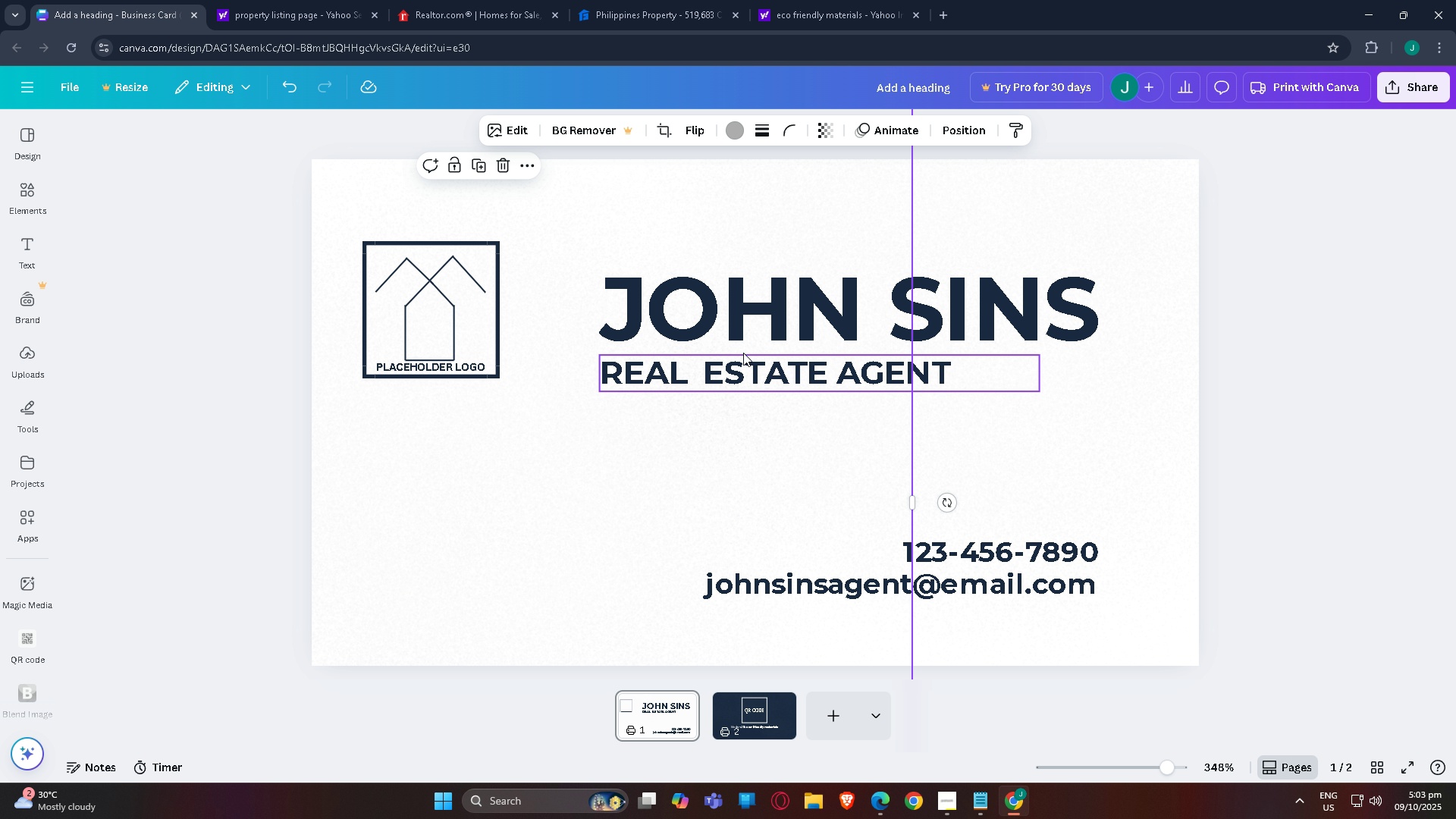 
key(Control+V)
 